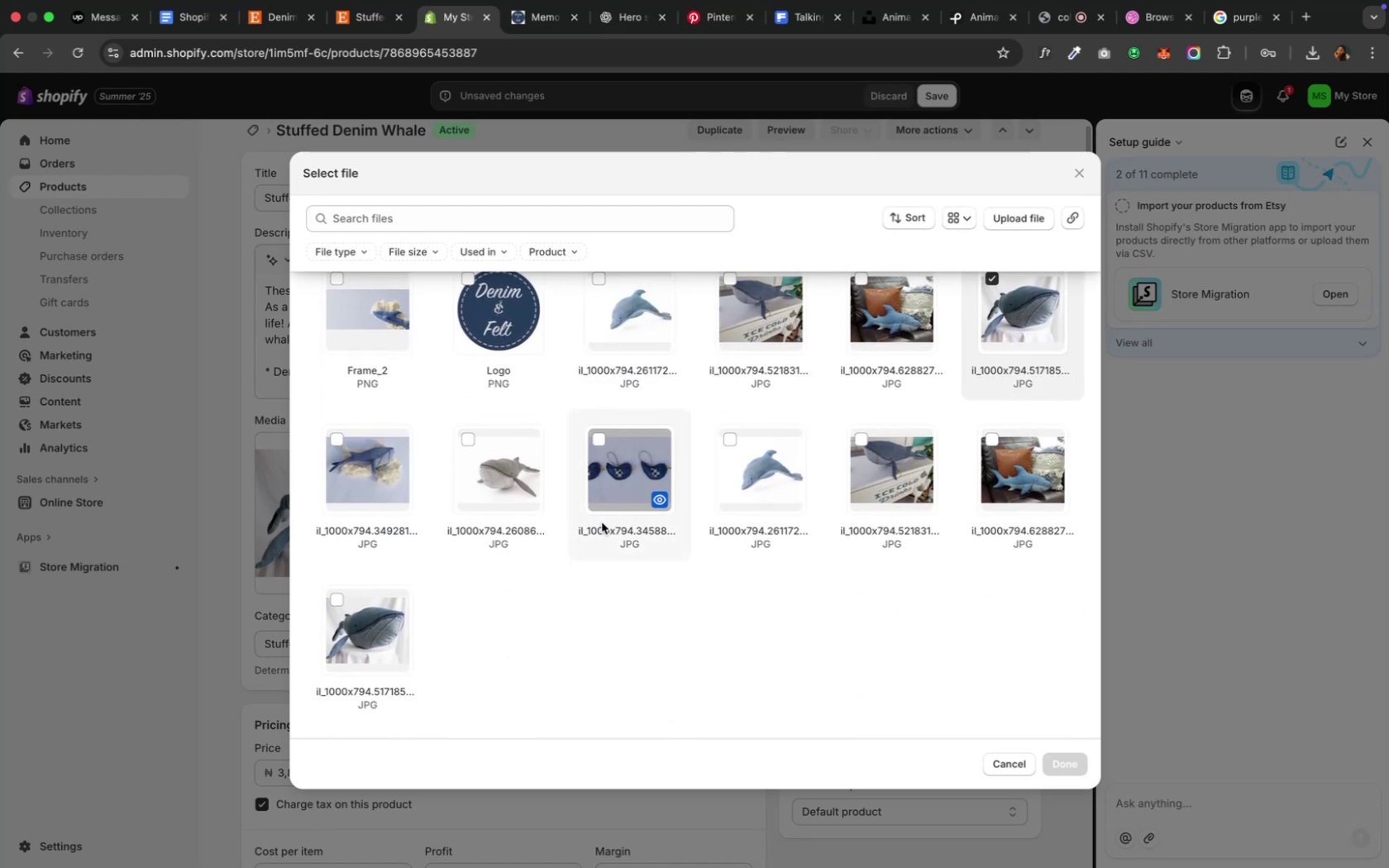 
left_click([46, 21])
 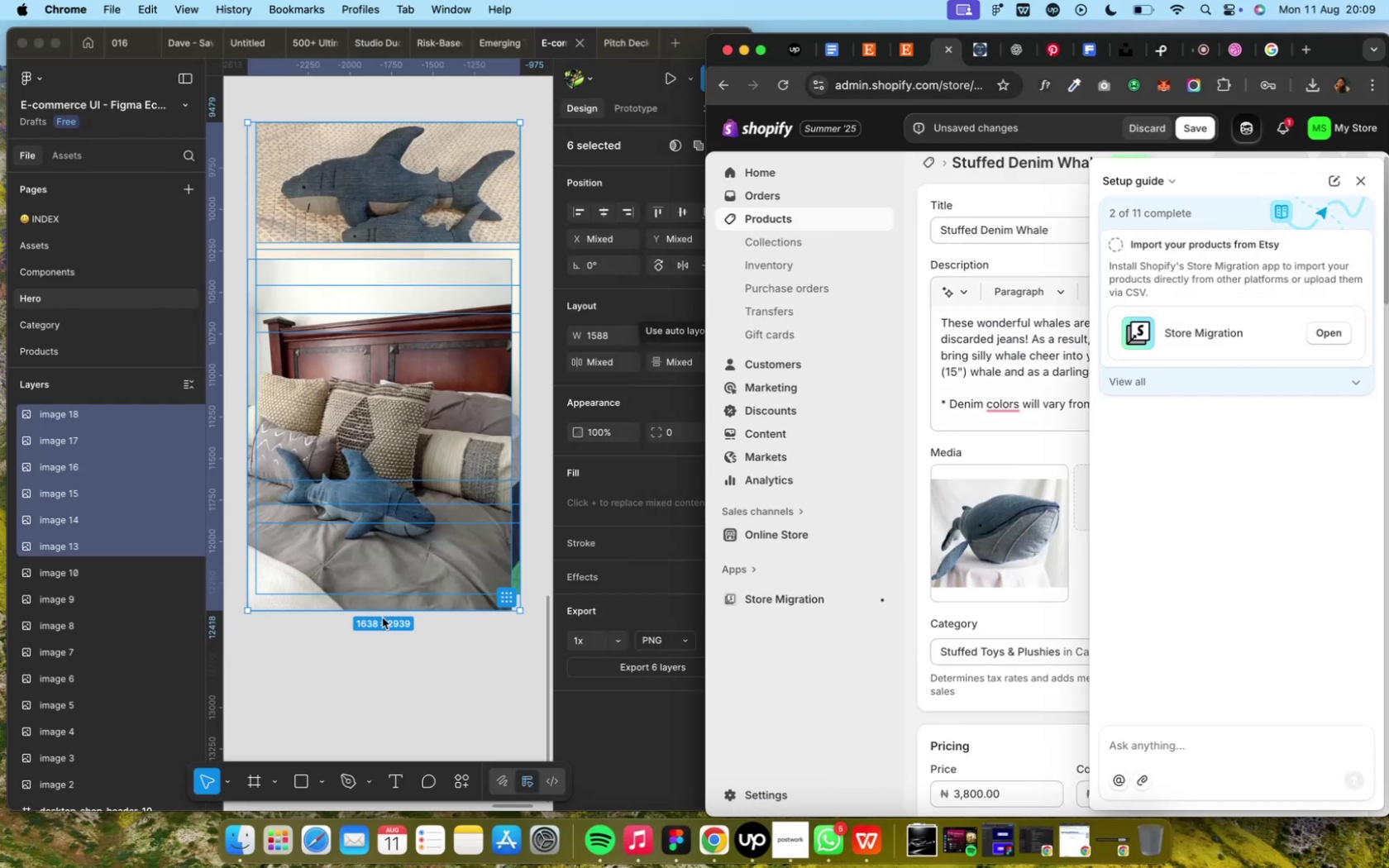 
left_click([405, 663])
 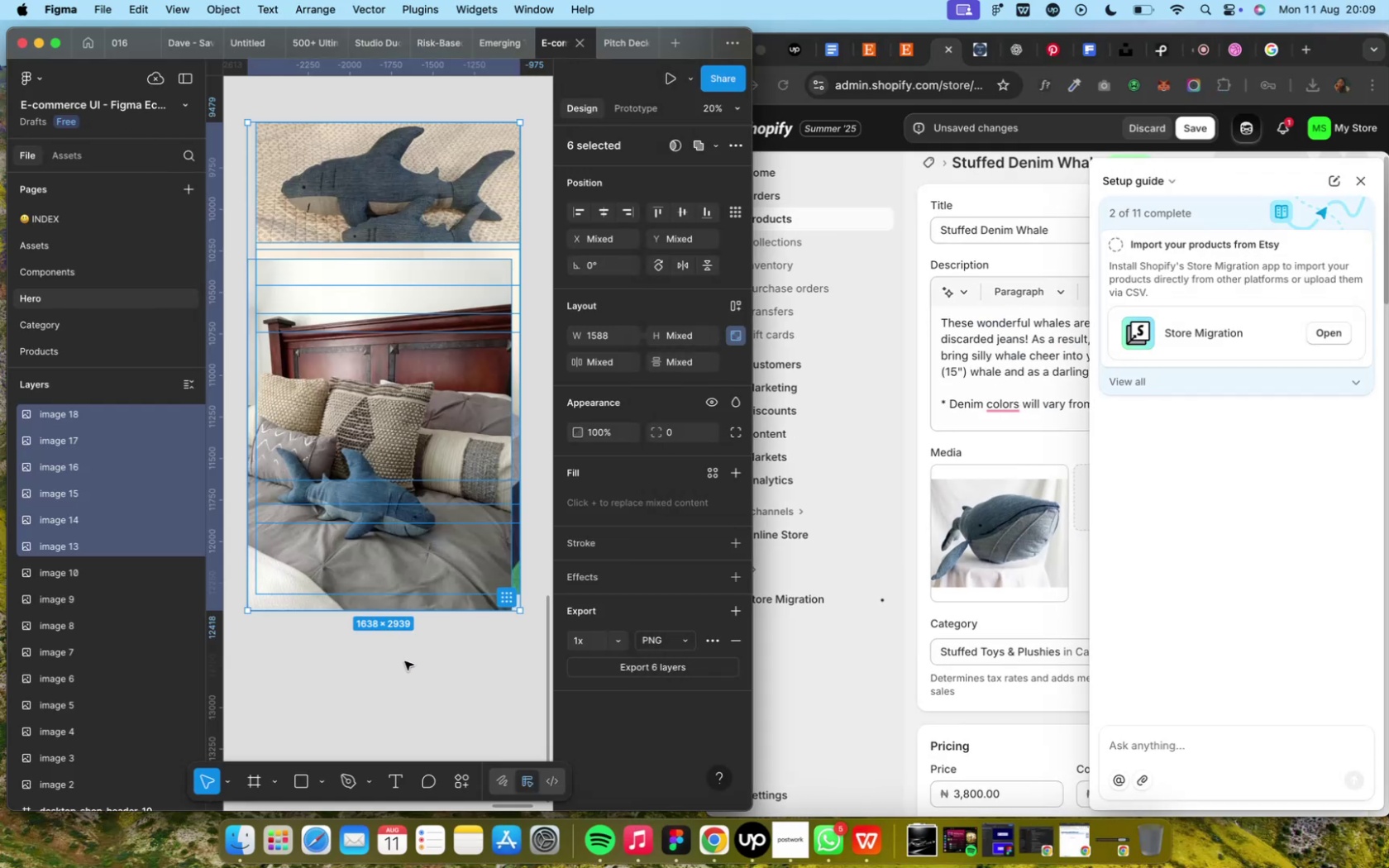 
hold_key(key=ShiftLeft, duration=0.72)
scroll: coordinate [404, 661], scroll_direction: down, amount: 7.0
 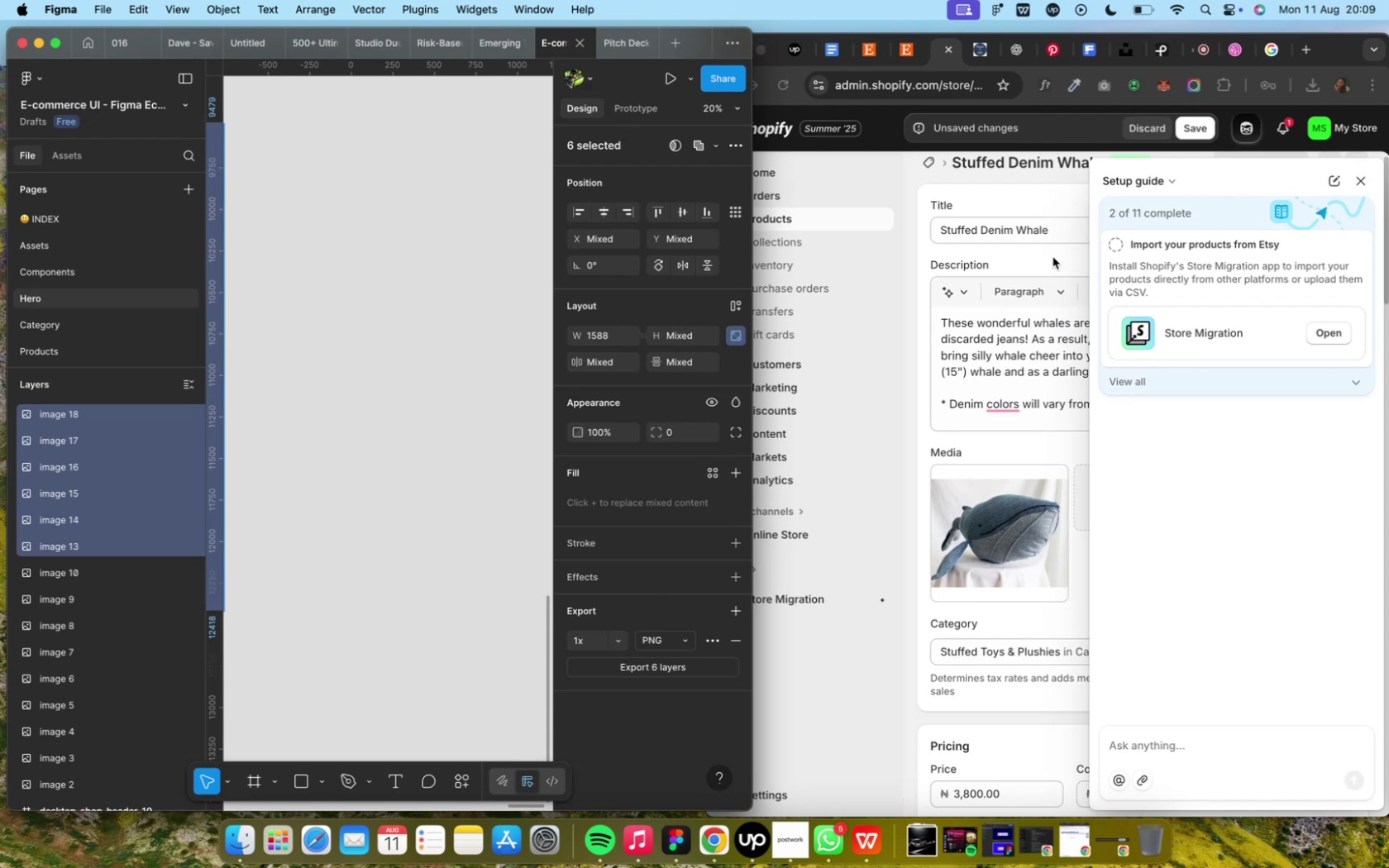 
left_click([896, 54])
 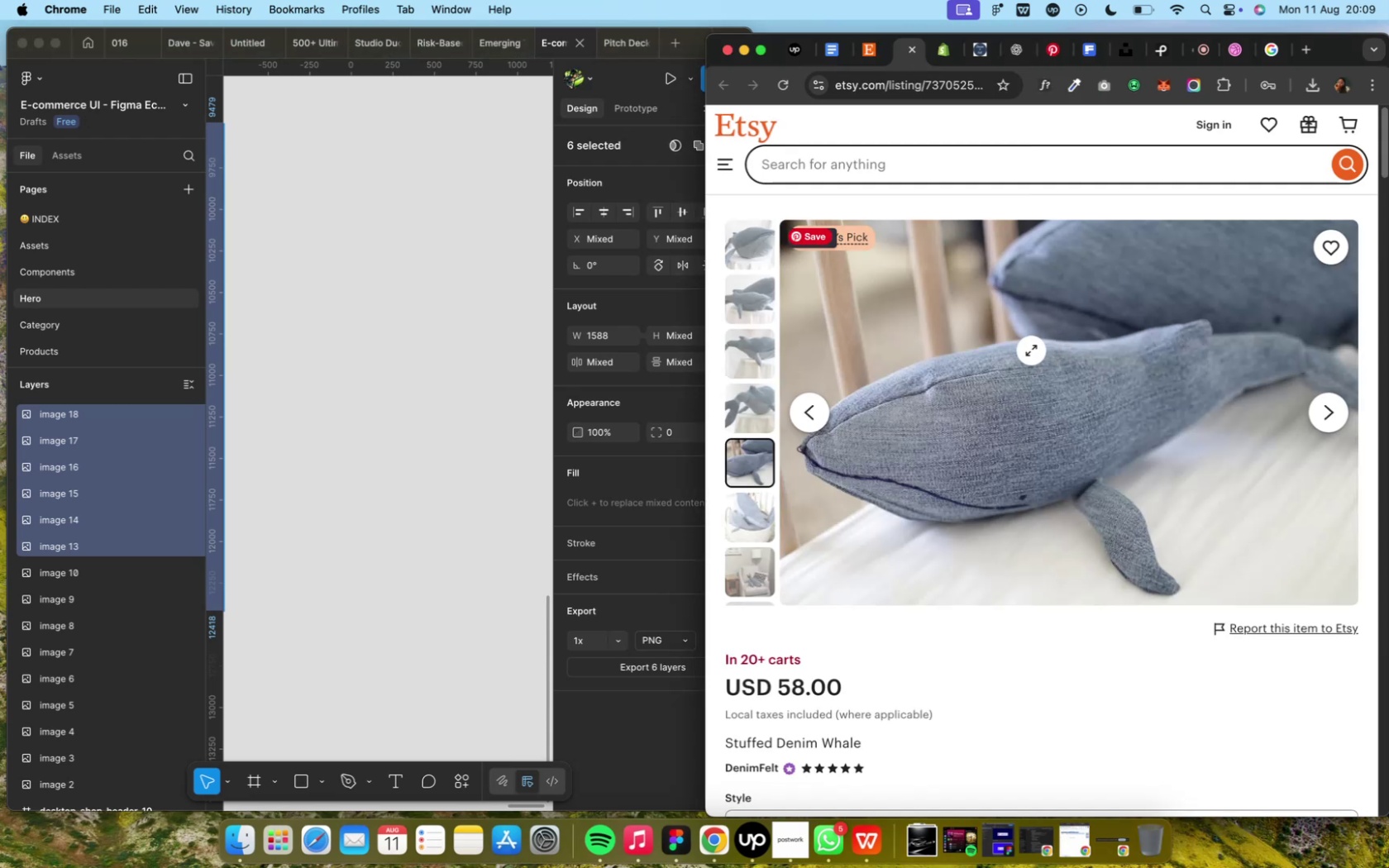 
left_click([733, 302])
 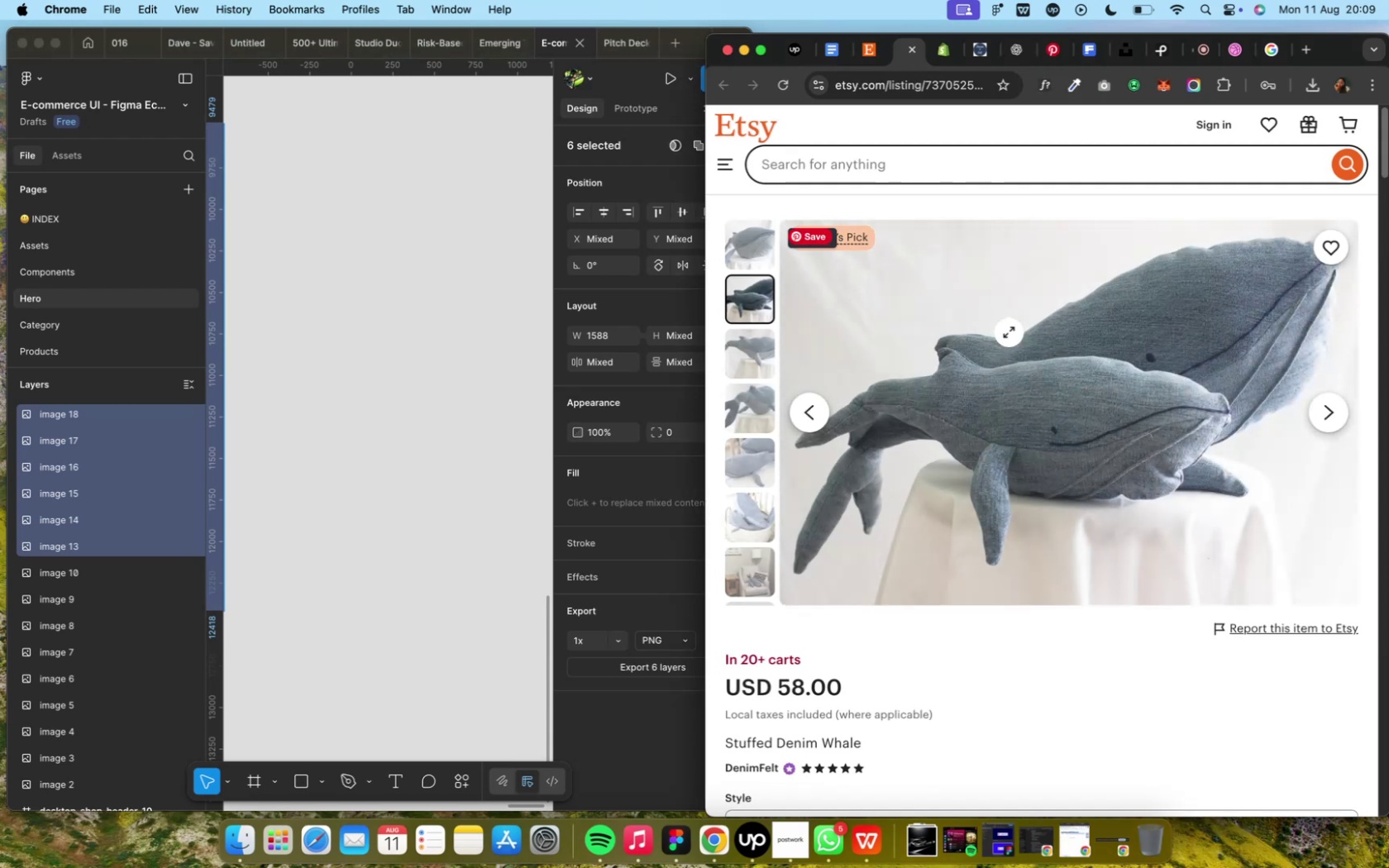 
right_click([1008, 332])
 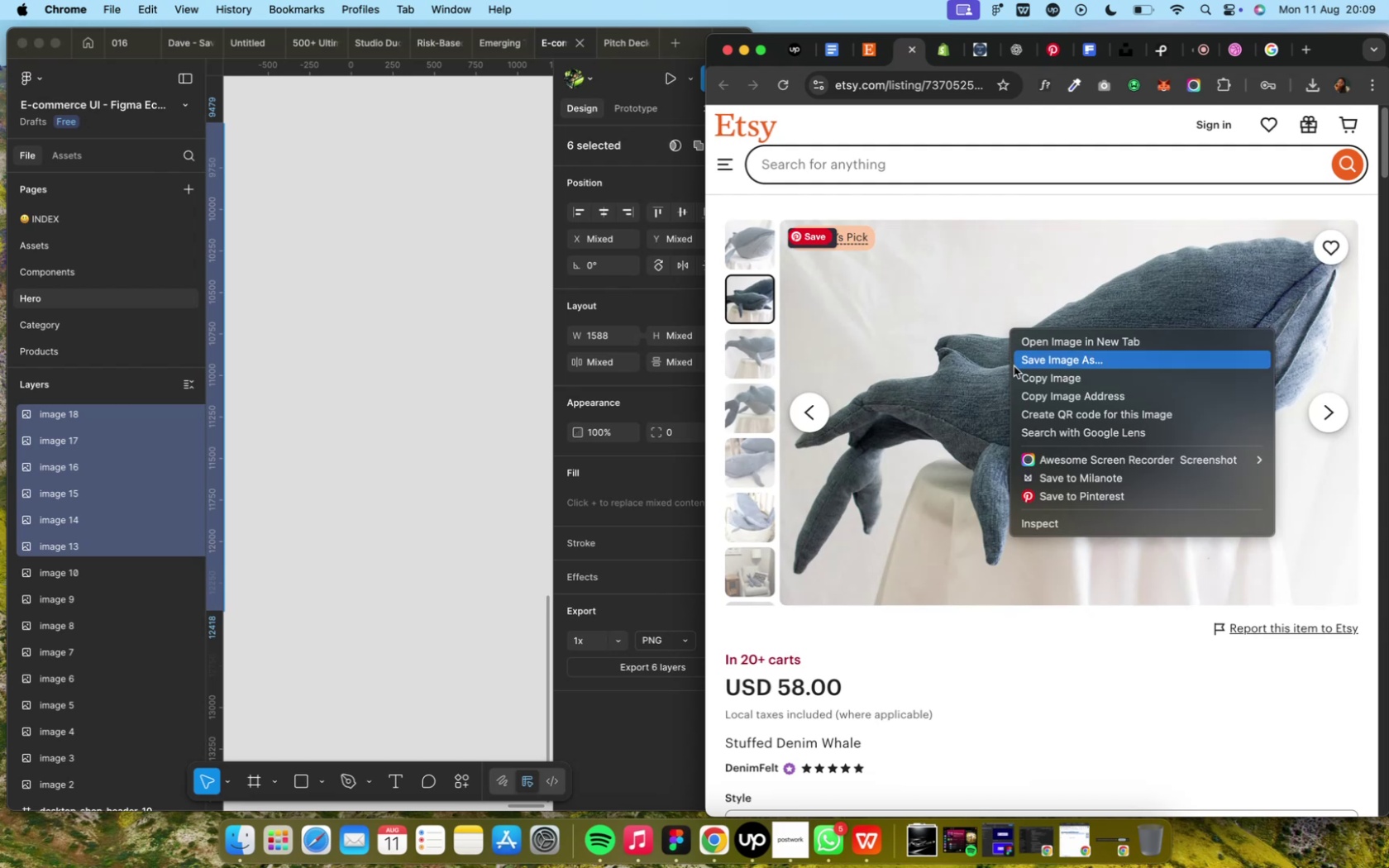 
left_click([1013, 372])
 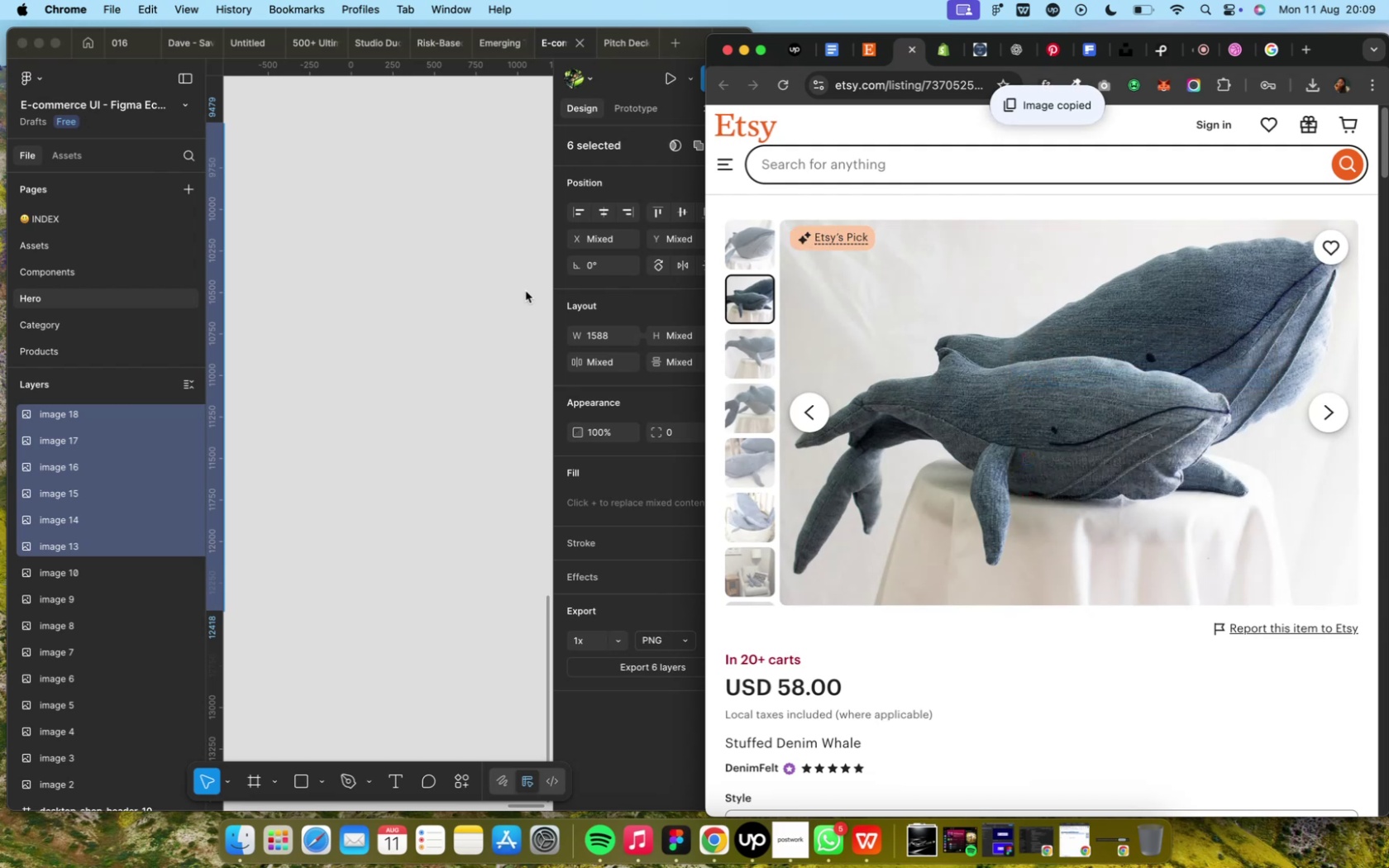 
left_click([470, 262])
 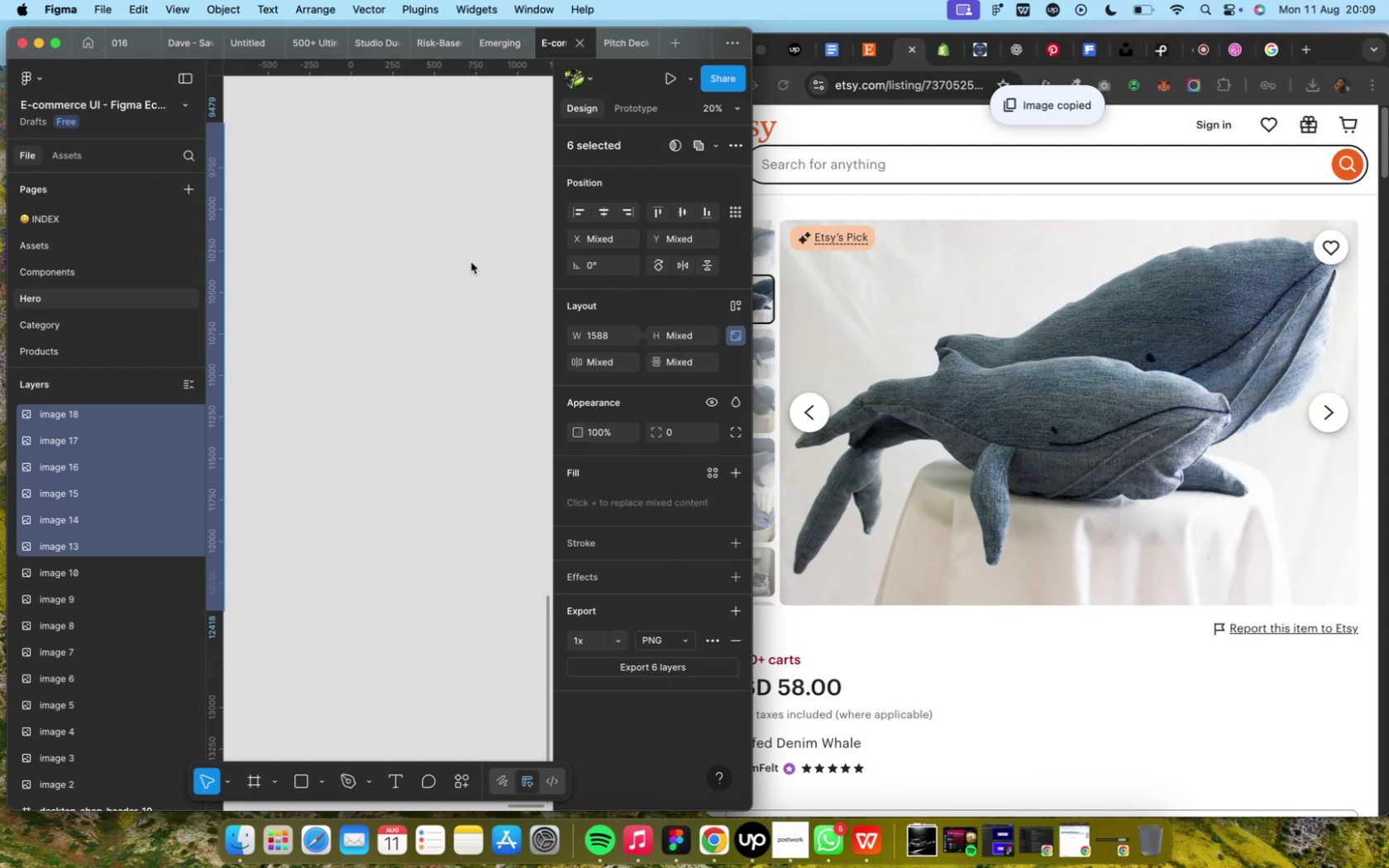 
key(Meta+V)
 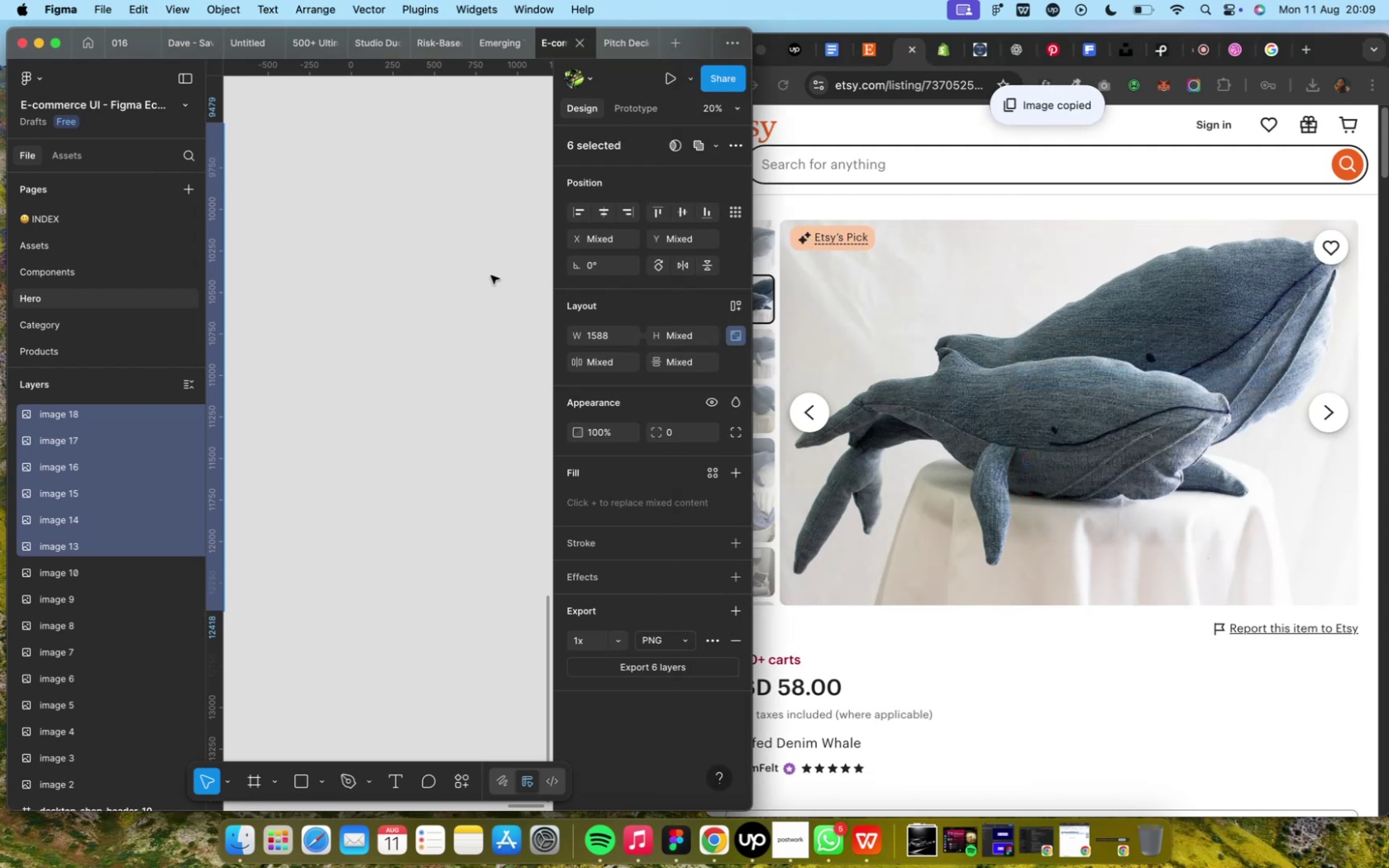 
mouse_move([790, 347])
 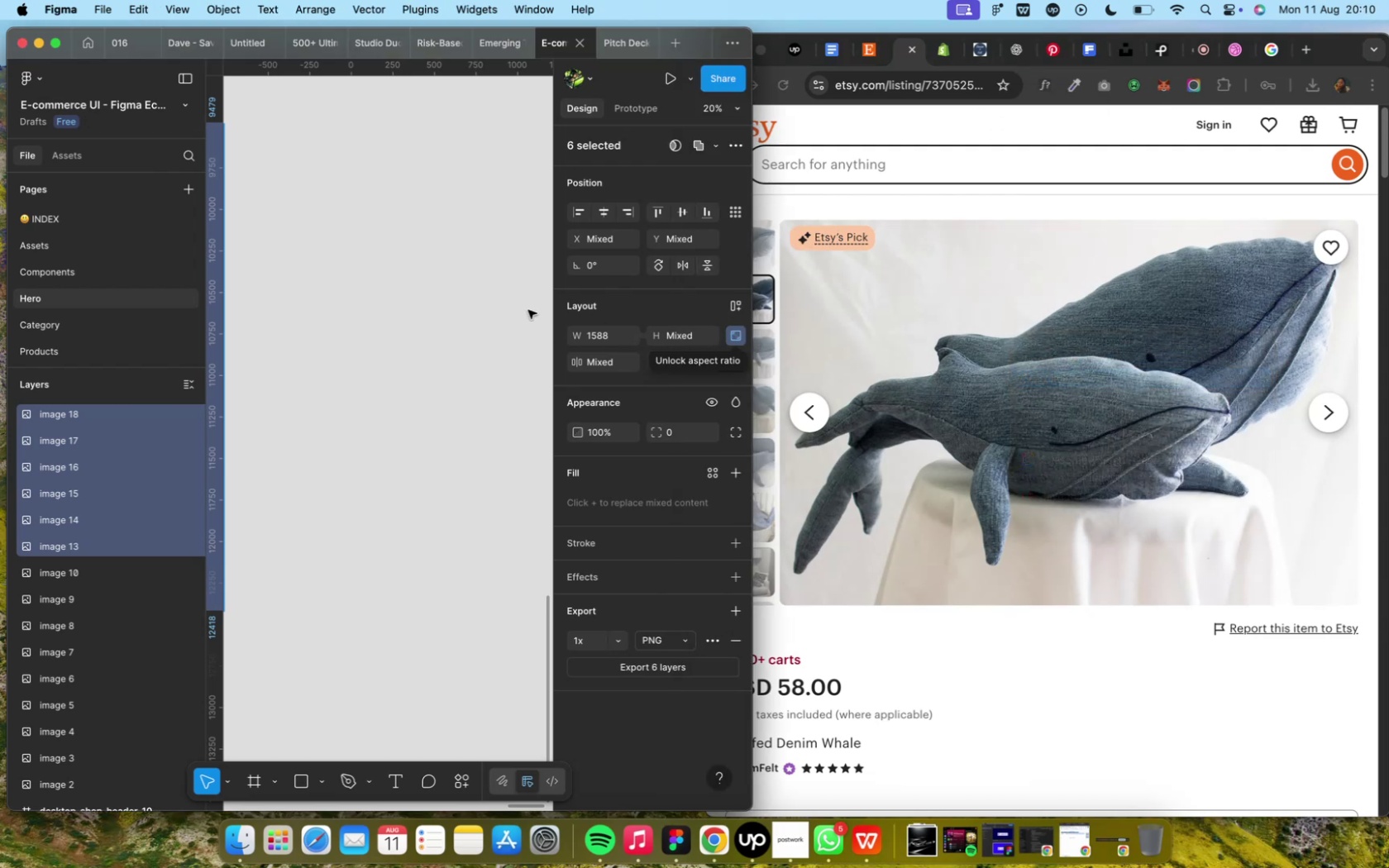 
left_click([458, 280])
 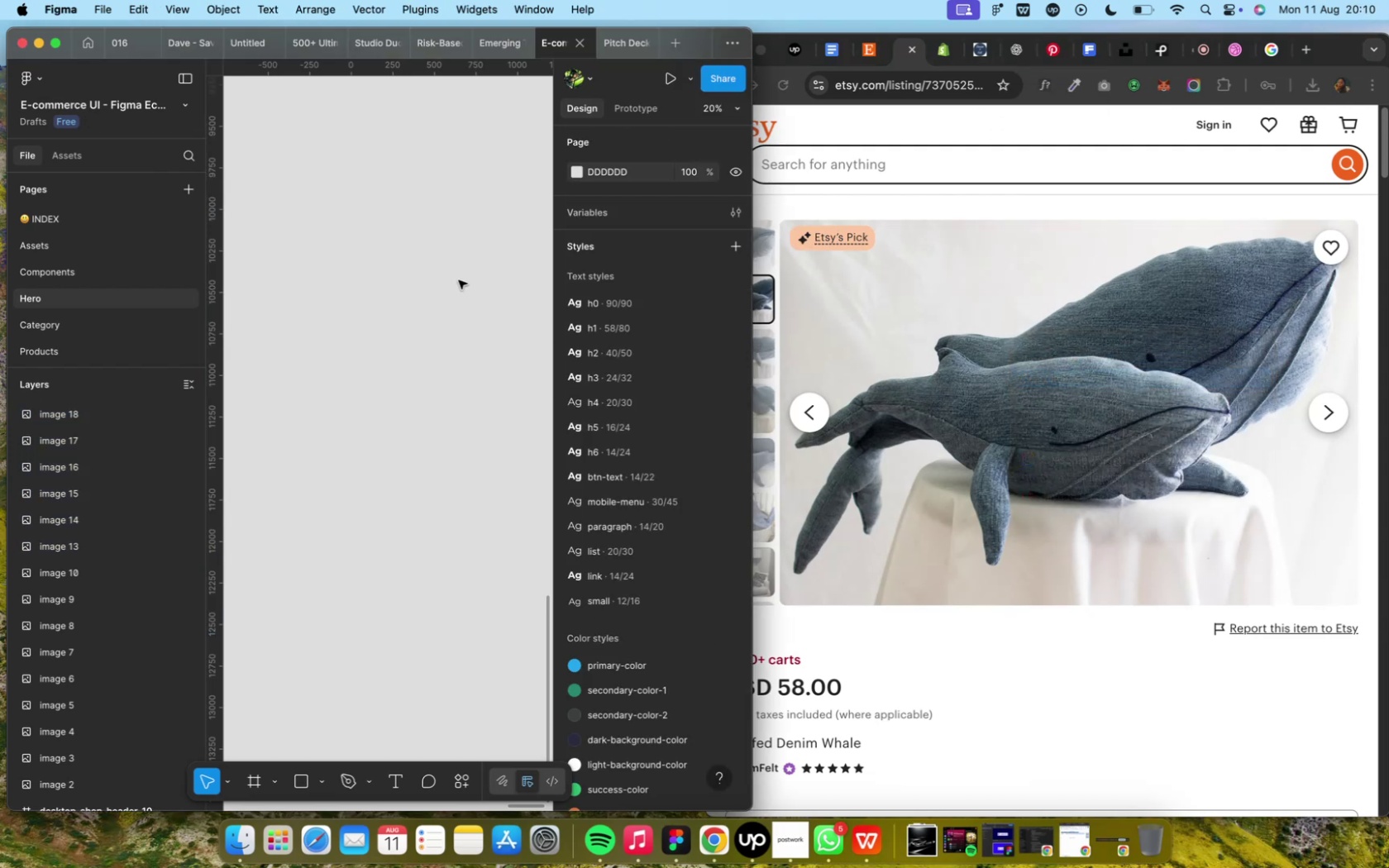 
hold_key(key=ShiftLeft, duration=1.39)
scroll: coordinate [458, 281], scroll_direction: up, amount: 16.0
 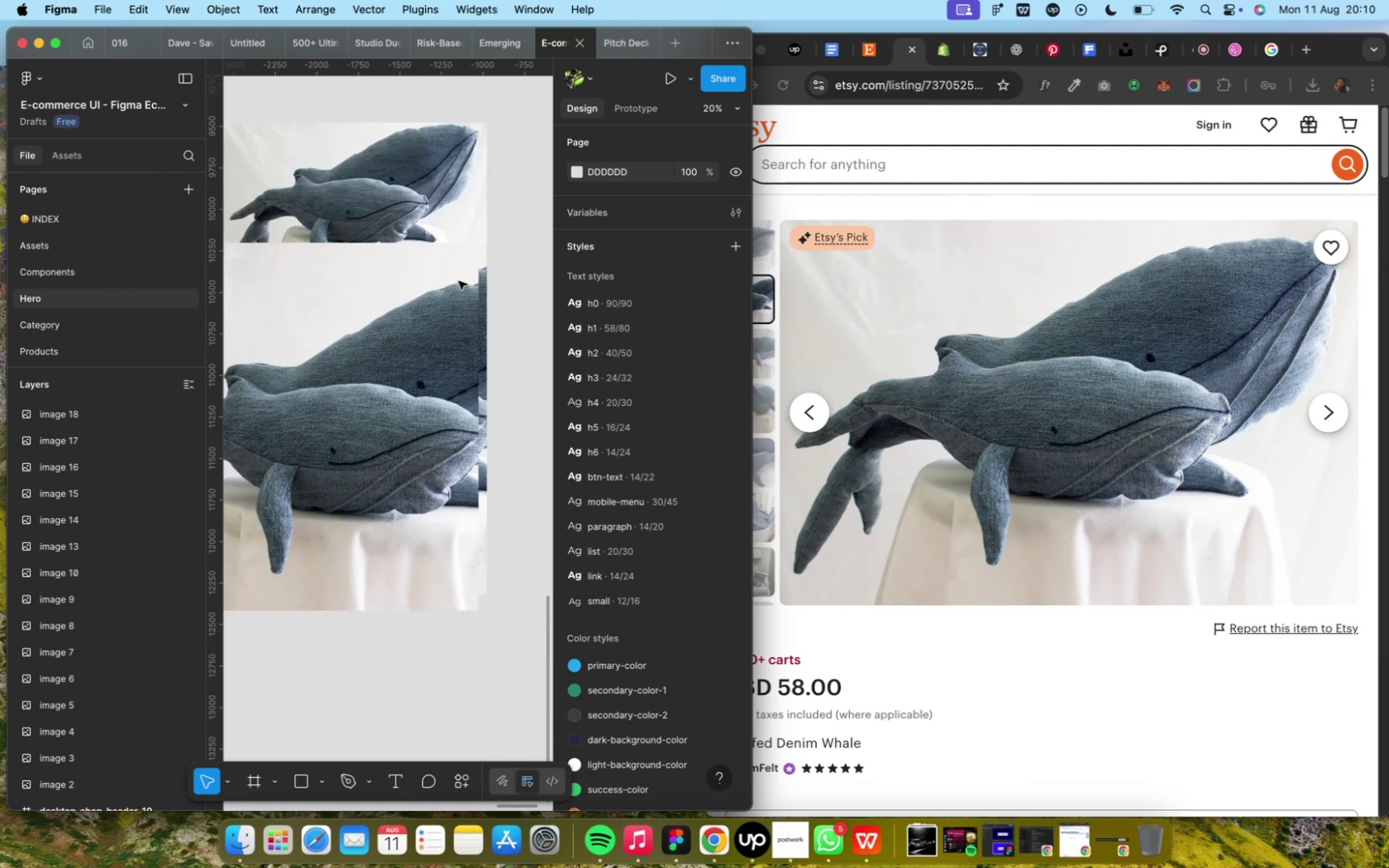 
key(Meta+Z)
 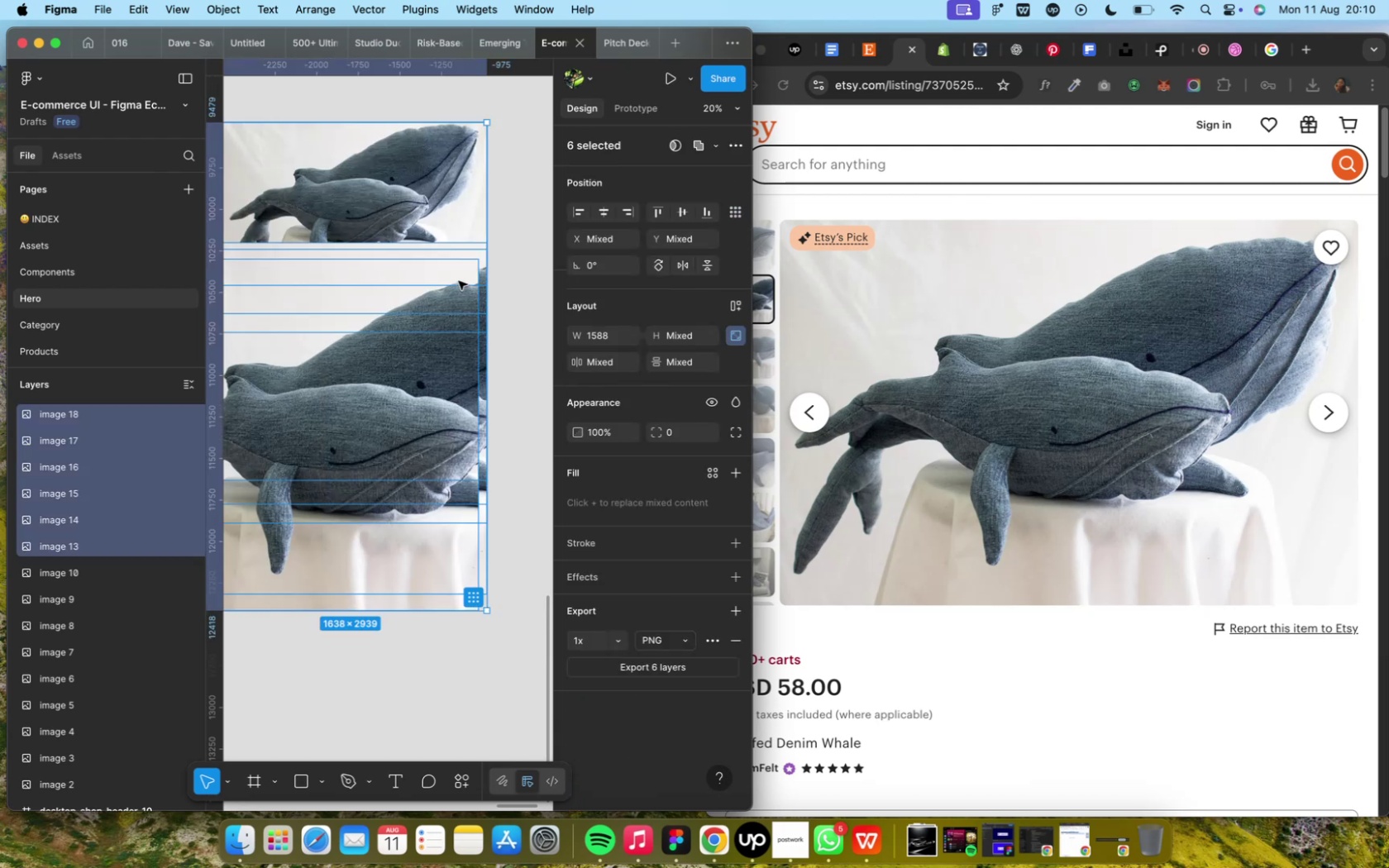 
key(Backspace)
 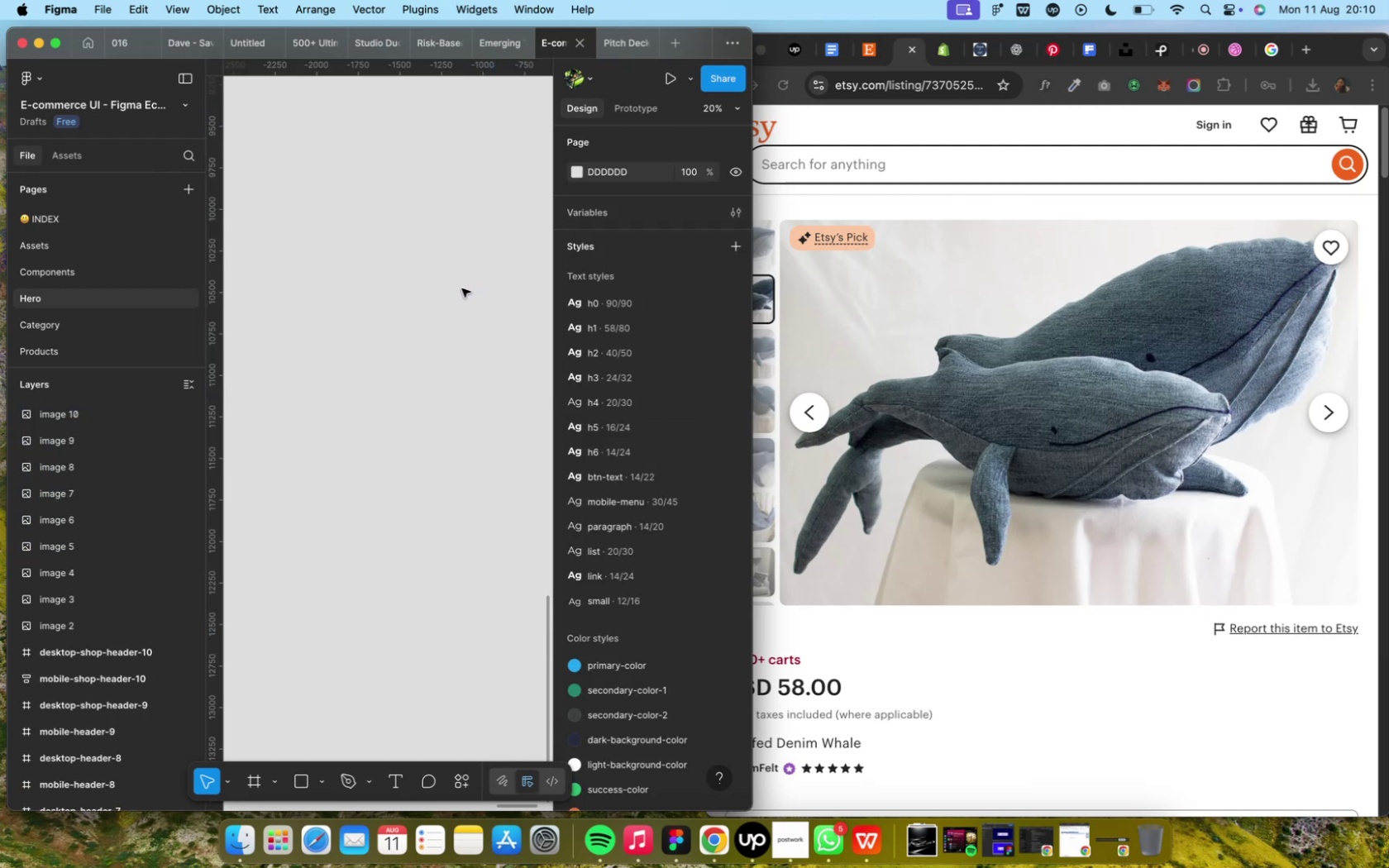 
left_click([461, 289])
 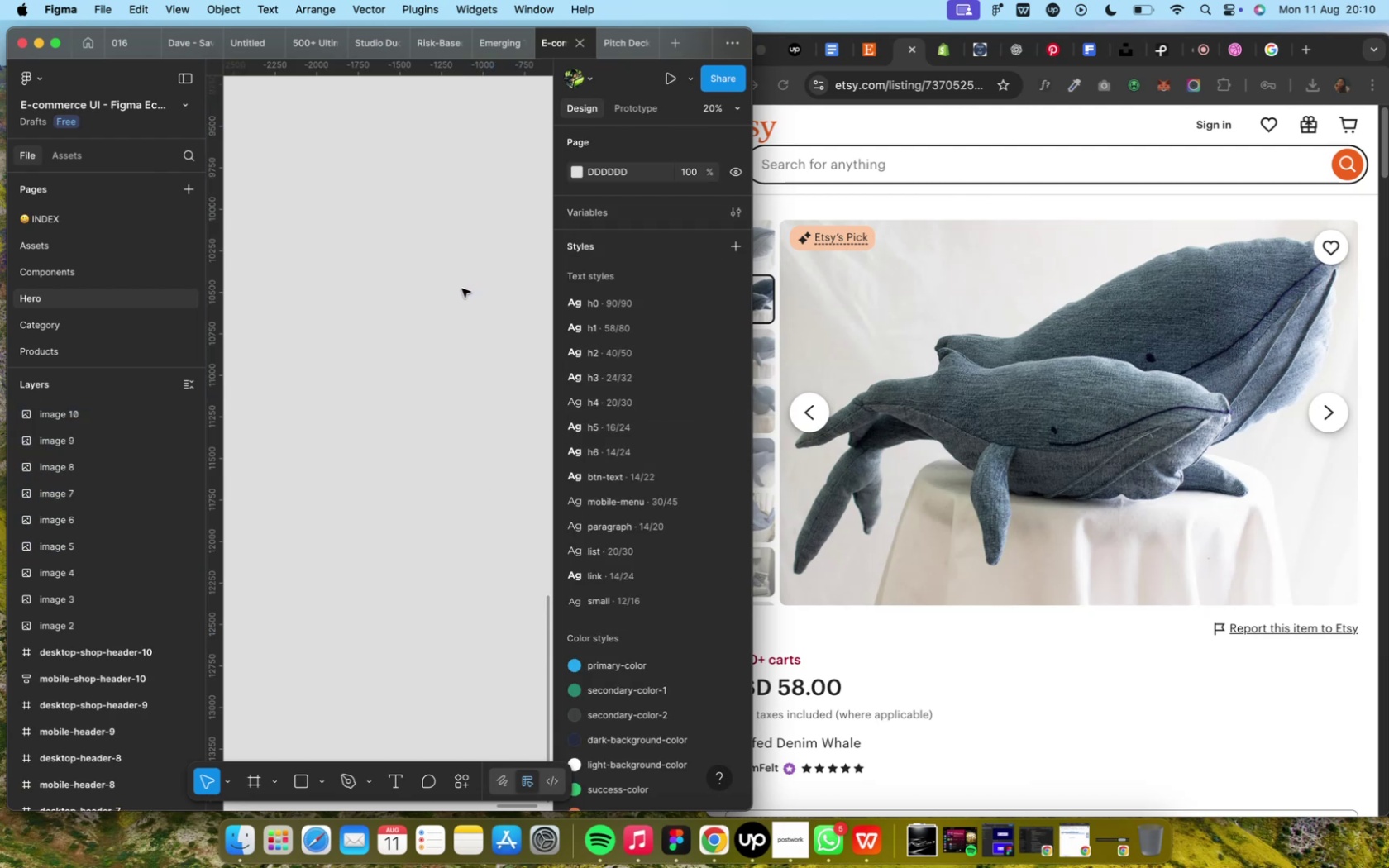 
key(Meta+V)
 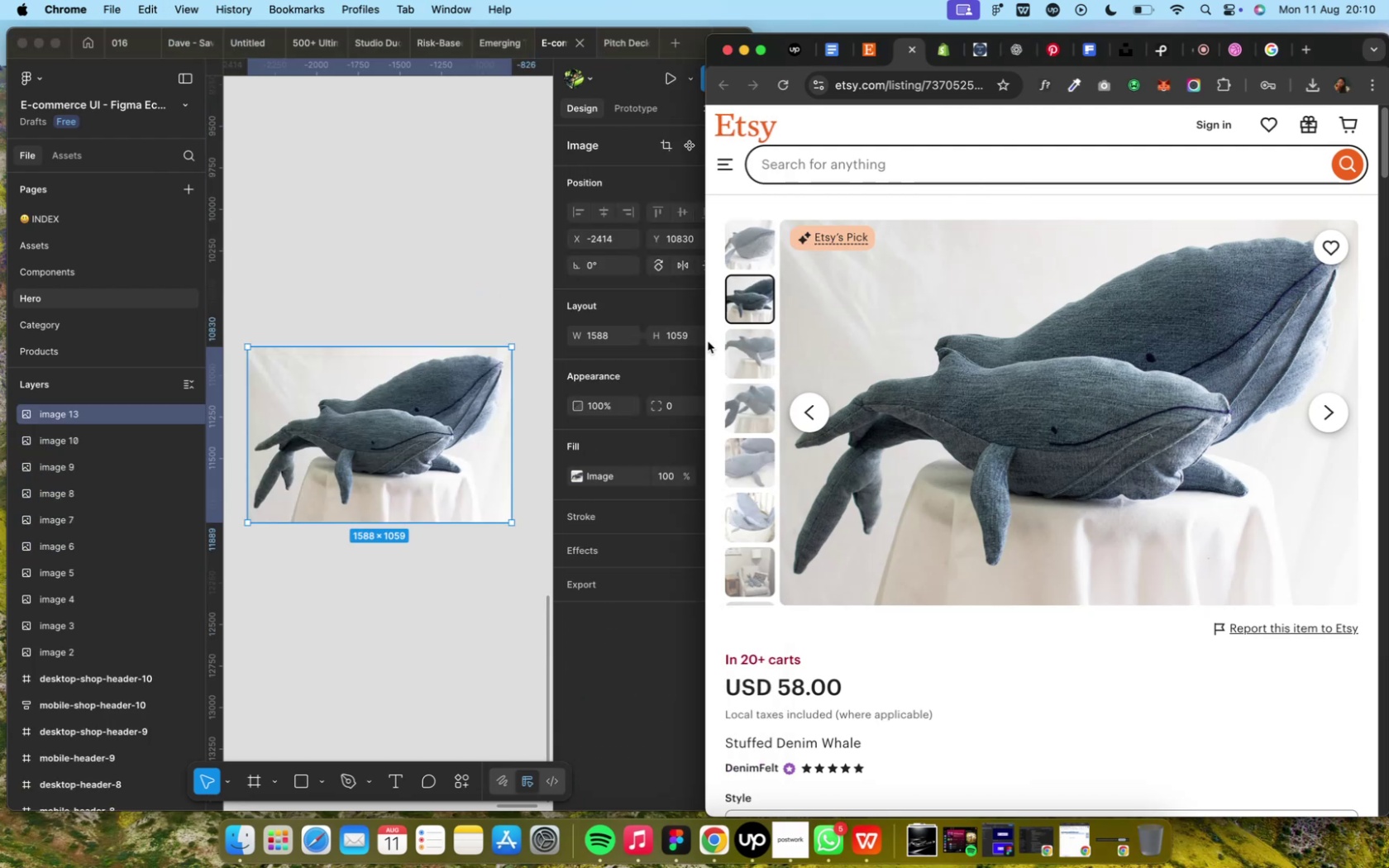 
left_click([757, 351])
 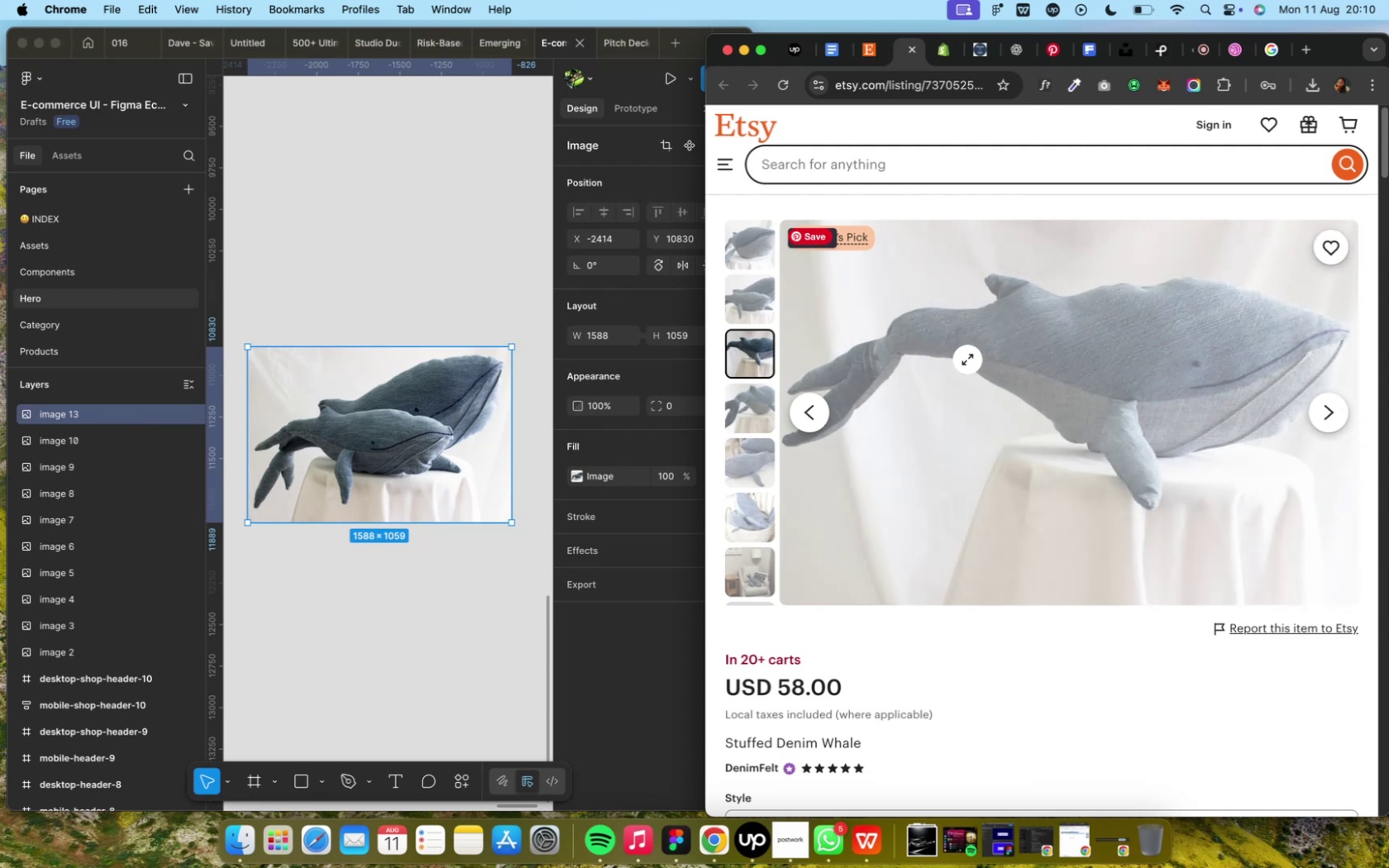 
right_click([978, 360])
 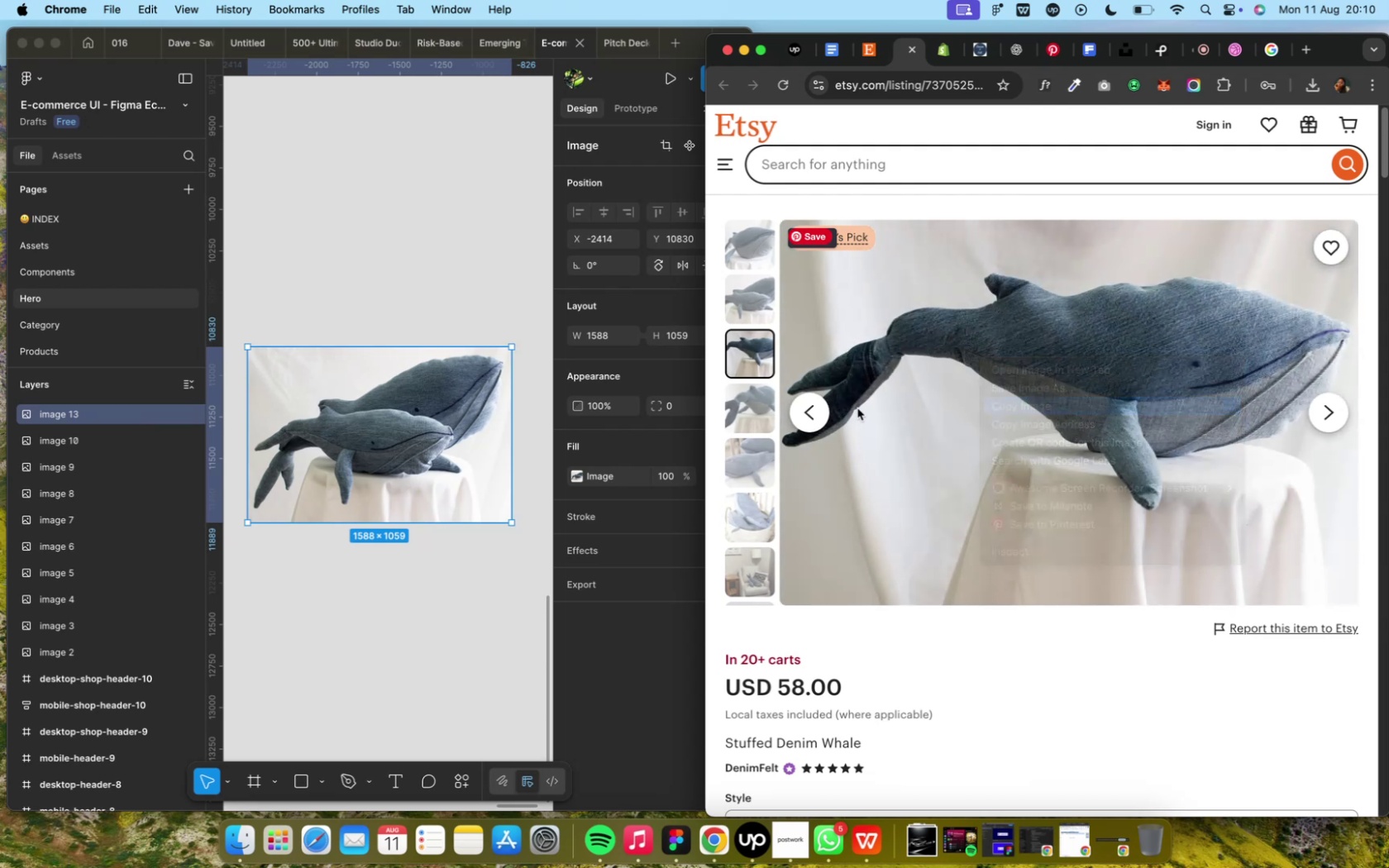 
left_click([523, 550])
 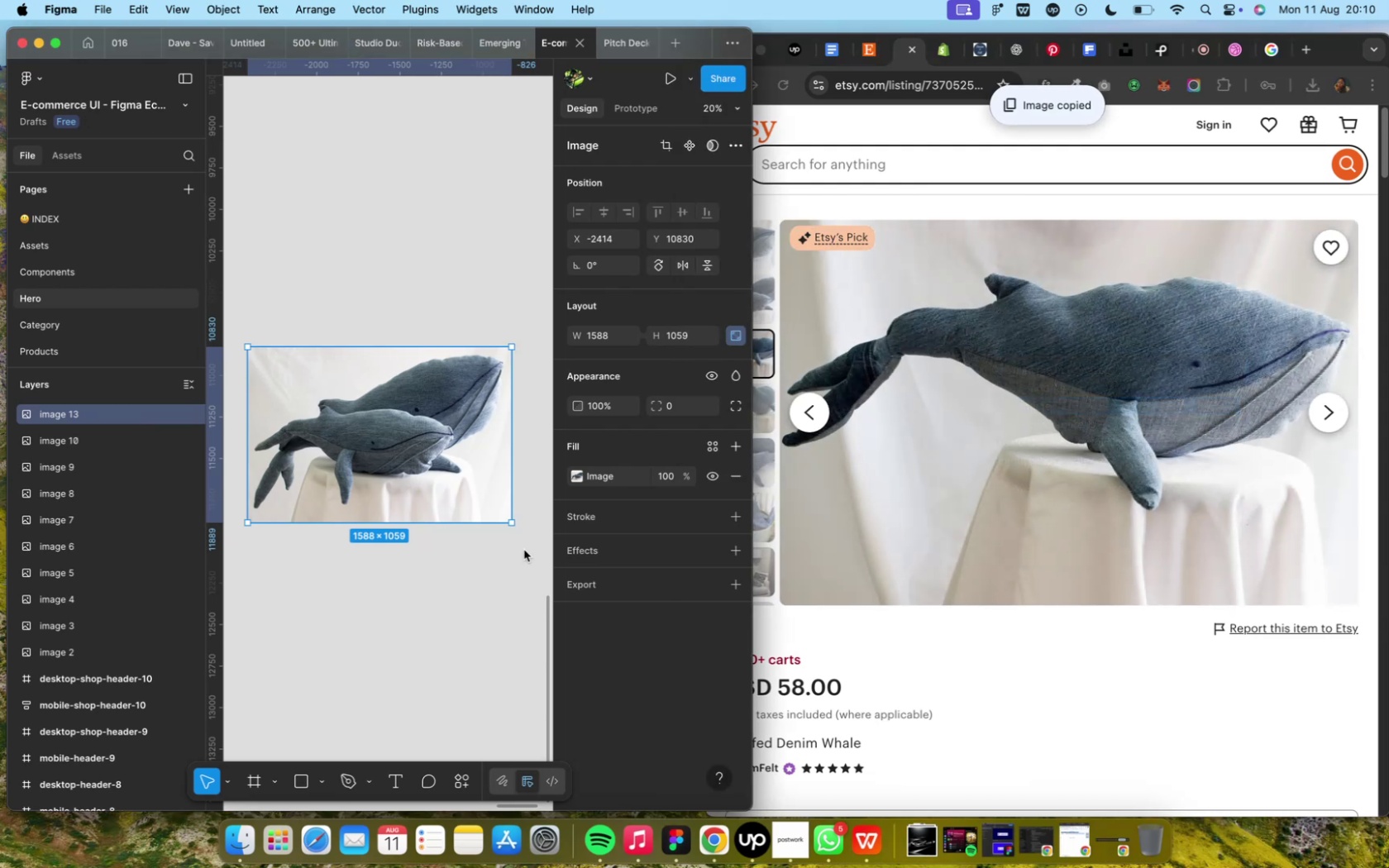 
left_click([523, 549])
 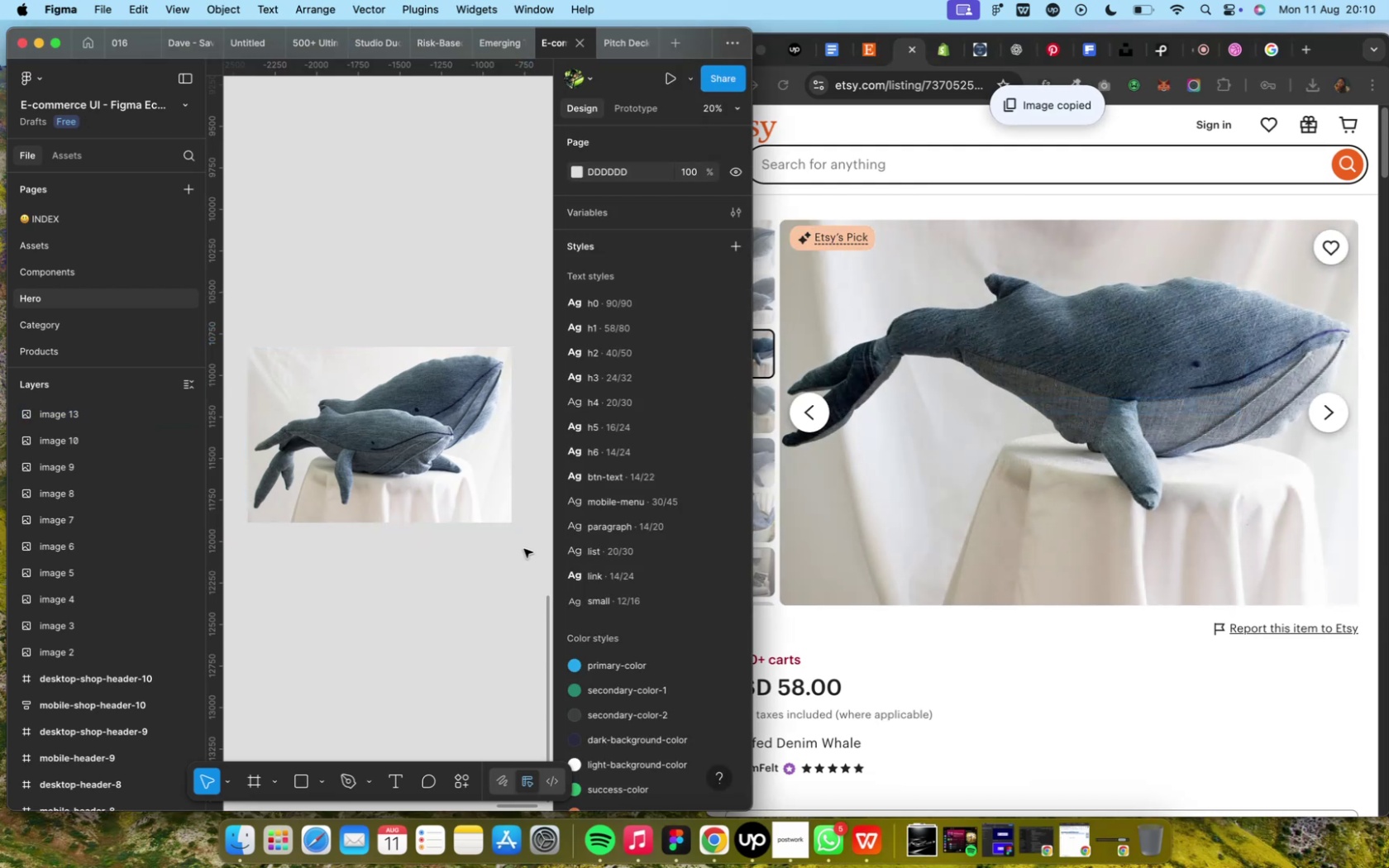 
key(Meta+V)
 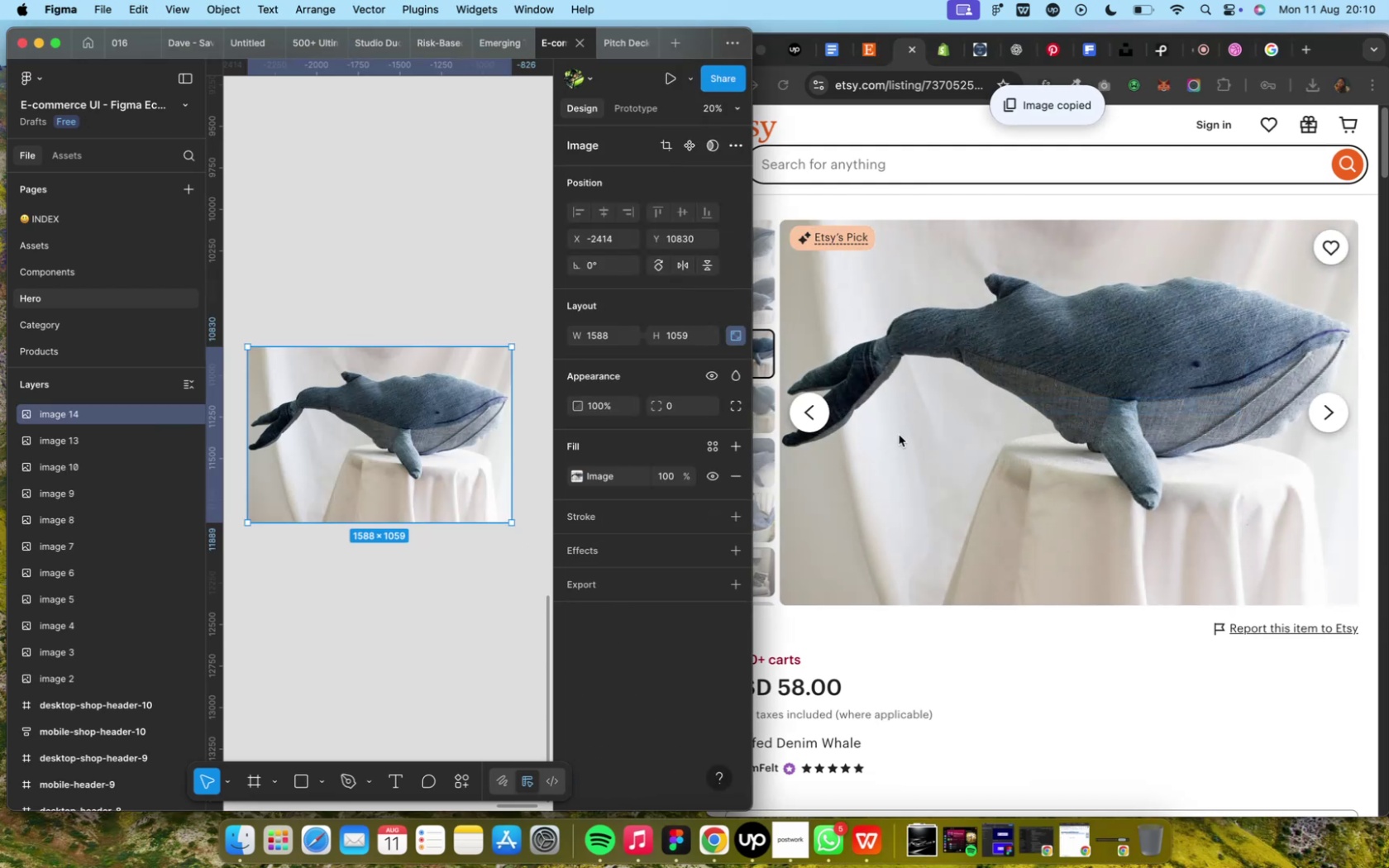 
left_click_drag(start_coordinate=[381, 449], to_coordinate=[384, 388])
 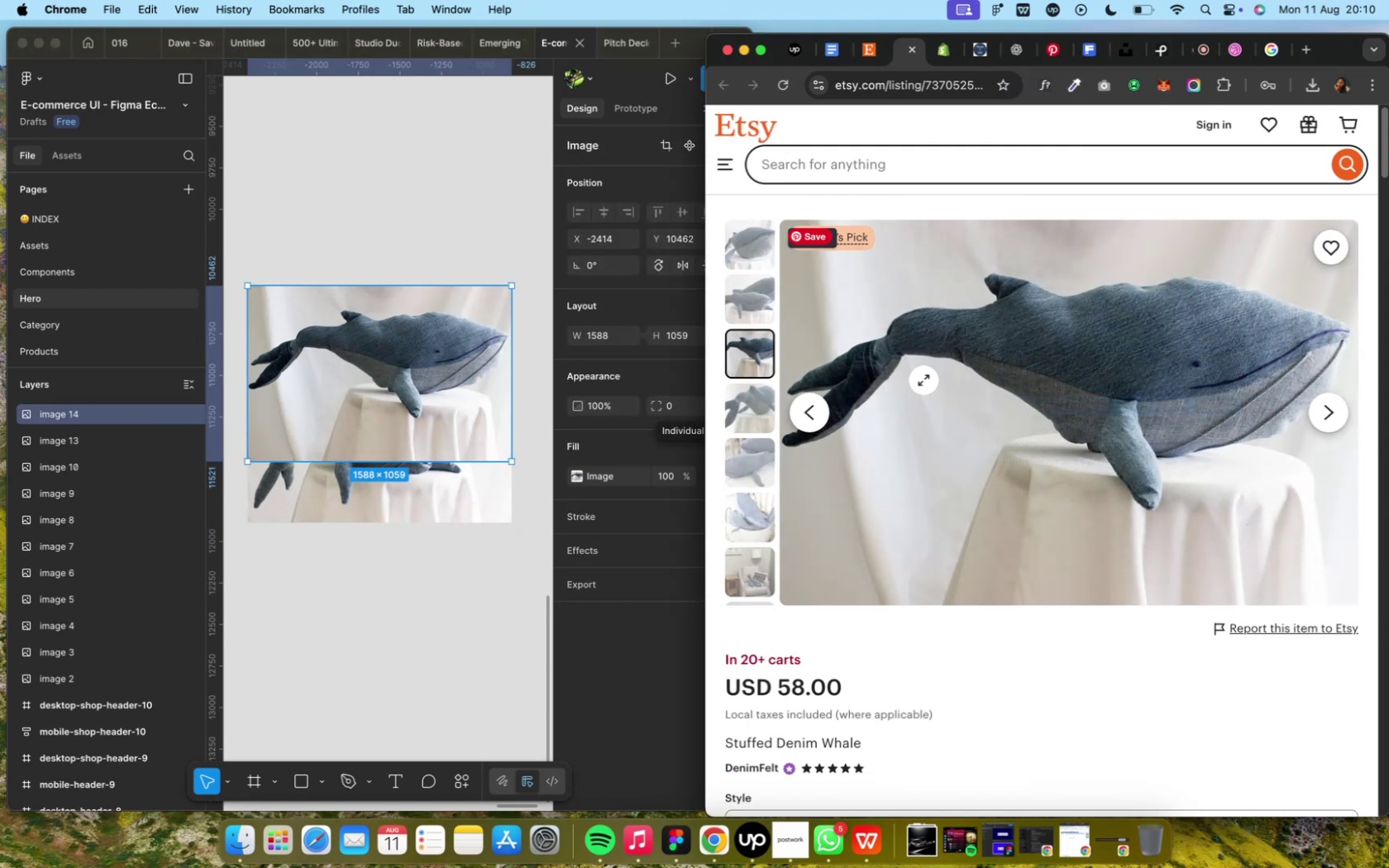 
left_click([752, 404])
 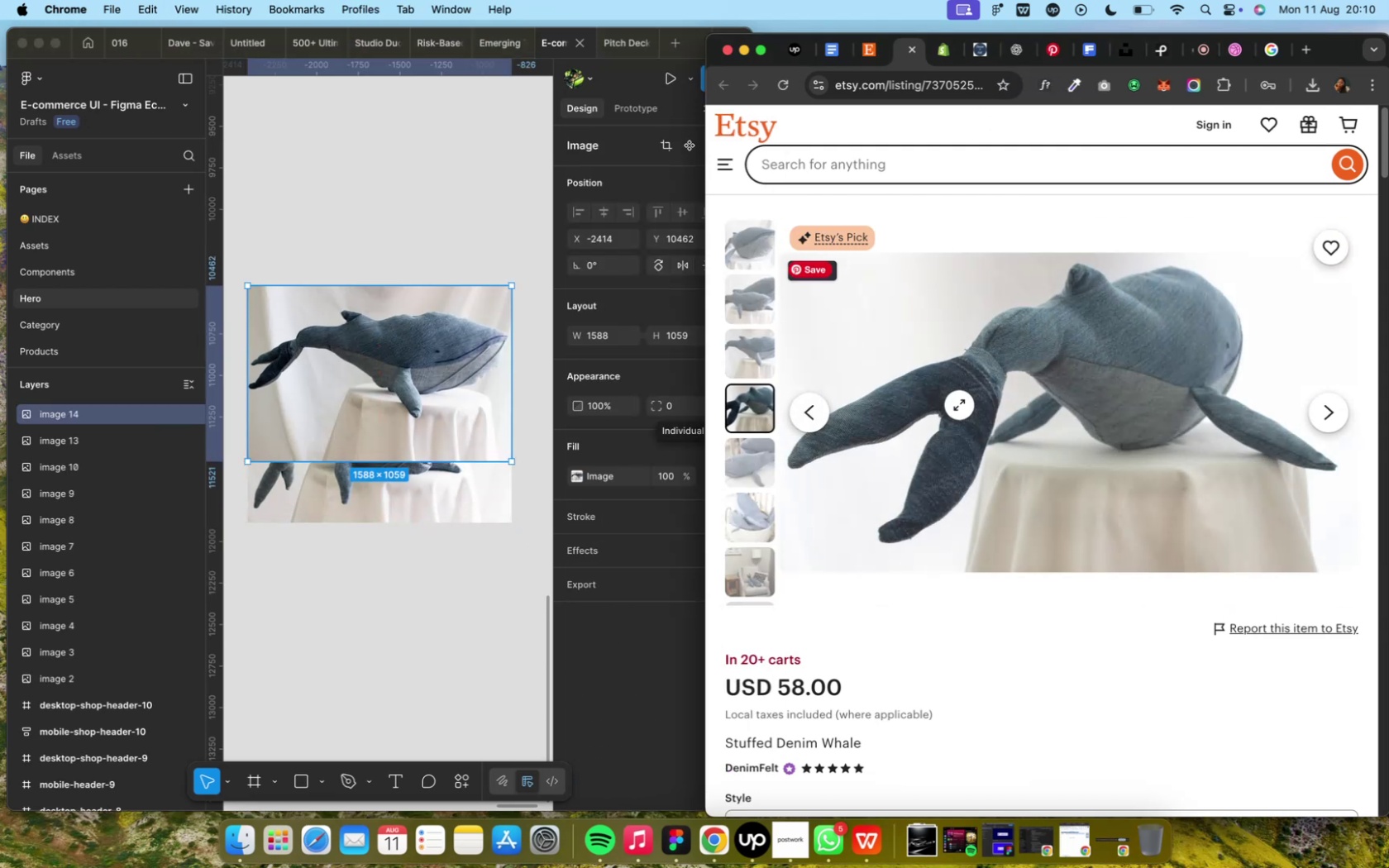 
right_click([975, 400])
 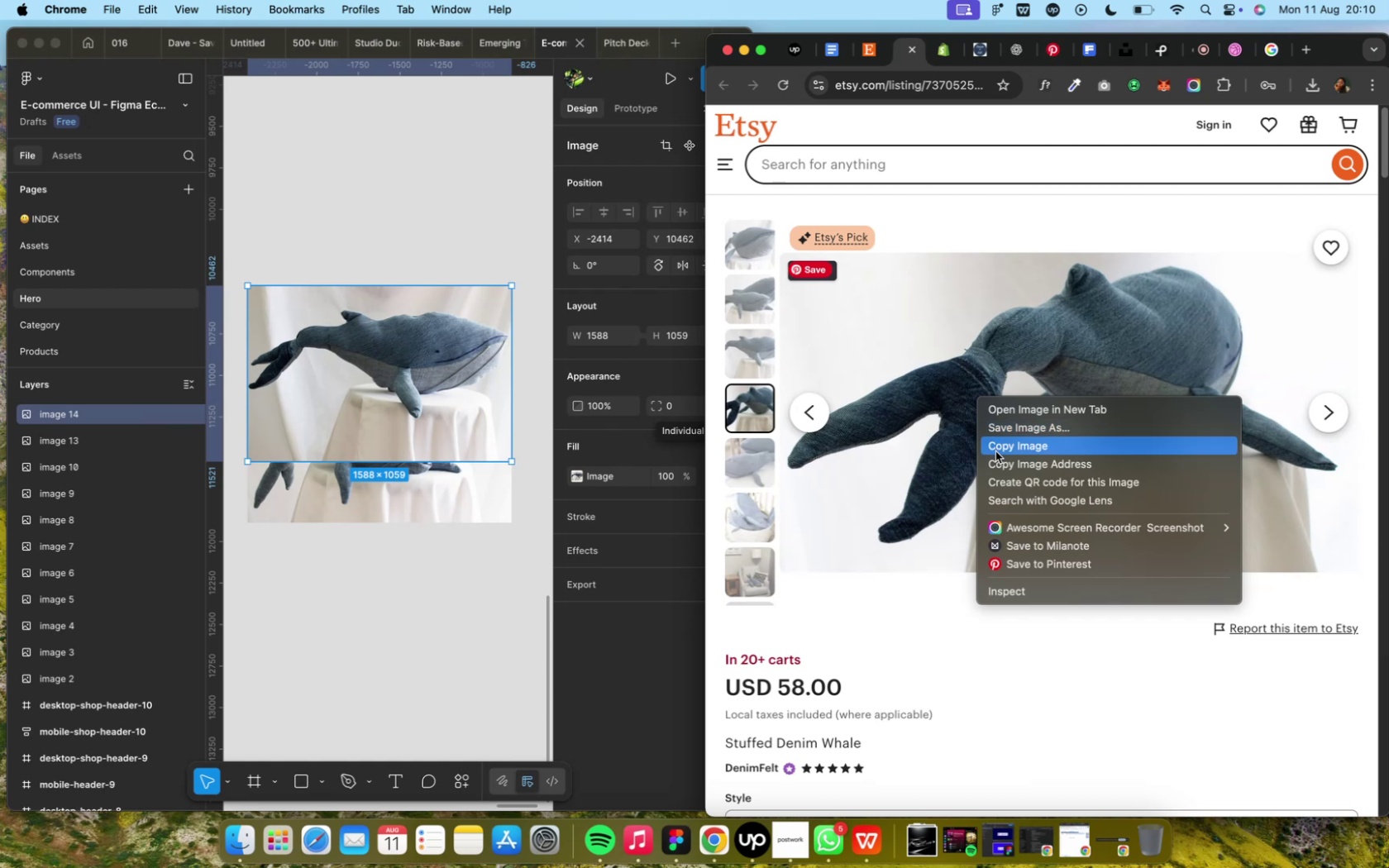 
left_click([995, 450])
 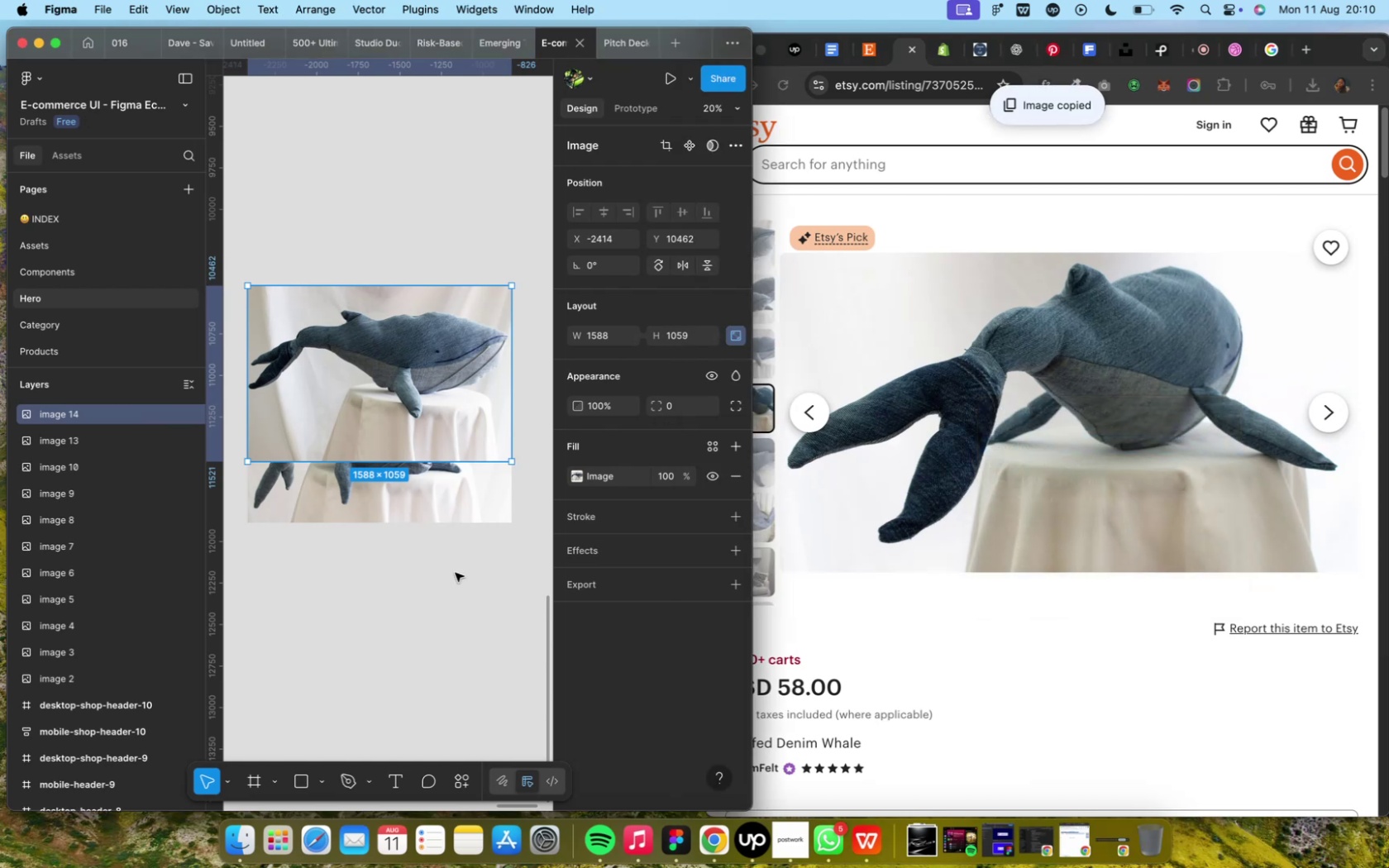 
key(Meta+V)
 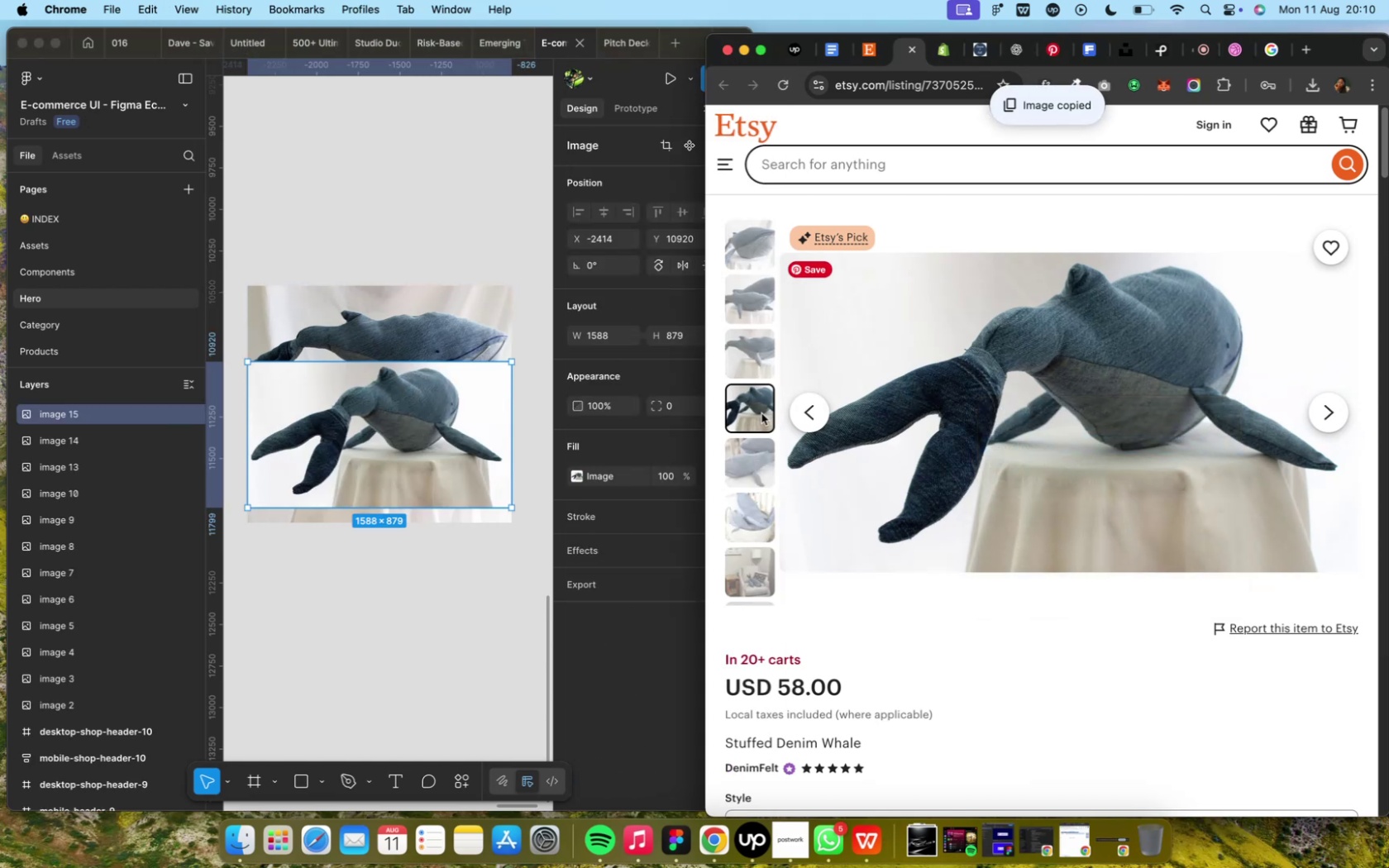 
left_click([751, 459])
 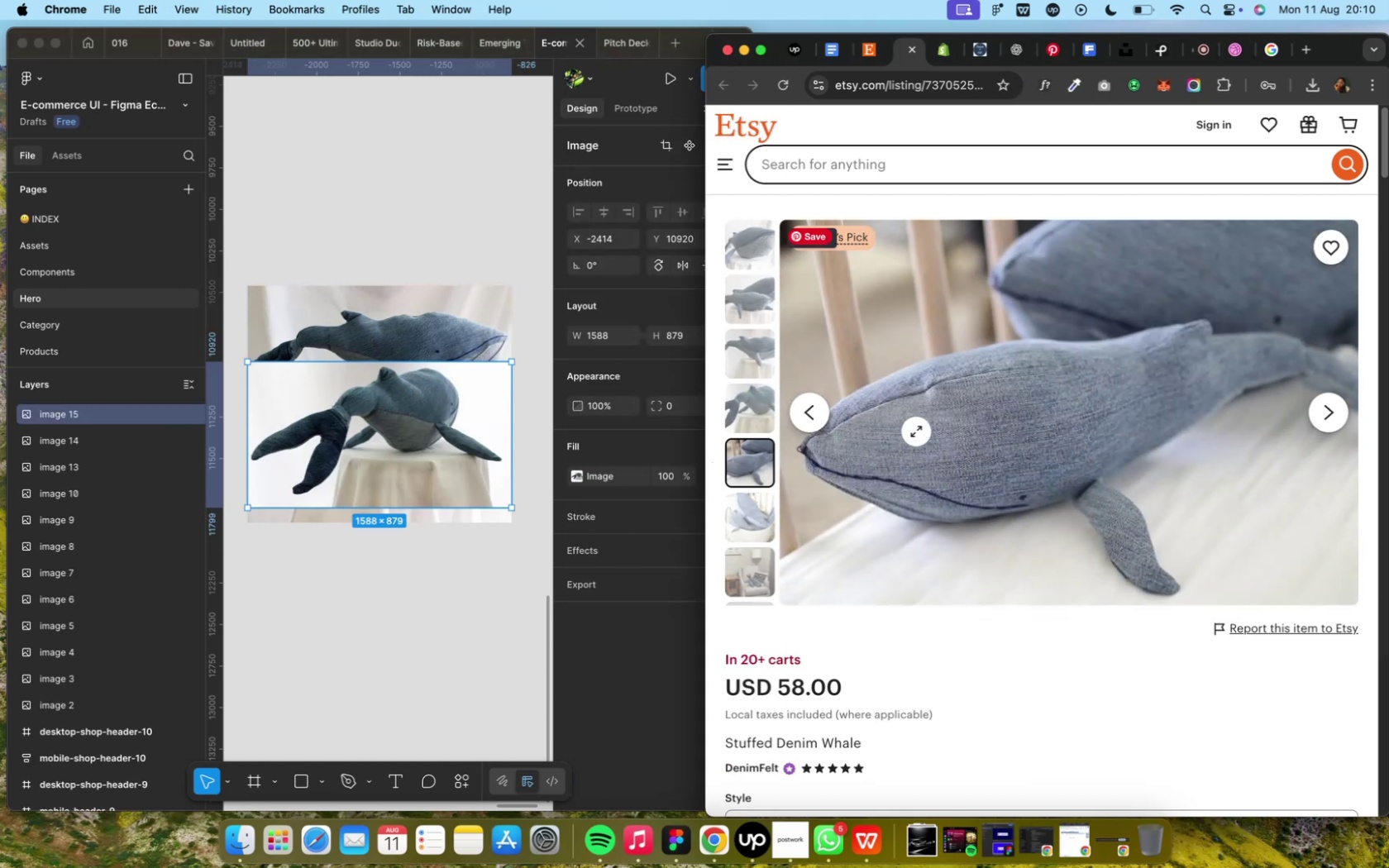 
right_click([945, 415])
 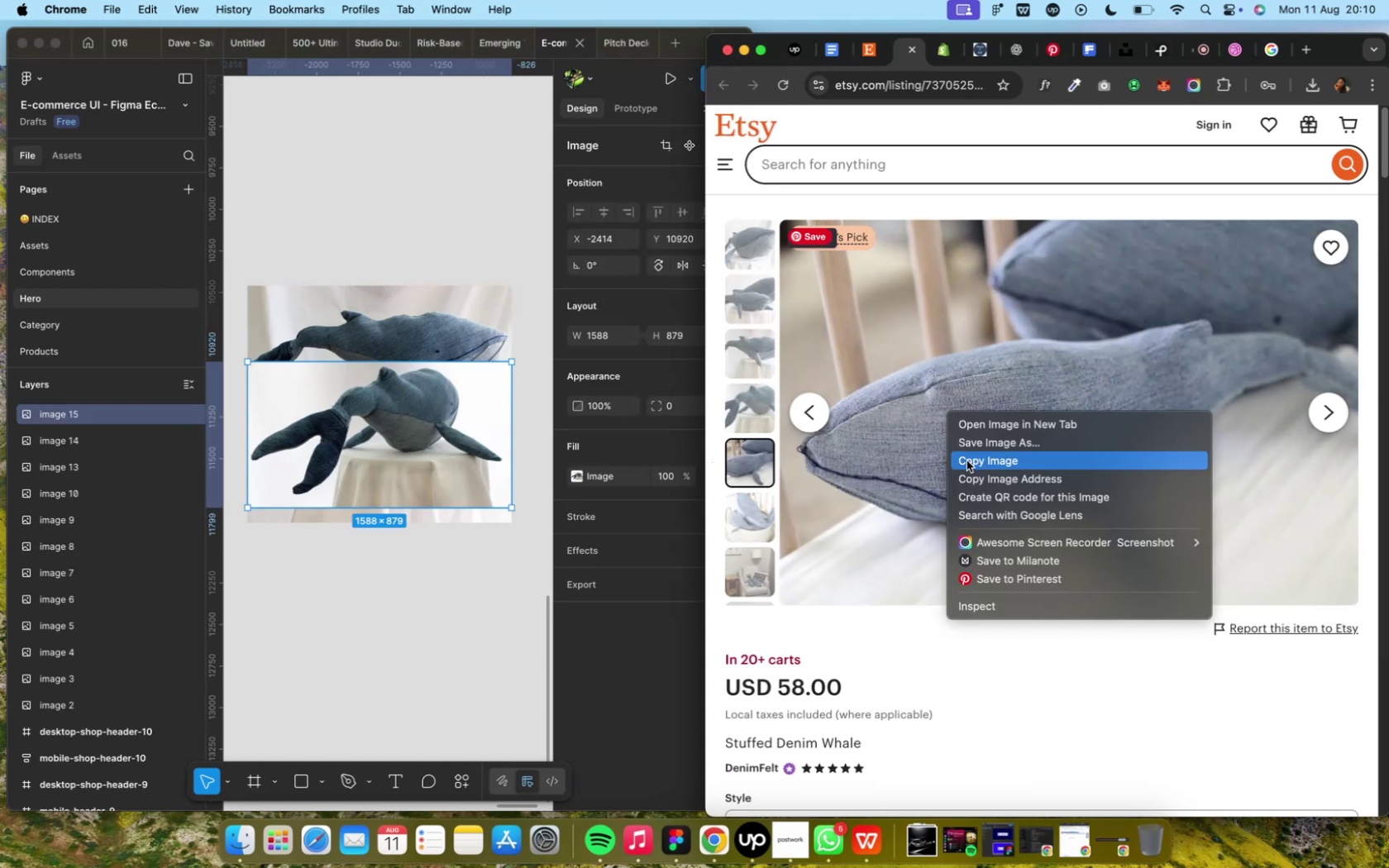 
left_click([966, 462])
 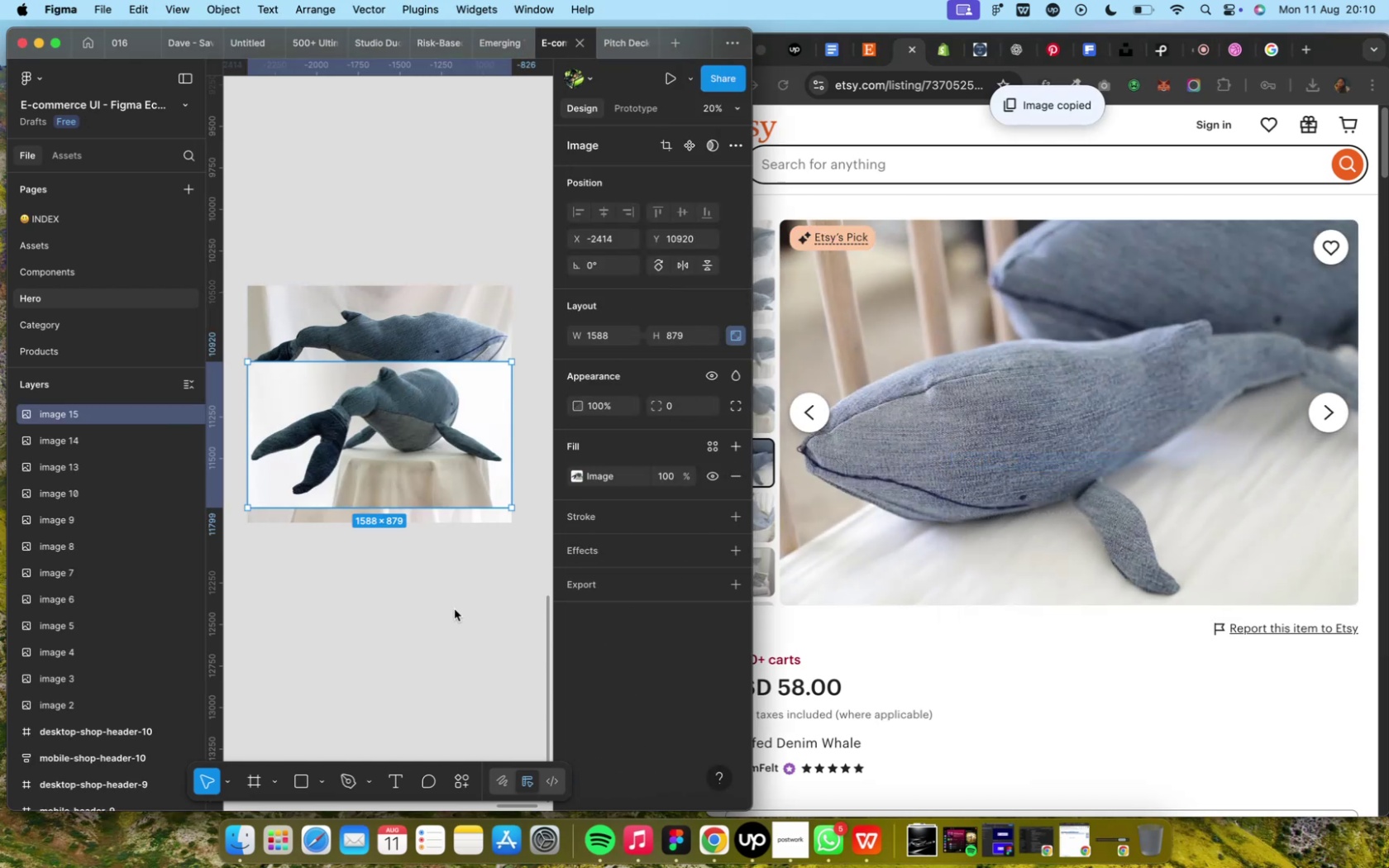 
double_click([454, 609])
 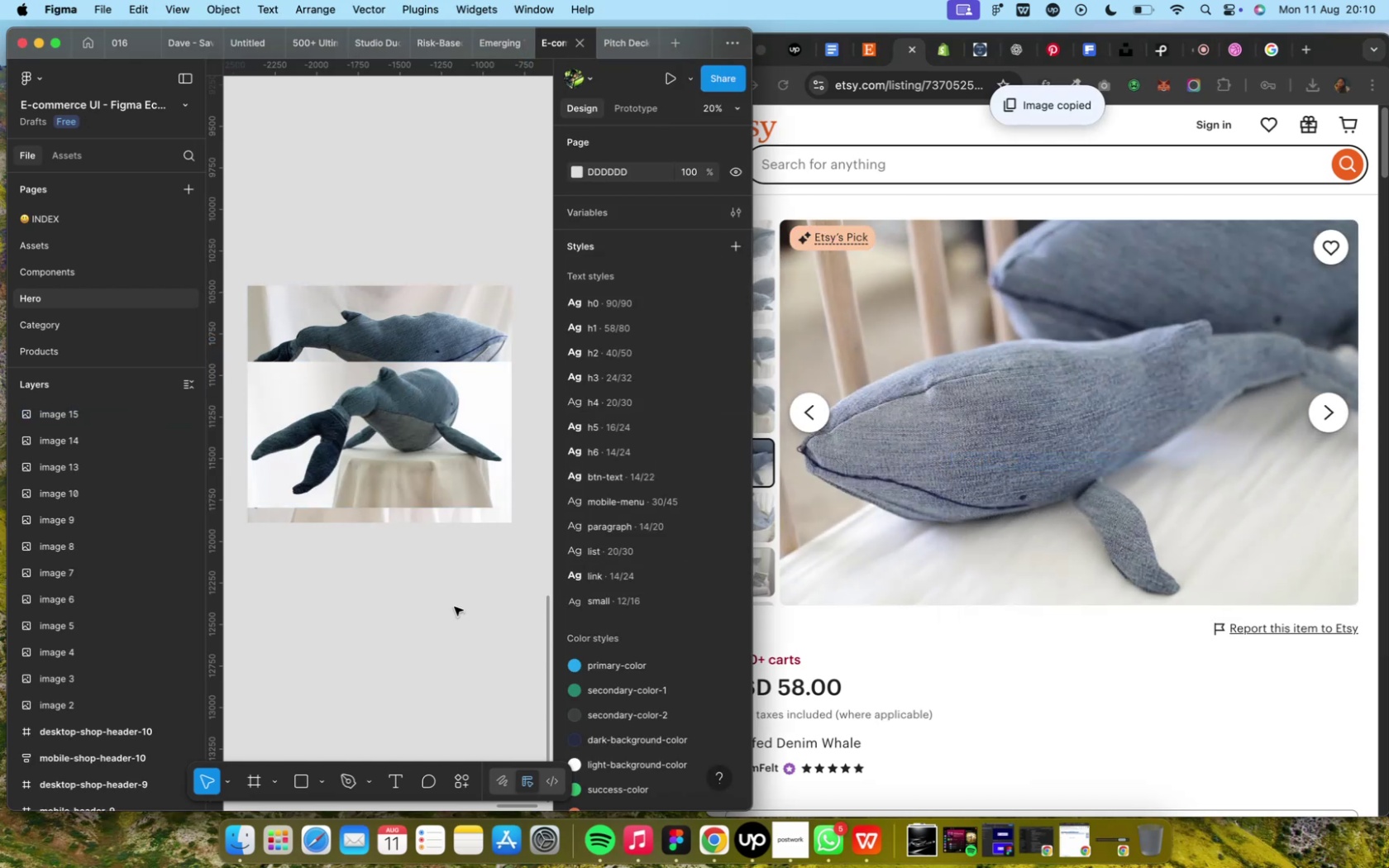 
key(Meta+V)
 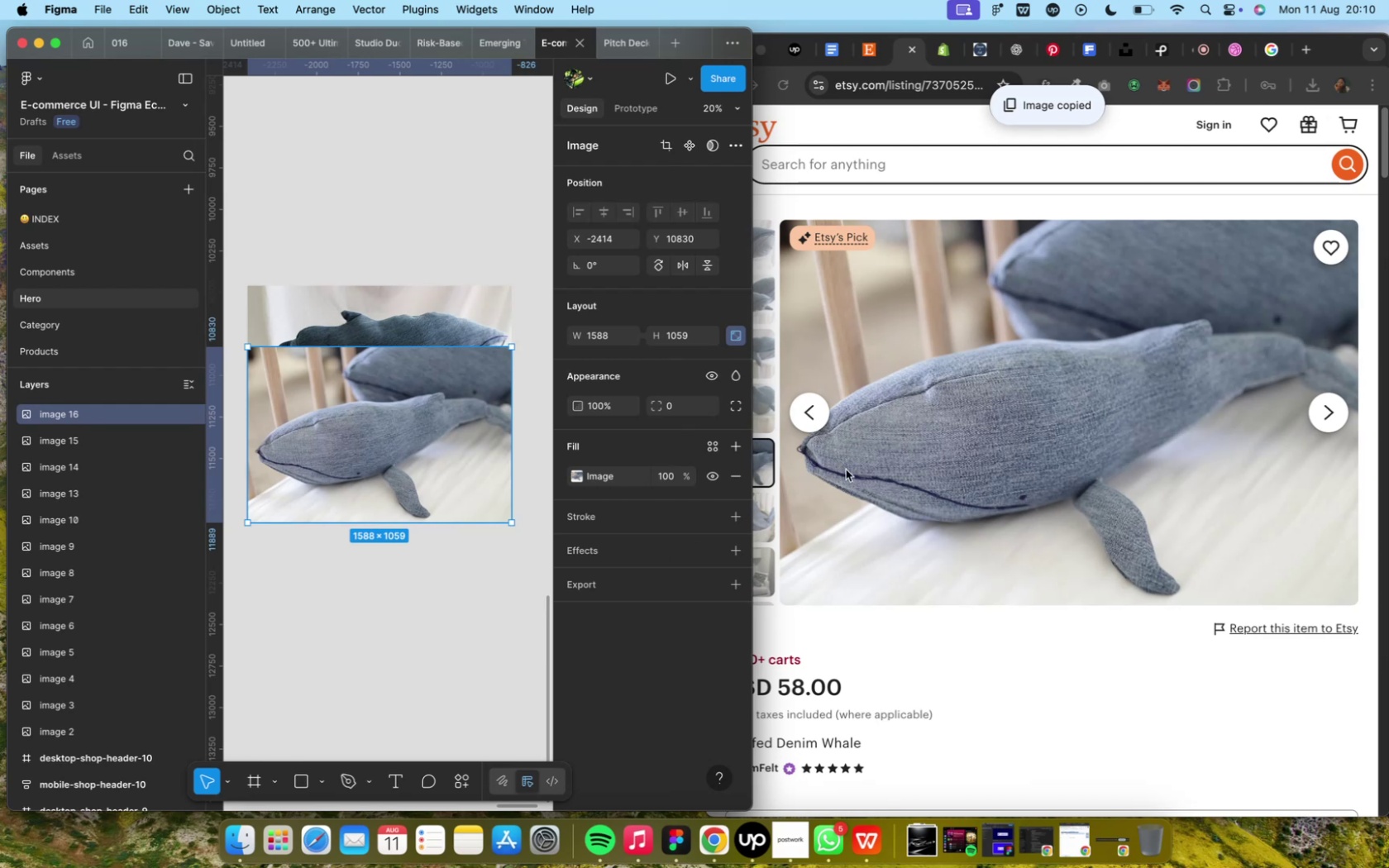 
left_click([907, 396])
 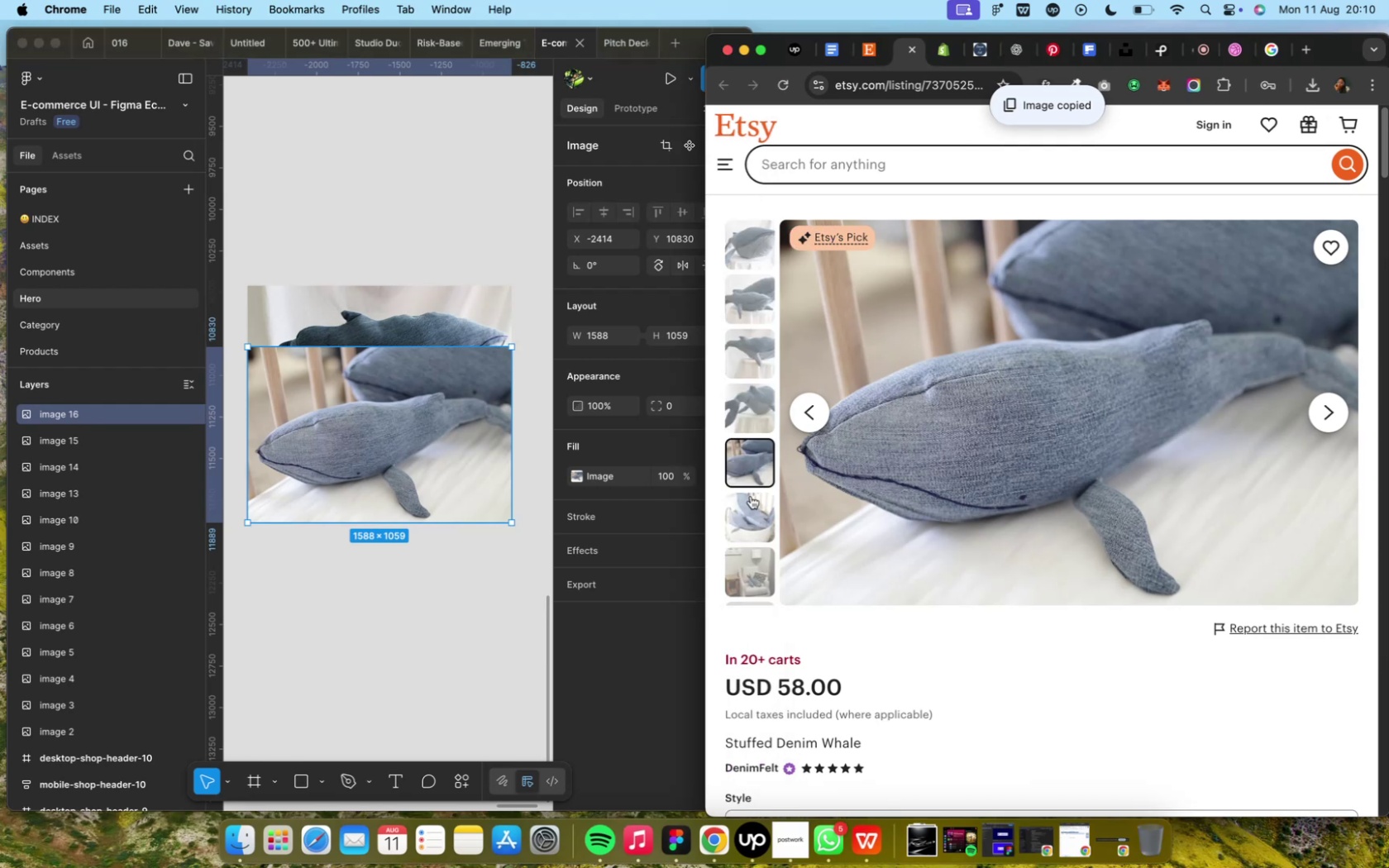 
left_click([748, 501])
 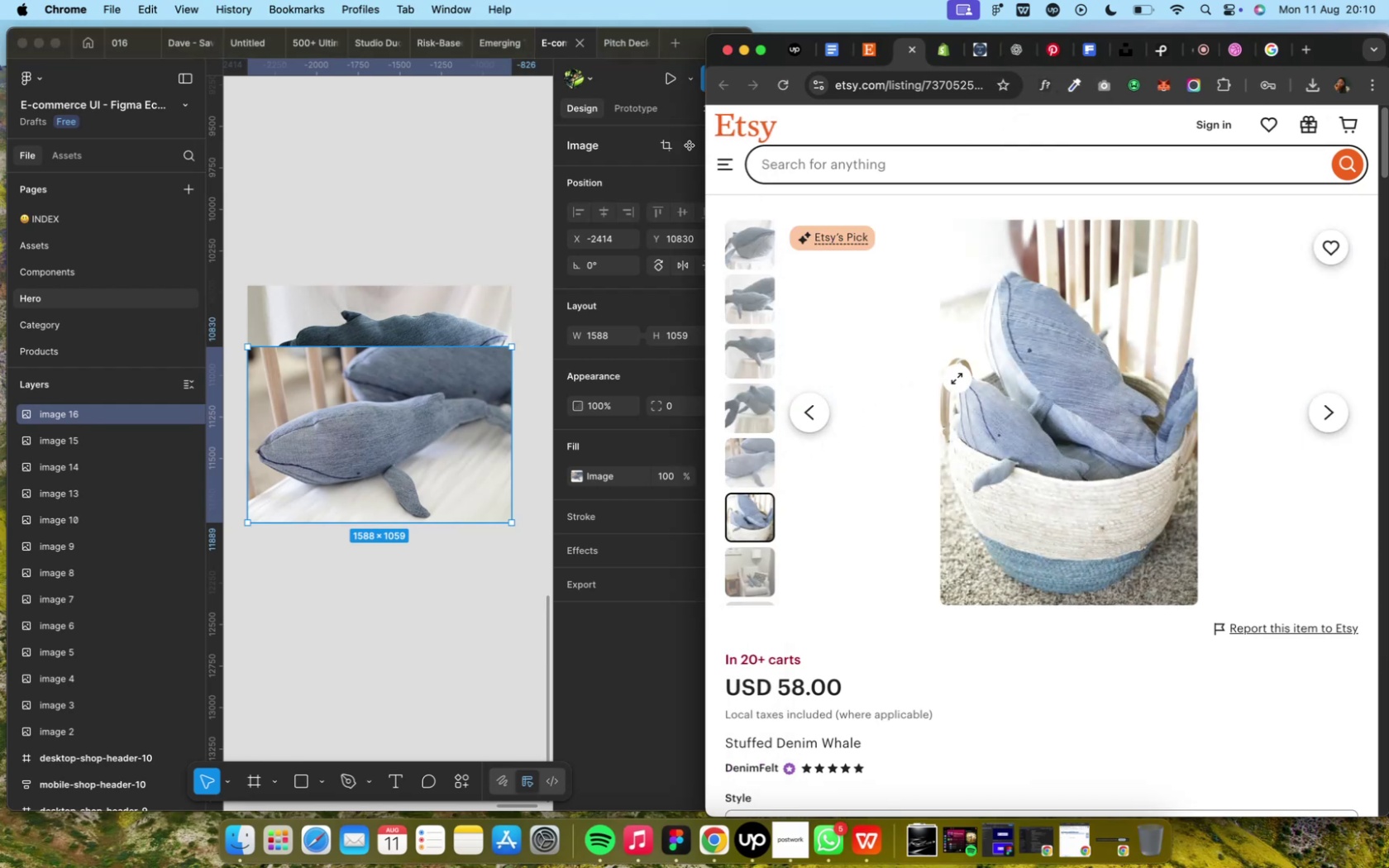 
right_click([1014, 372])
 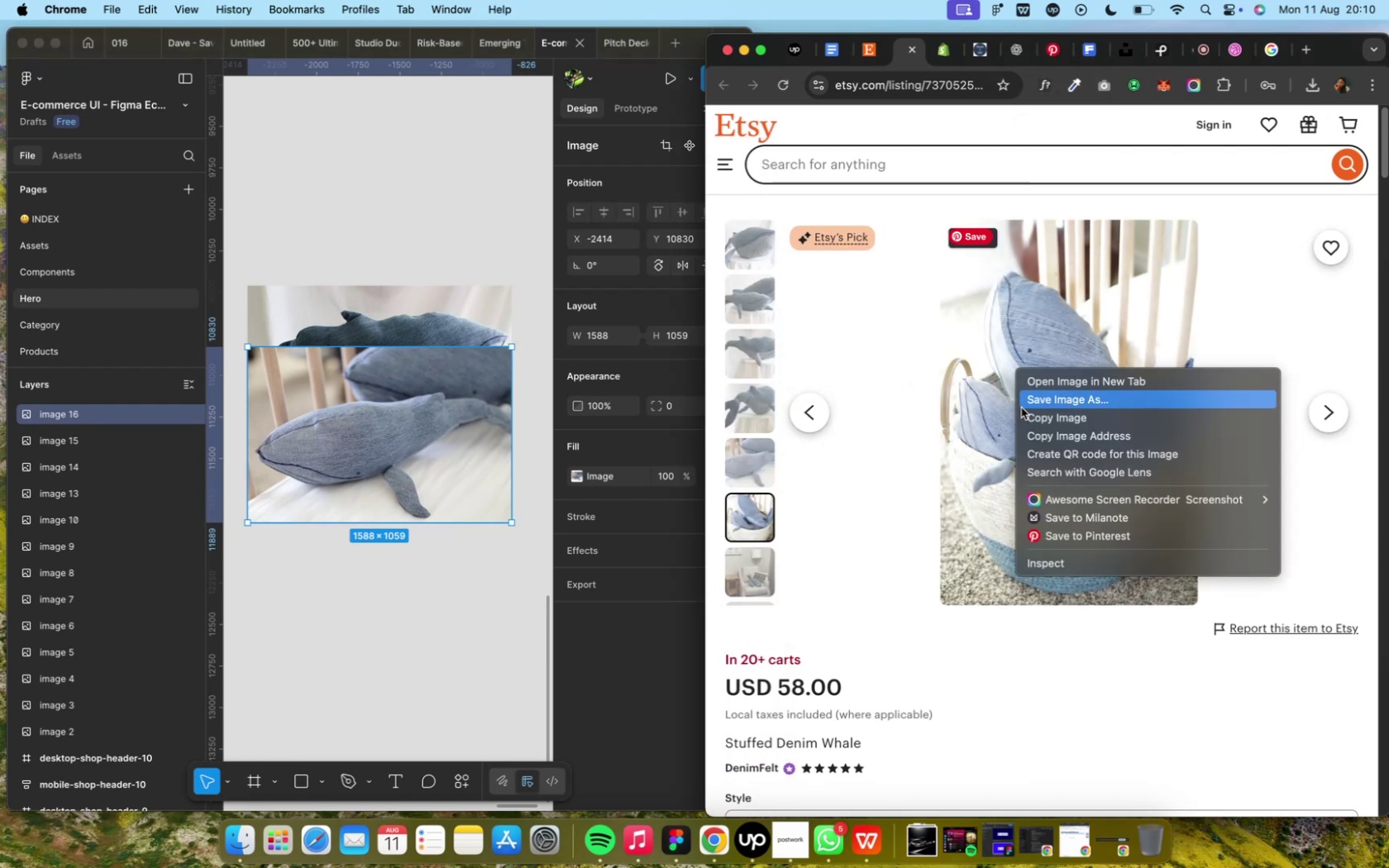 
left_click([1022, 411])
 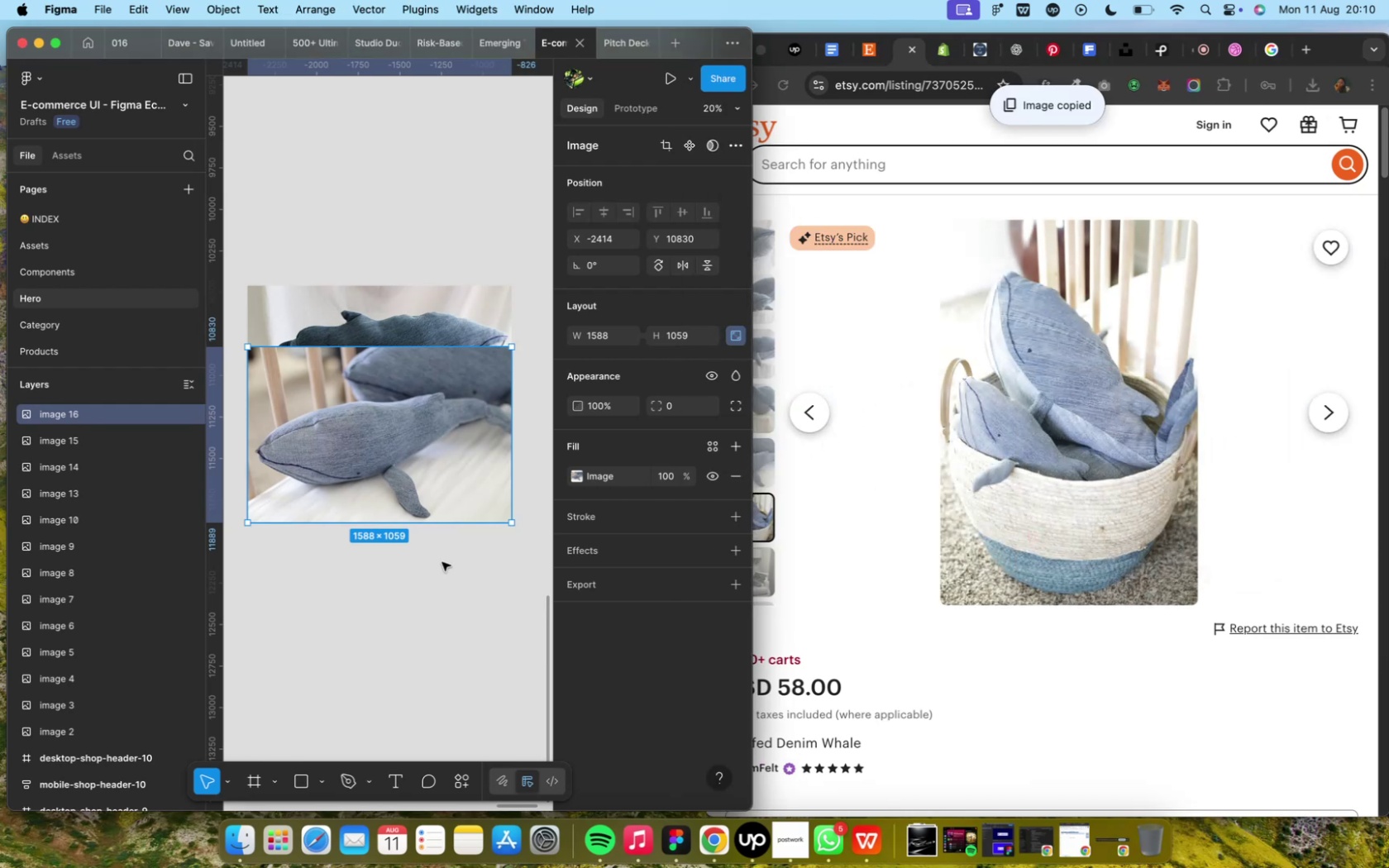 
key(Meta+V)
 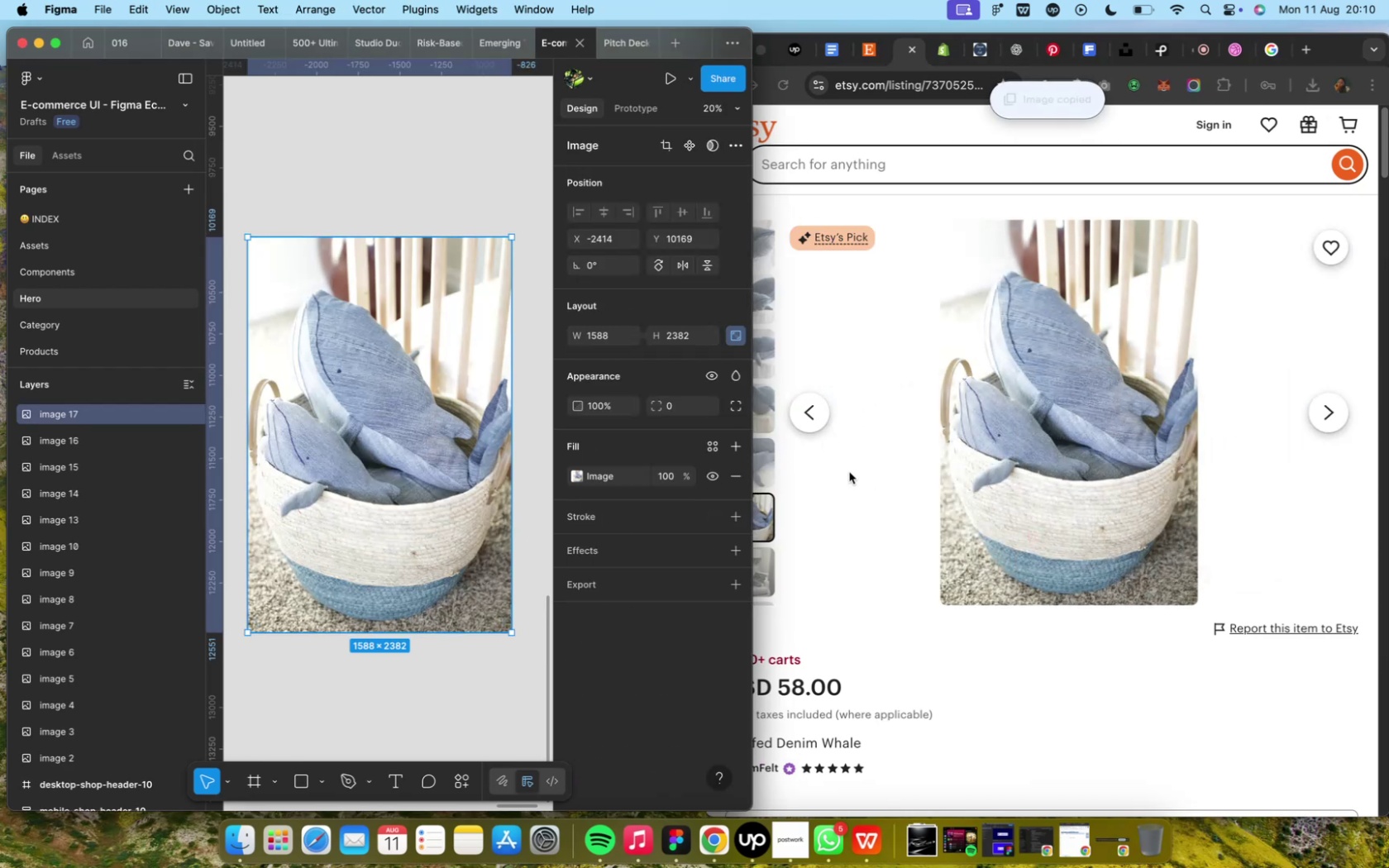 
left_click([848, 472])
 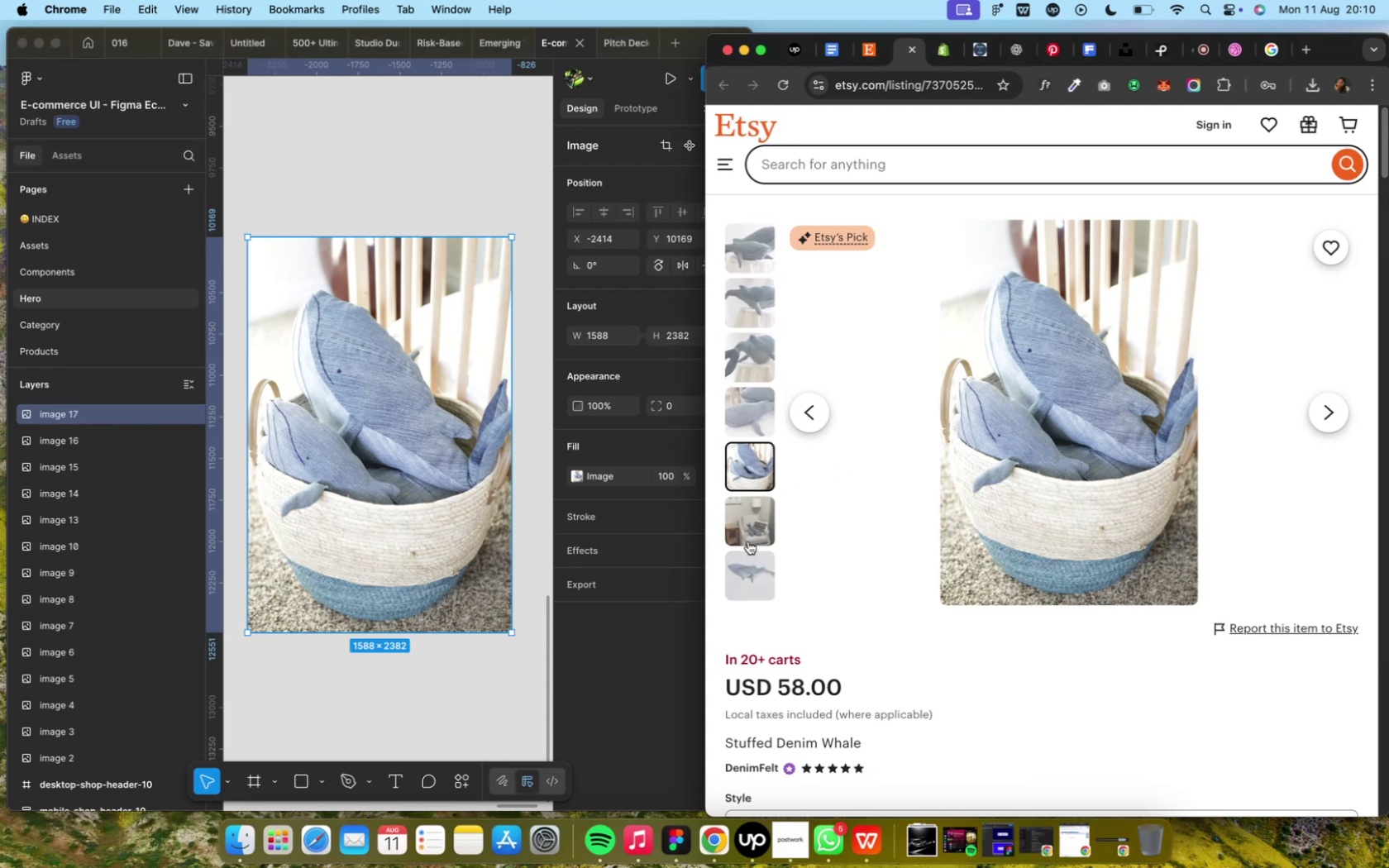 
left_click([744, 522])
 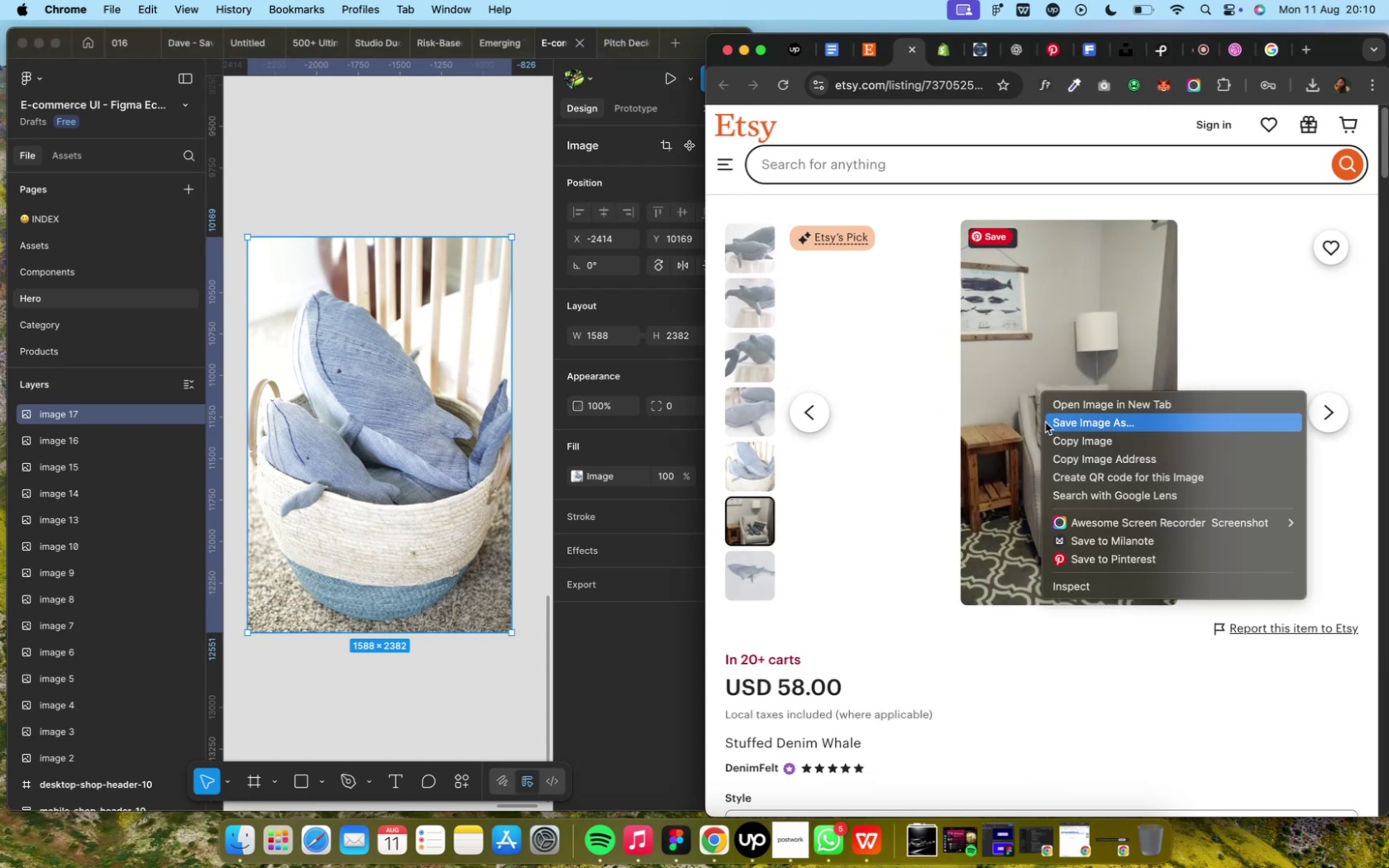 
left_click([1044, 435])
 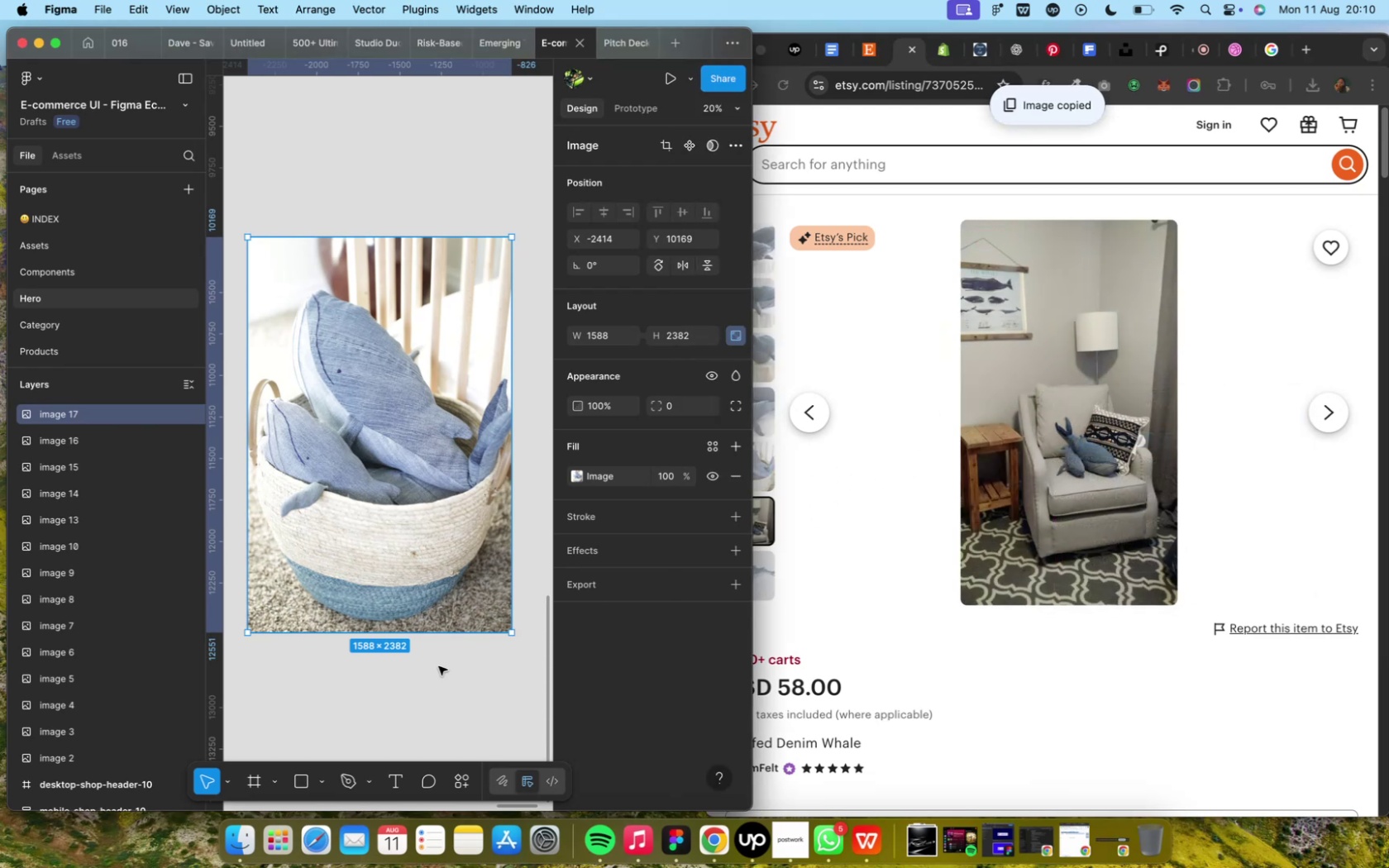 
left_click([438, 663])
 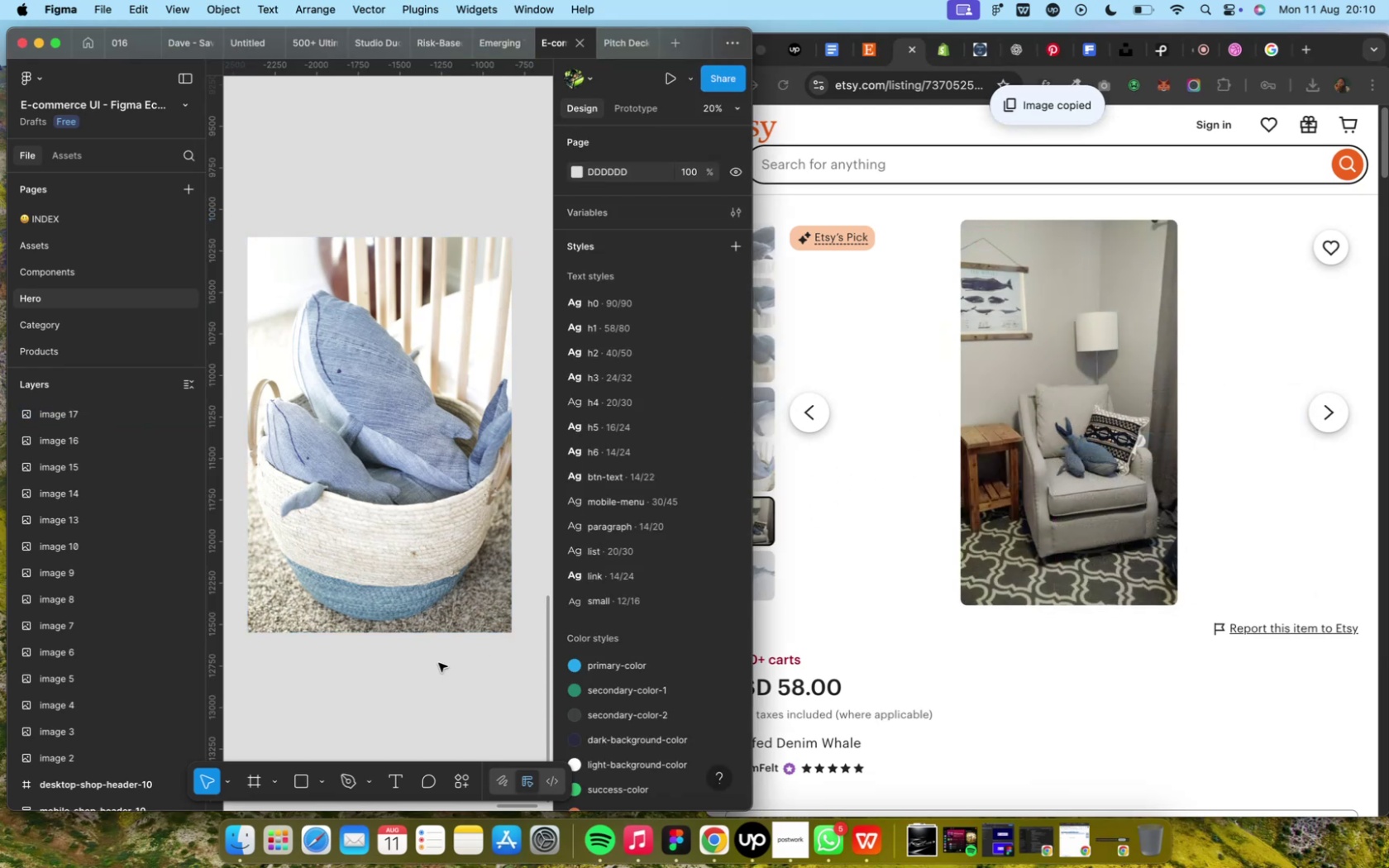 
key(Meta+V)
 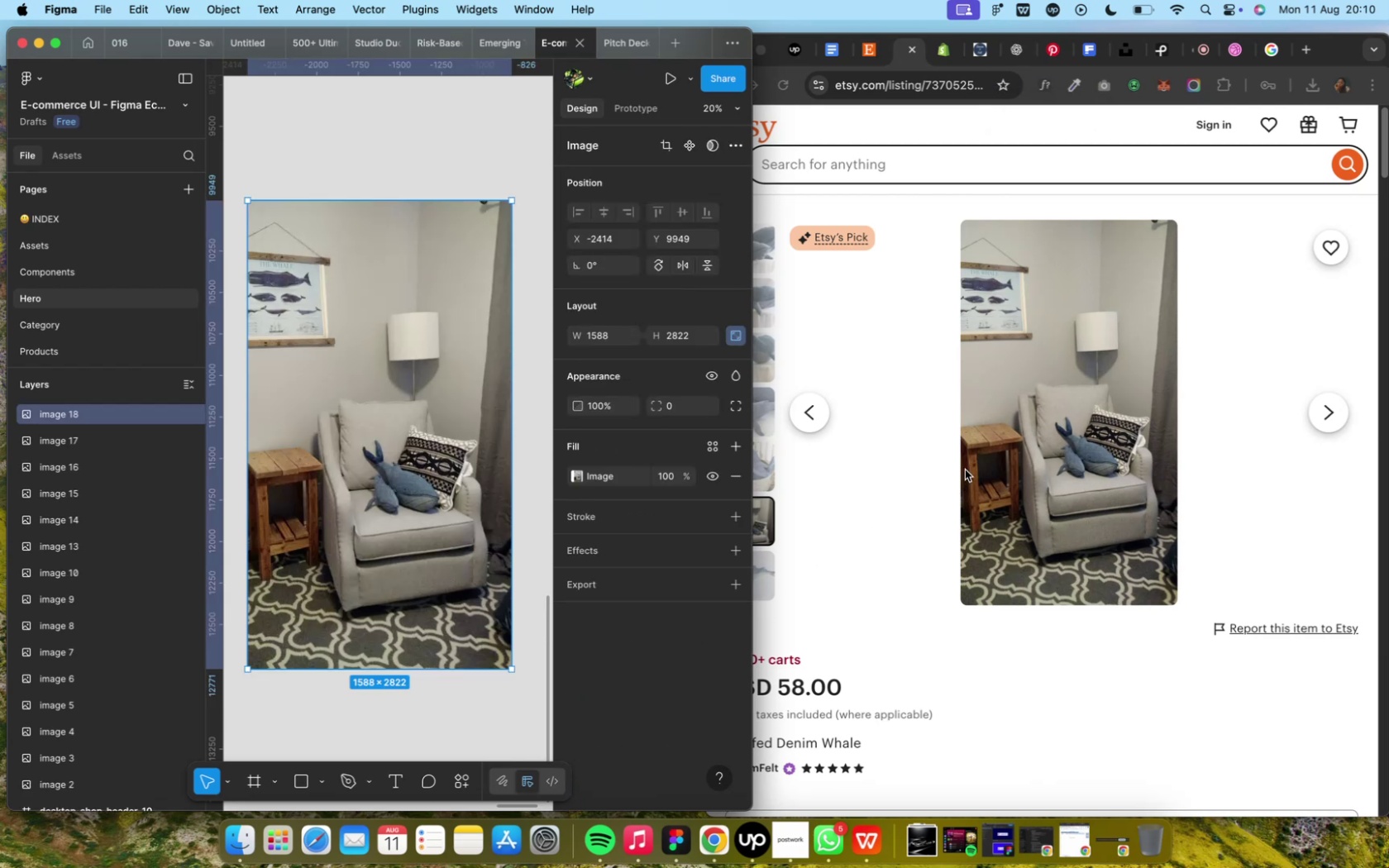 
left_click([924, 467])
 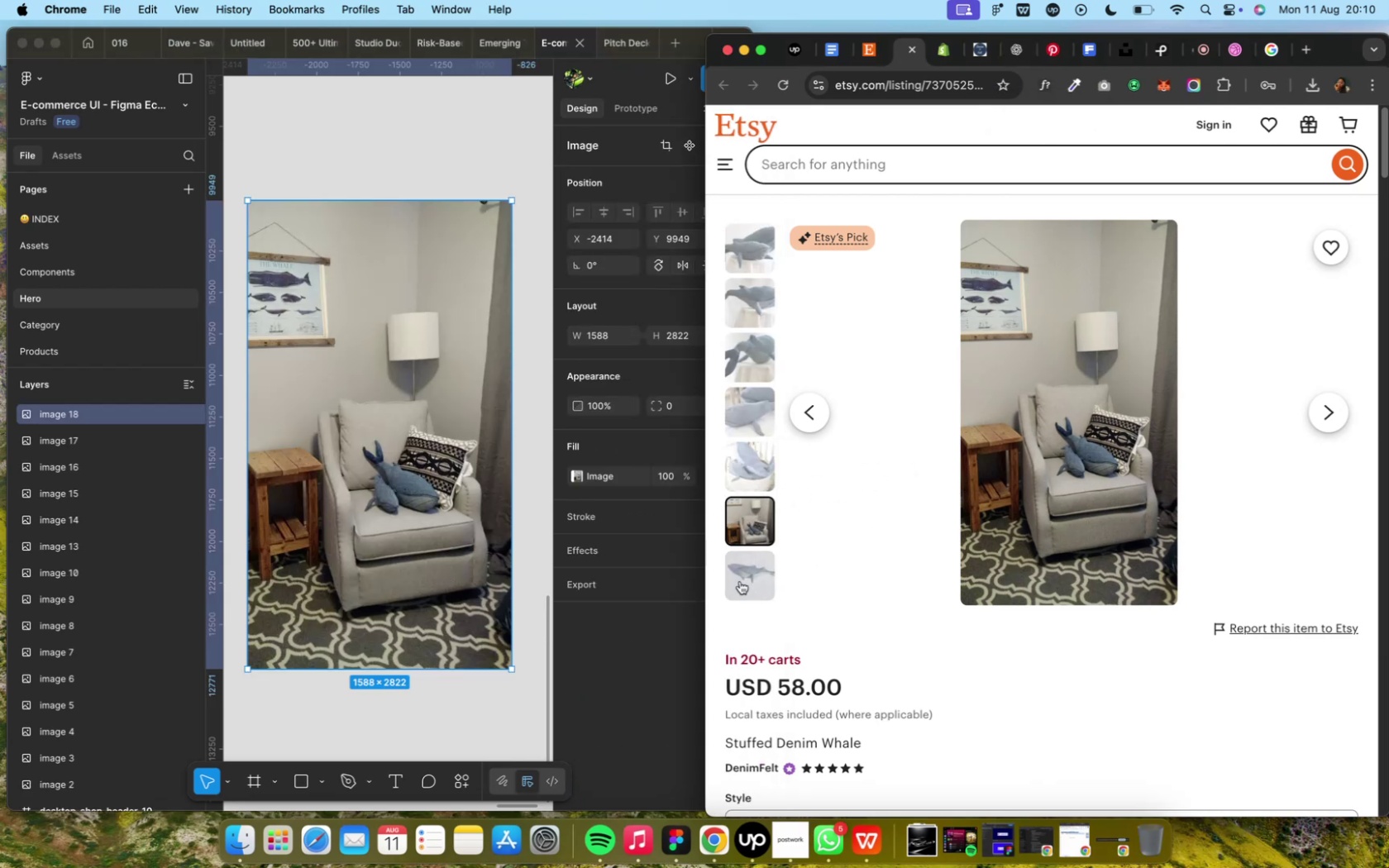 
left_click([742, 588])
 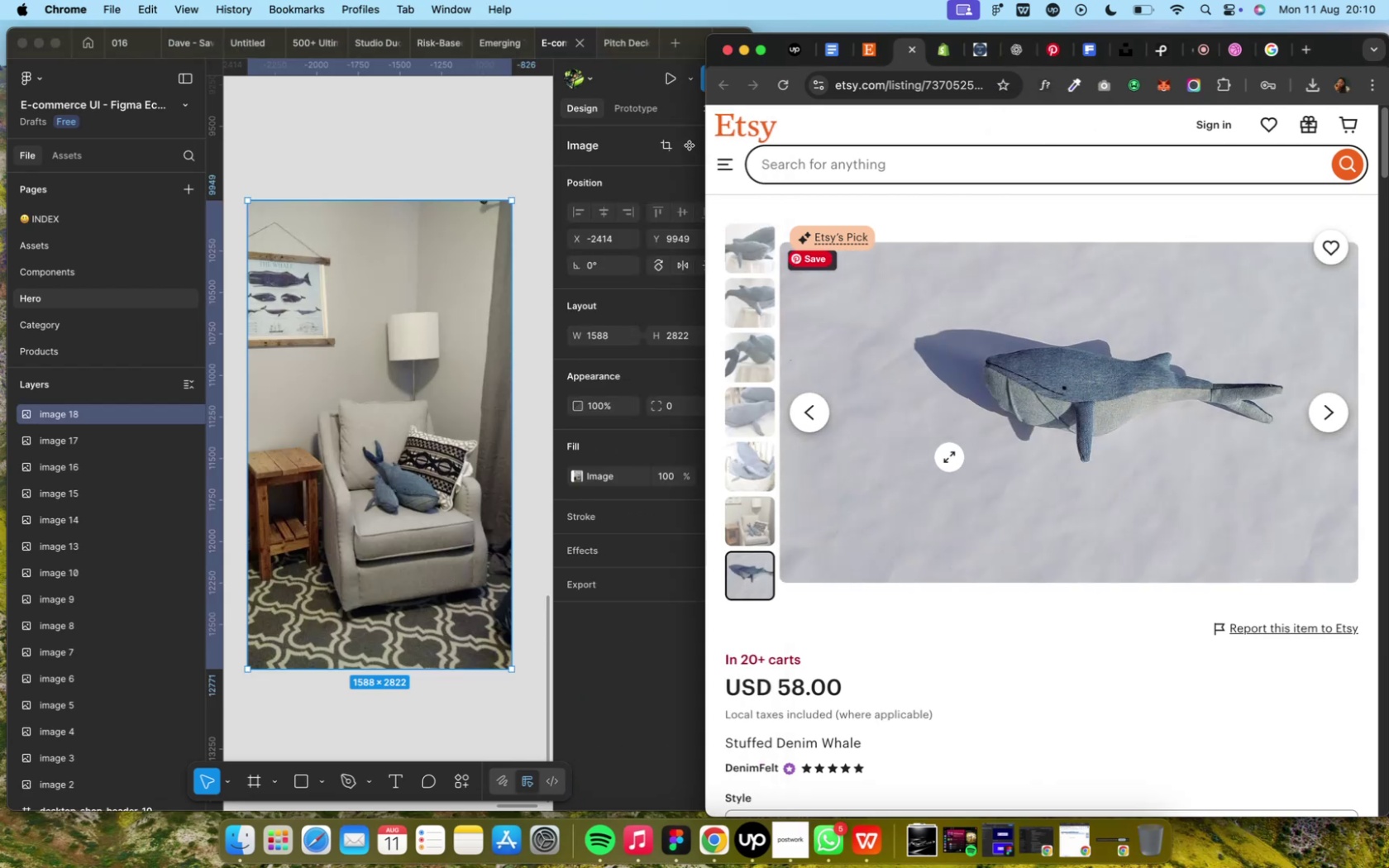 
right_click([948, 457])
 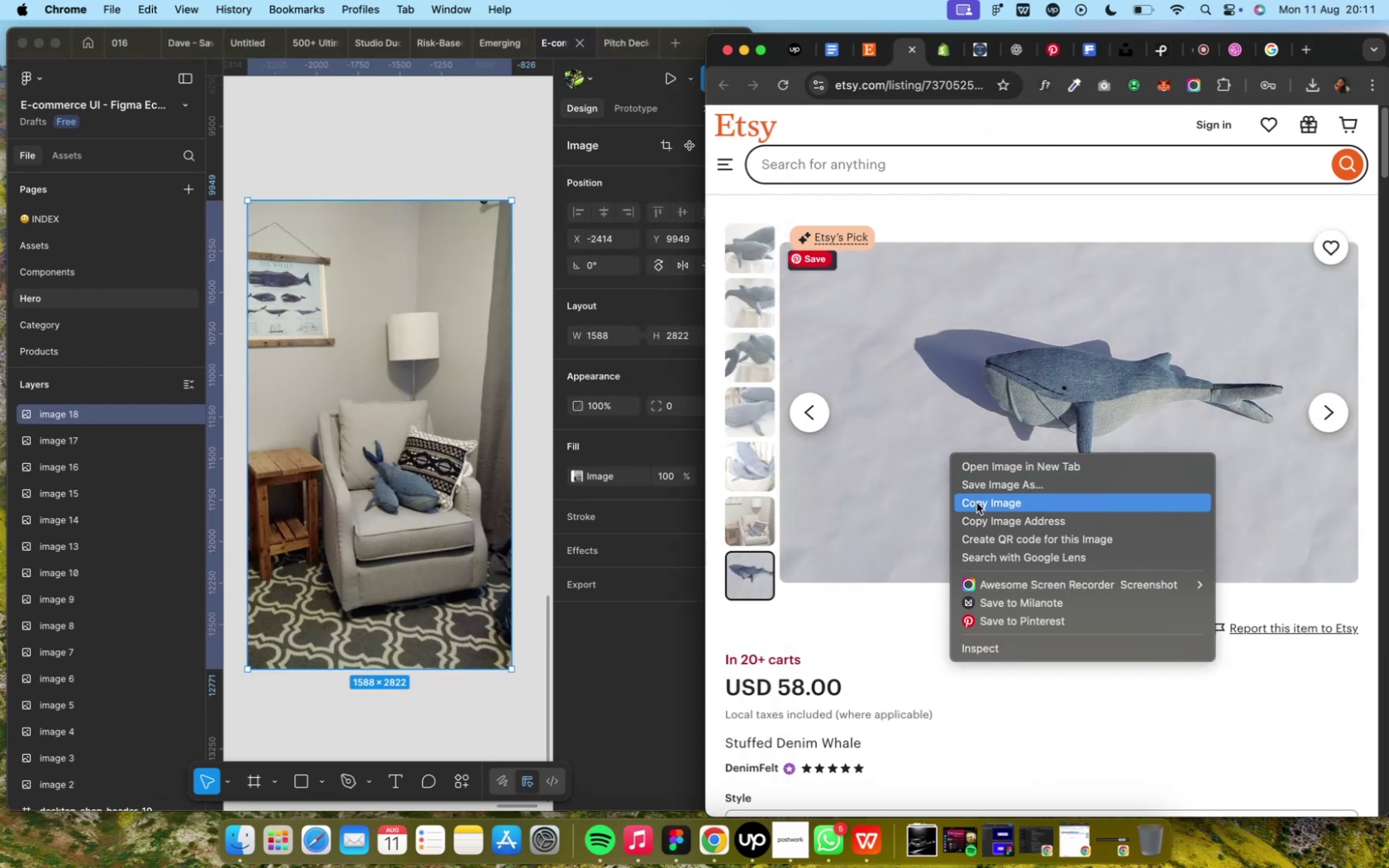 
left_click([977, 504])
 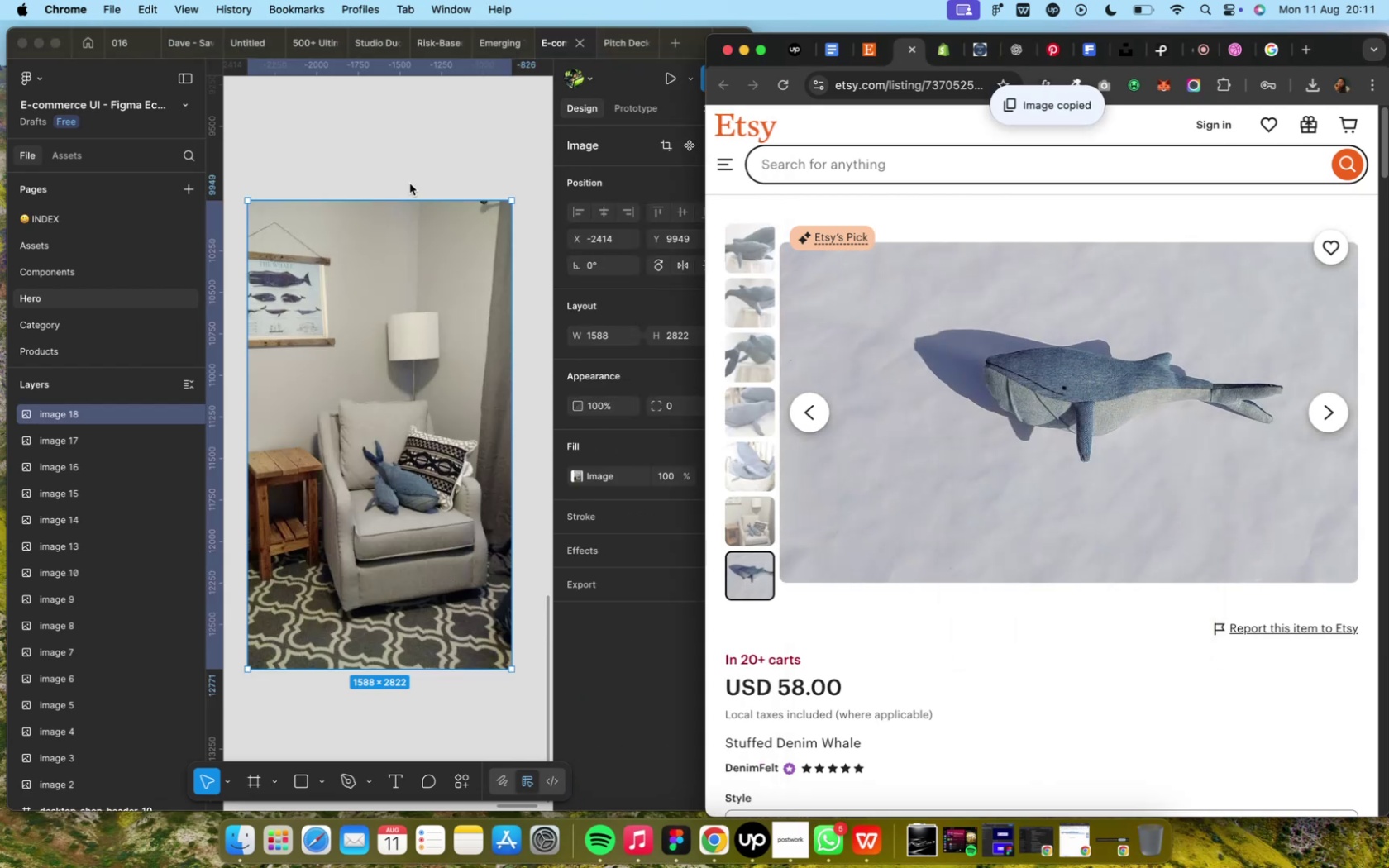 
left_click([408, 179])
 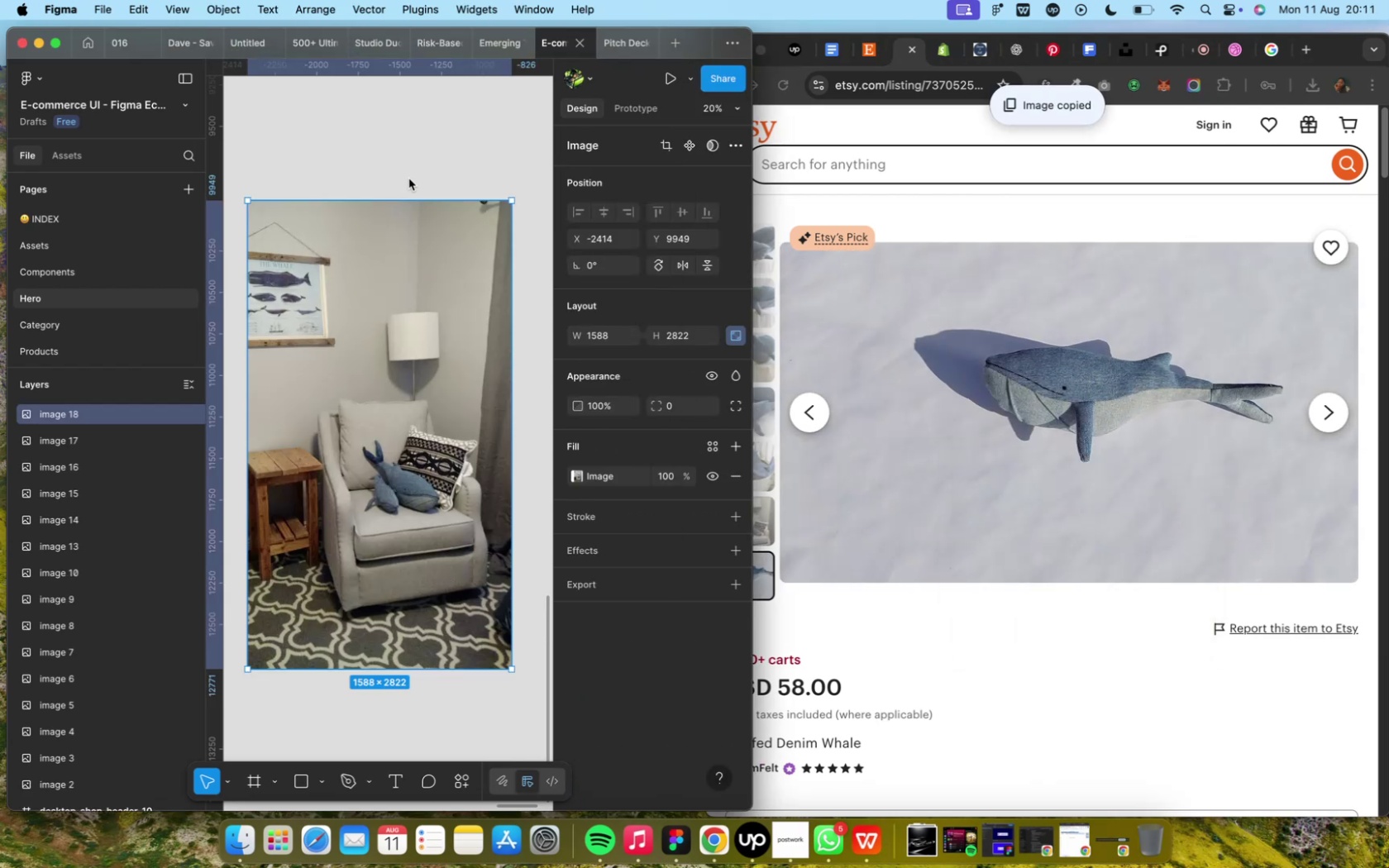 
left_click([408, 179])
 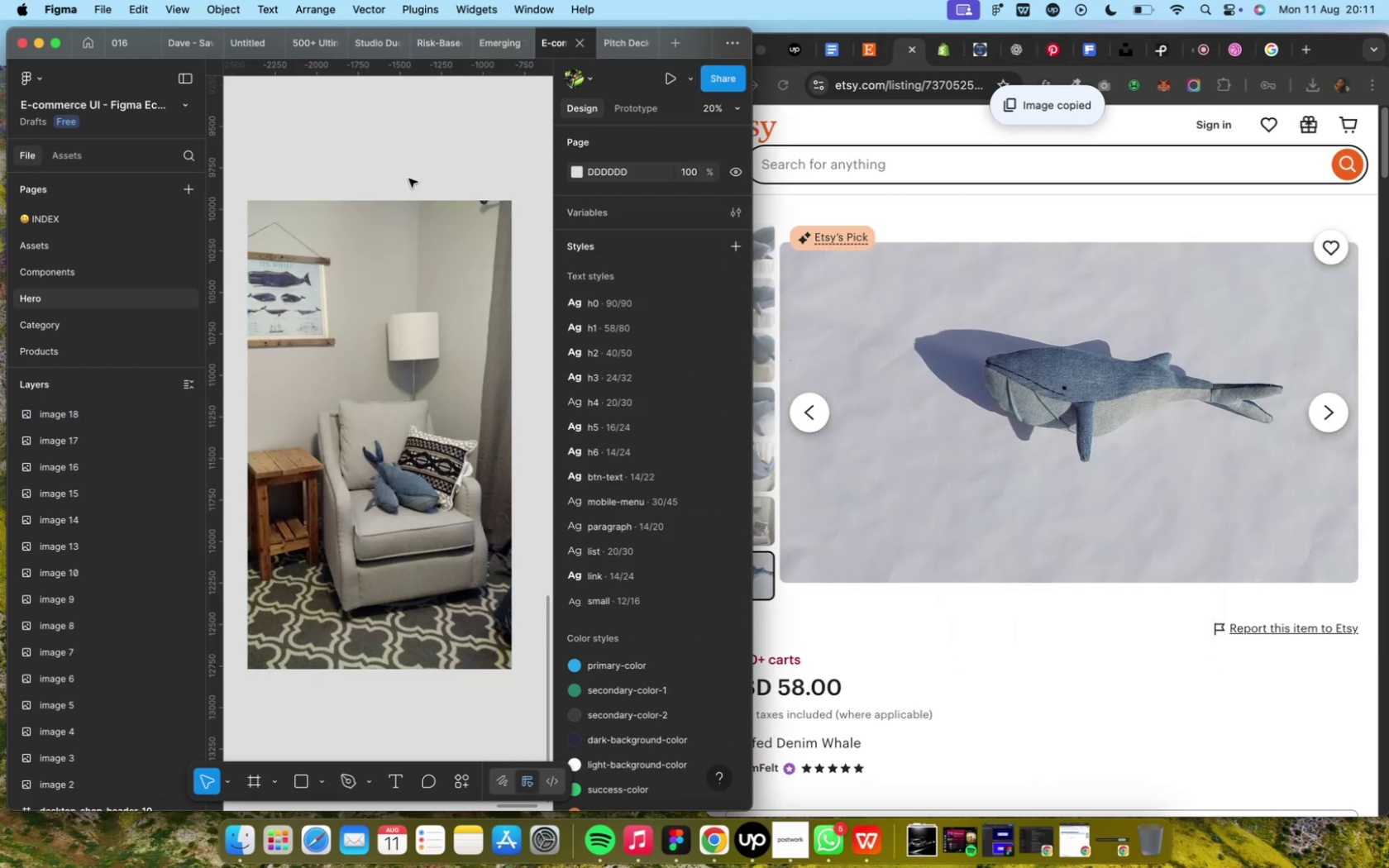 
key(Meta+V)
 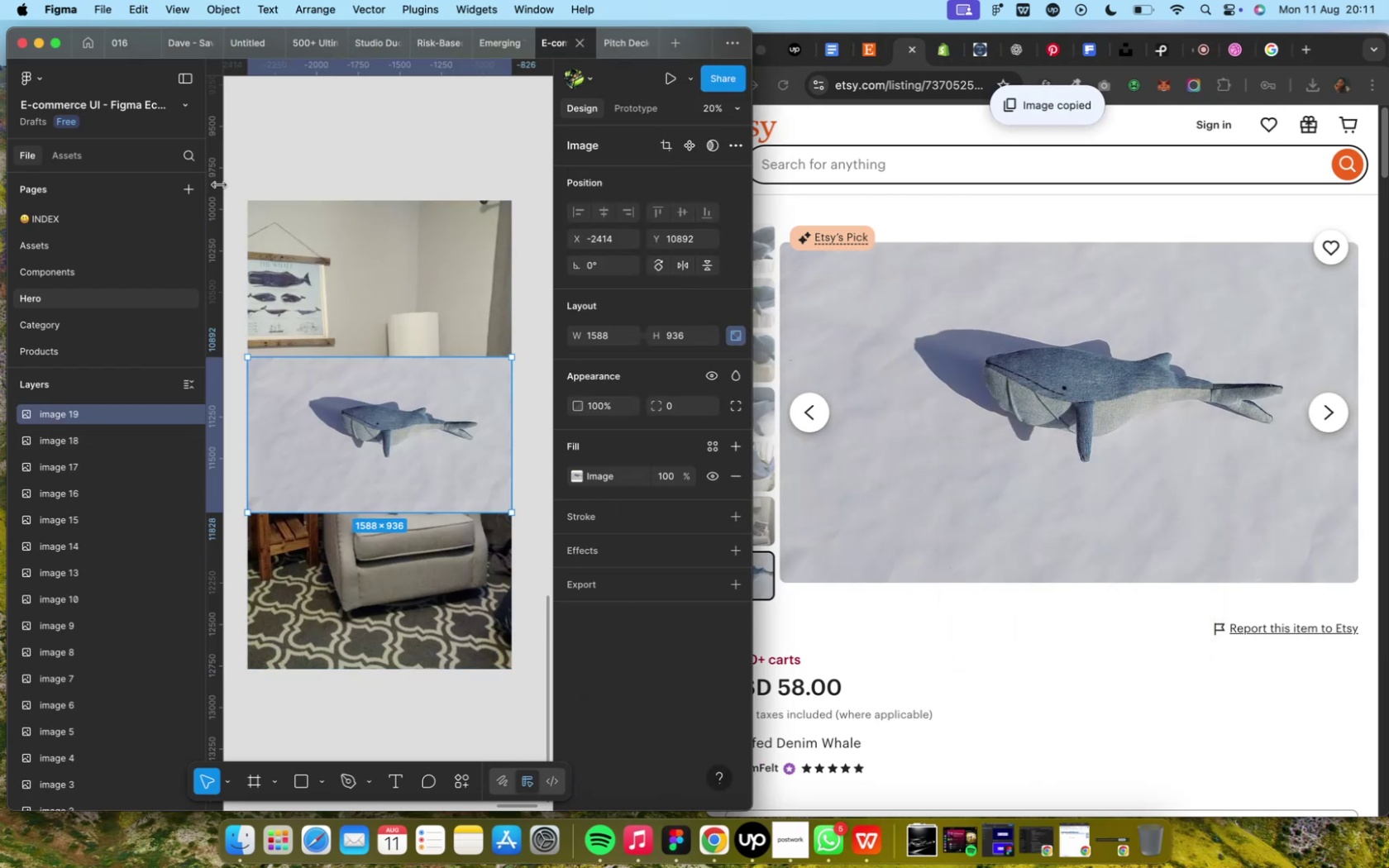 
left_click_drag(start_coordinate=[227, 176], to_coordinate=[529, 711])
 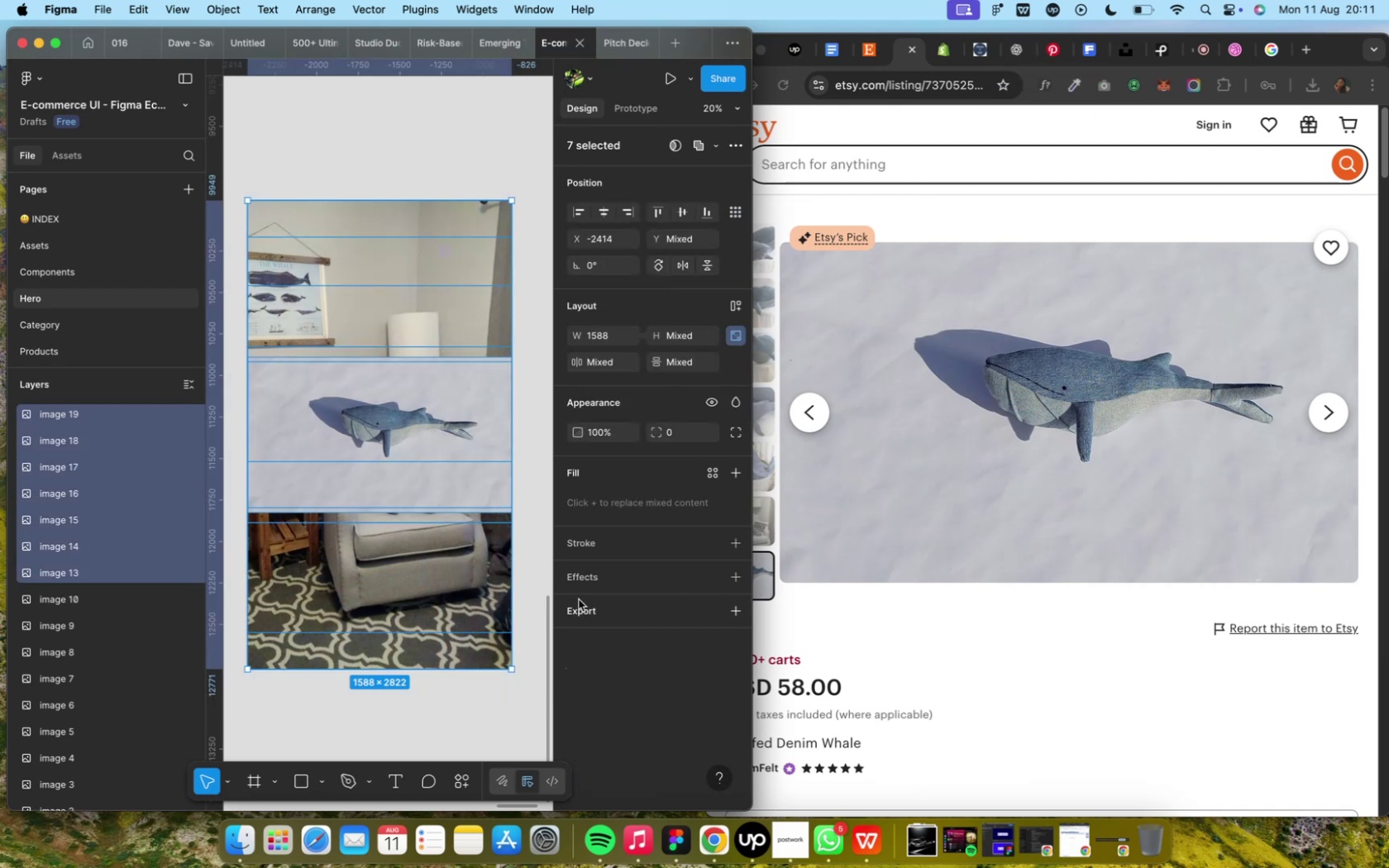 
left_click([575, 608])
 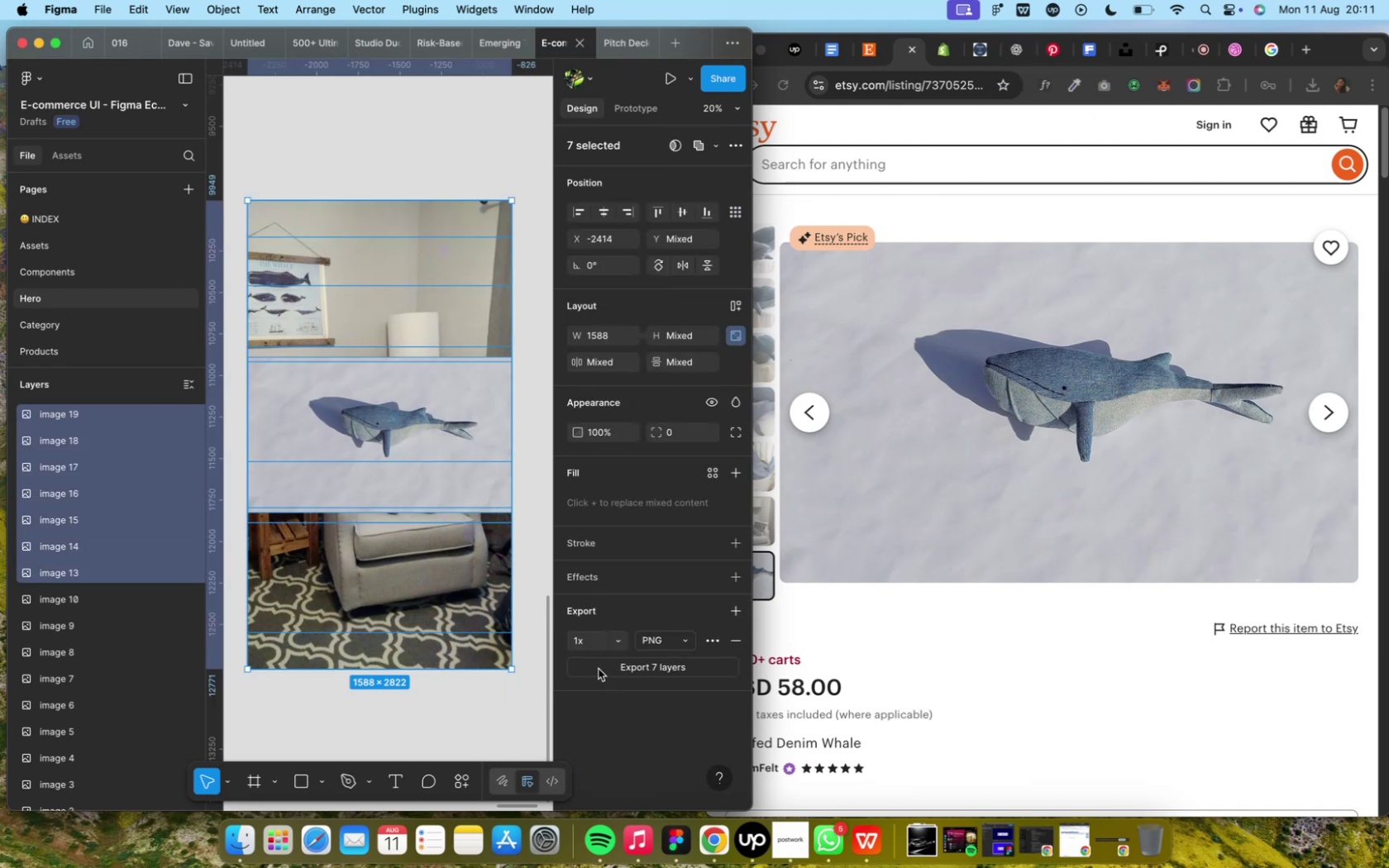 
left_click([598, 669])
 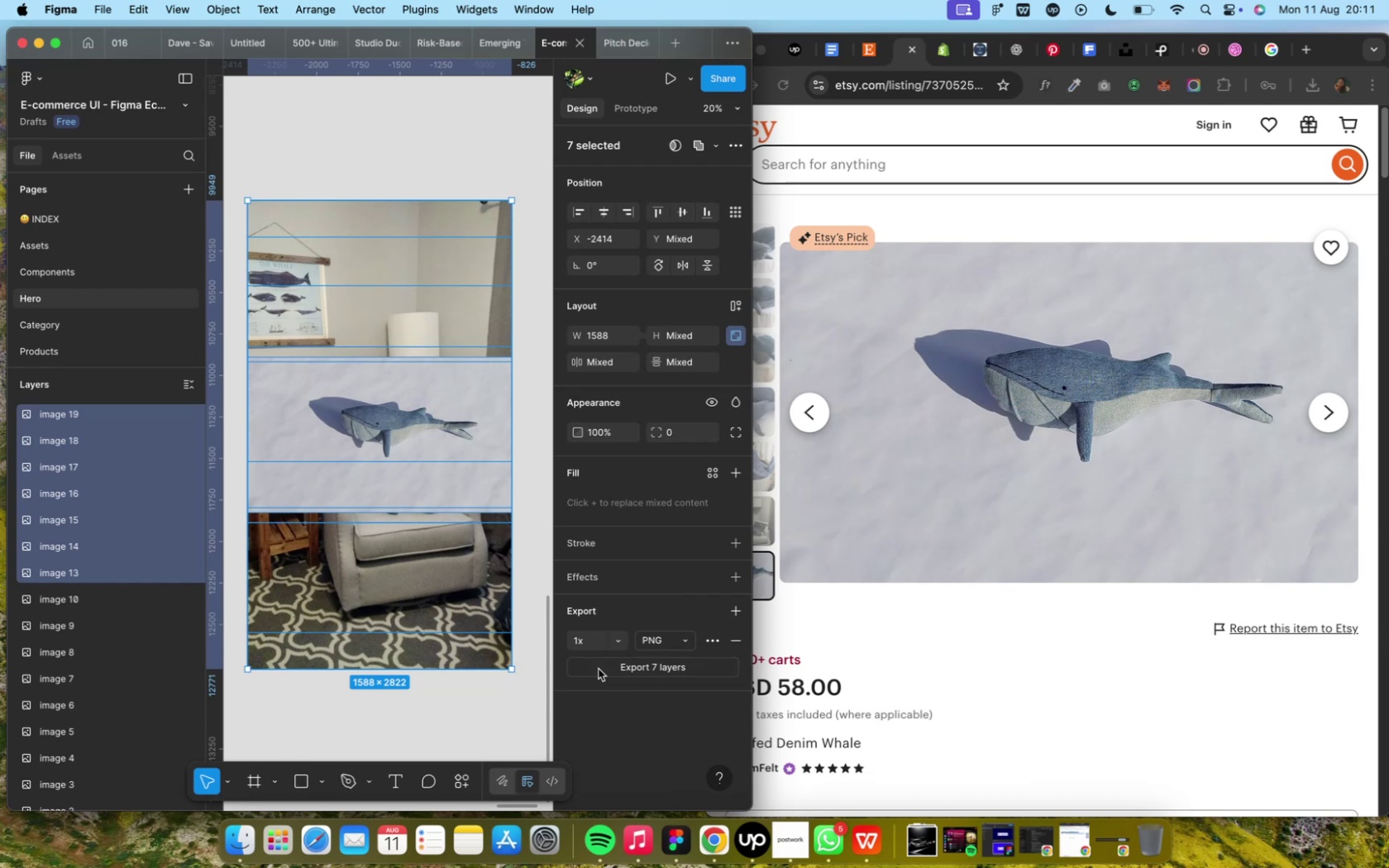 
wait(10.78)
 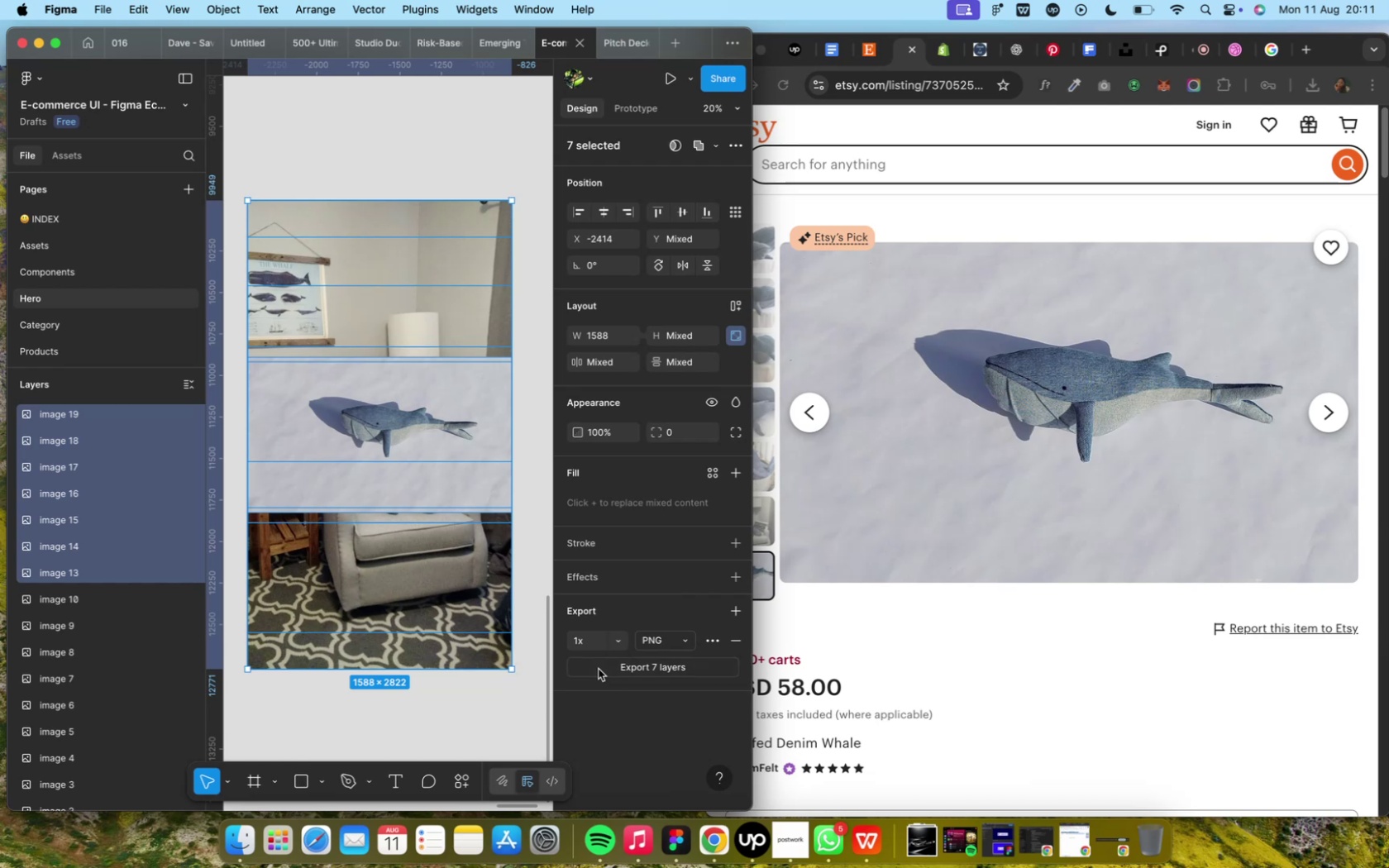 
left_click([666, 584])
 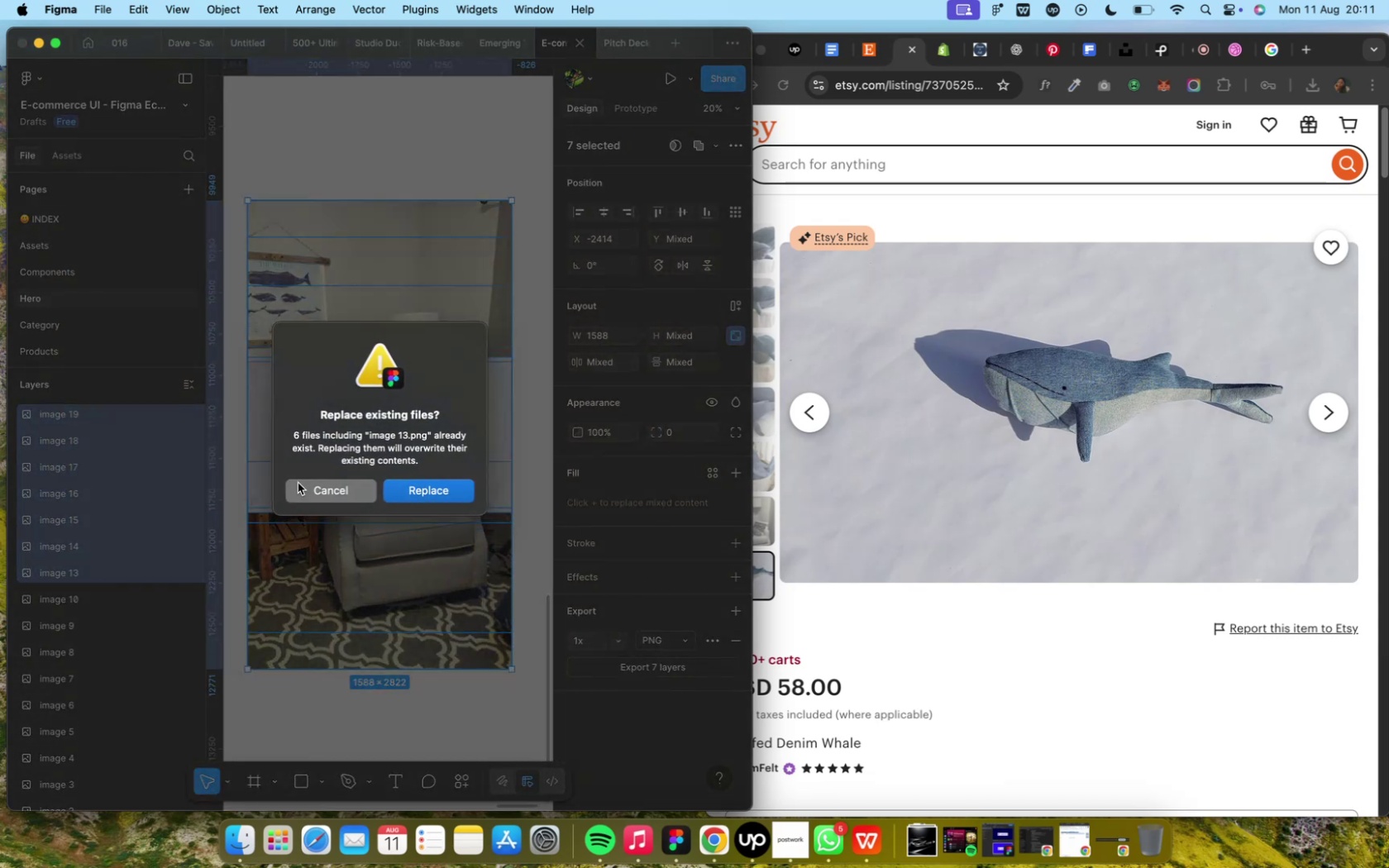 
left_click([312, 491])
 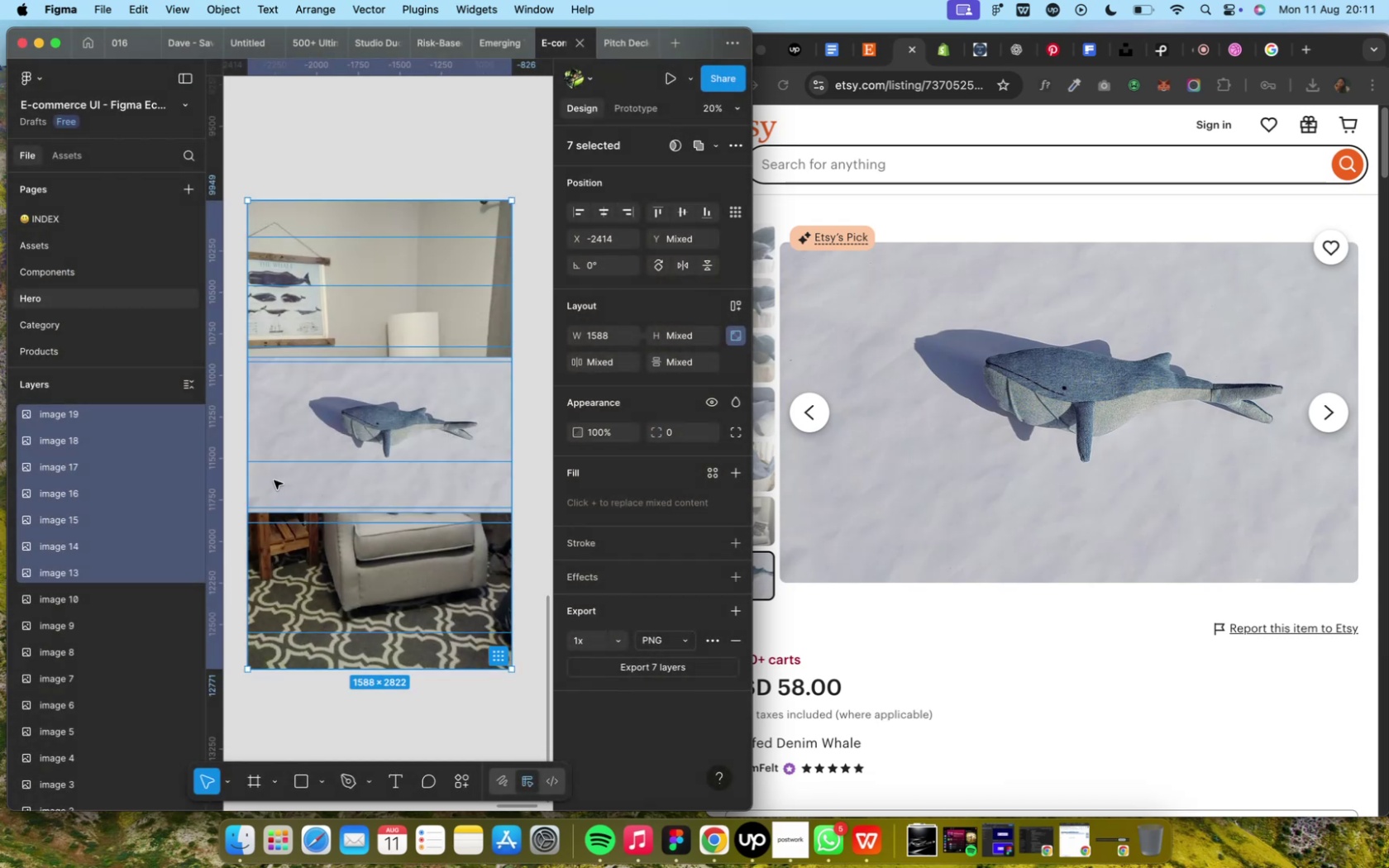 
key(Meta+R)
 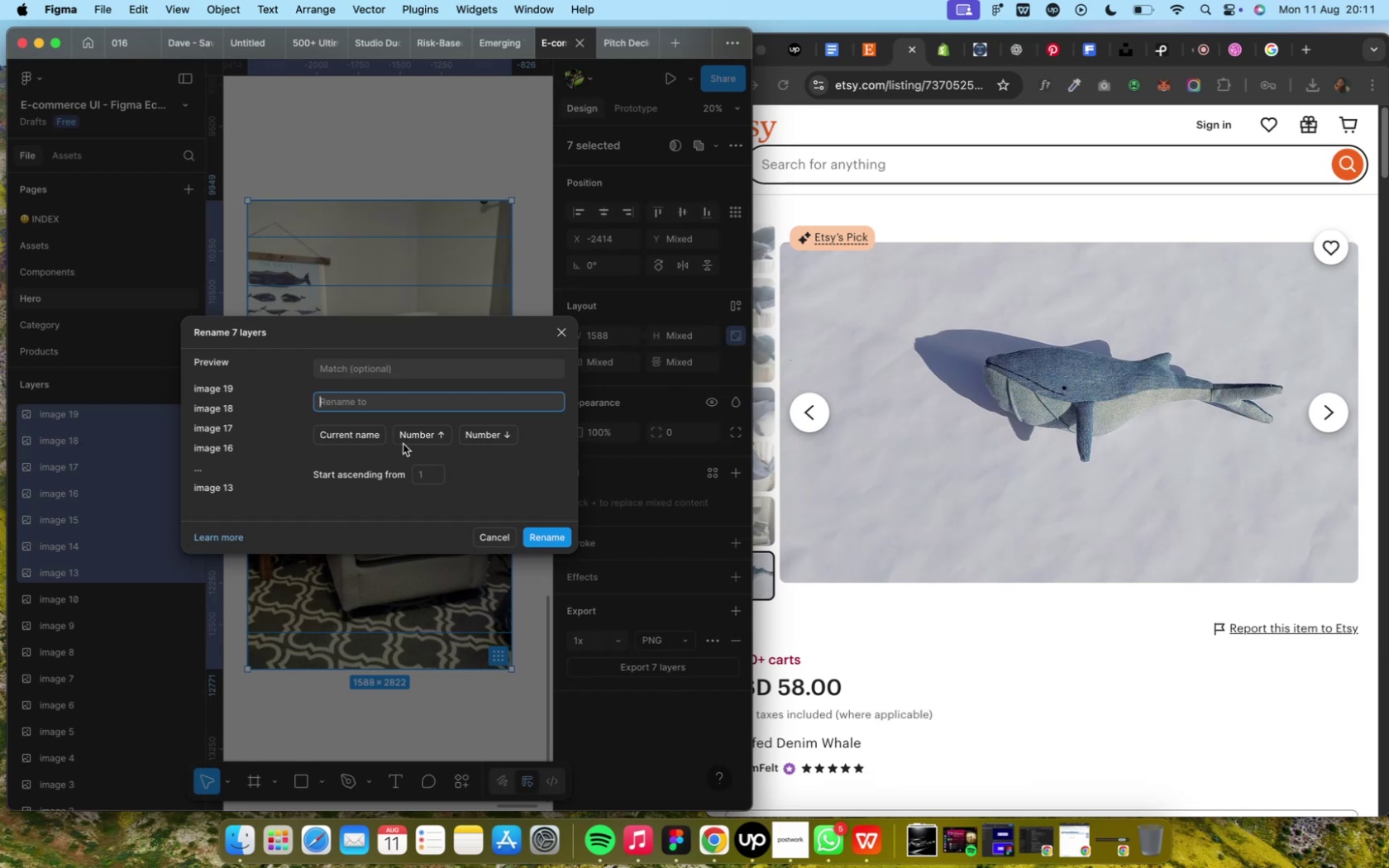 
wait(7.2)
 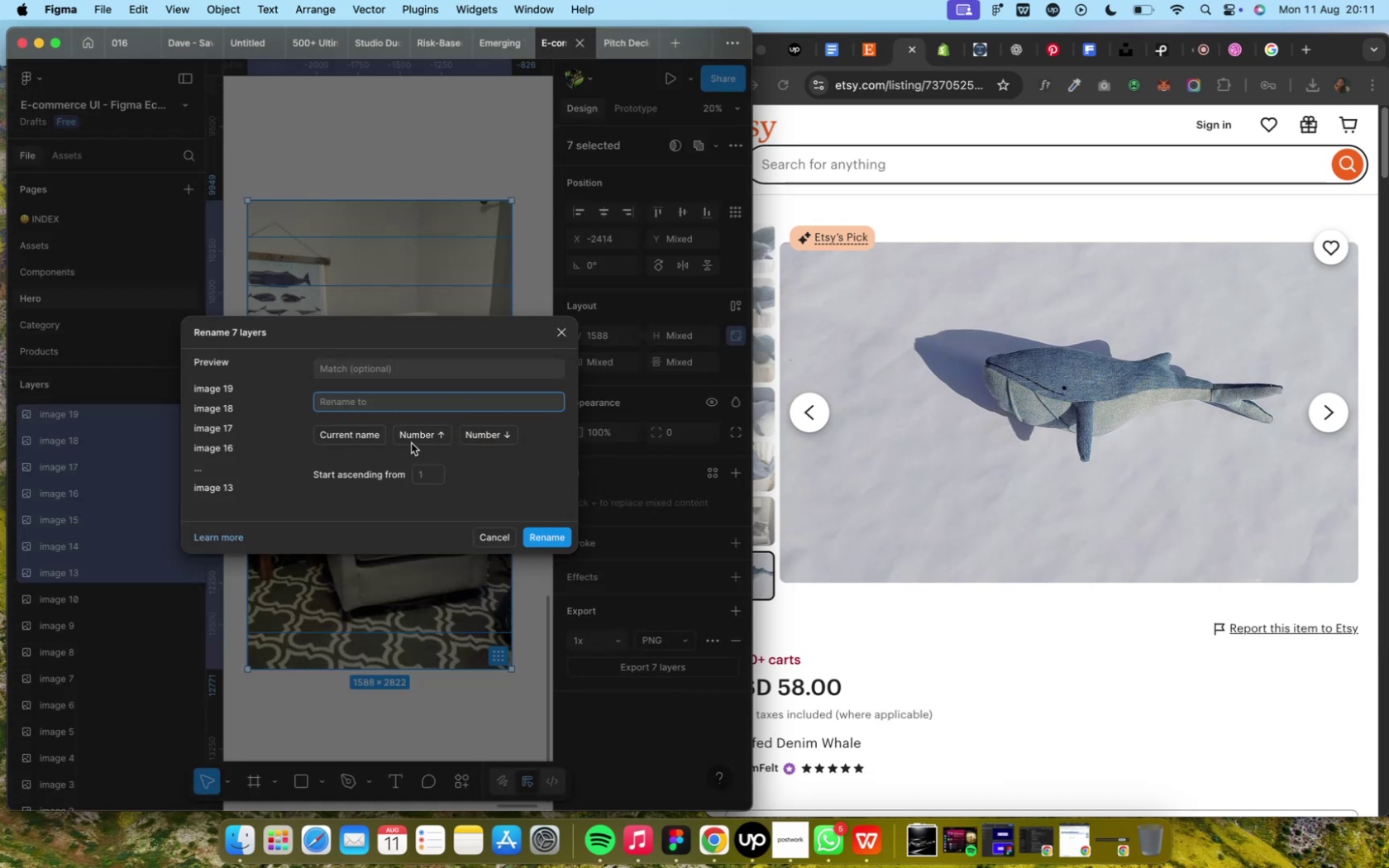 
type(whale )
 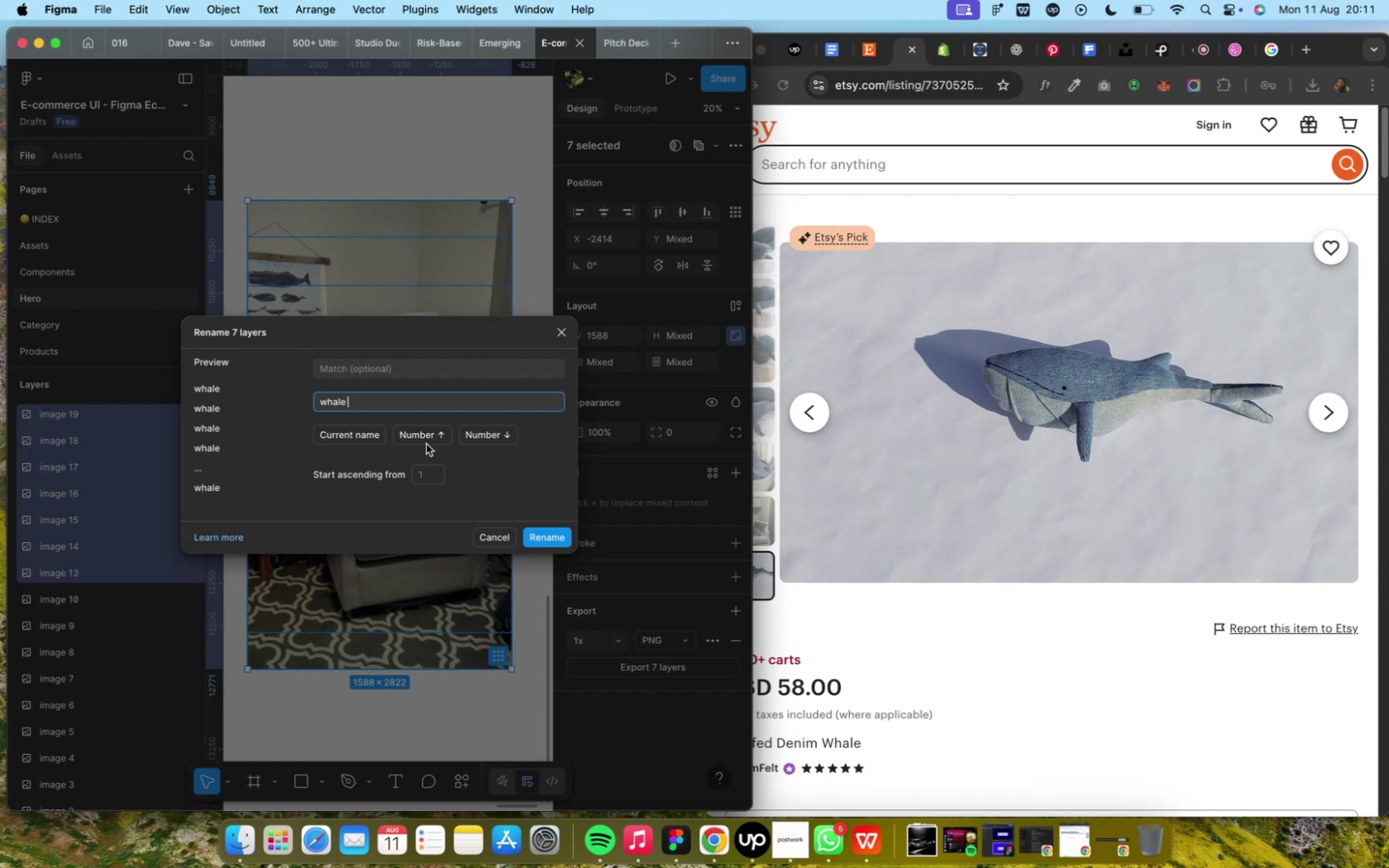 
left_click([487, 435])
 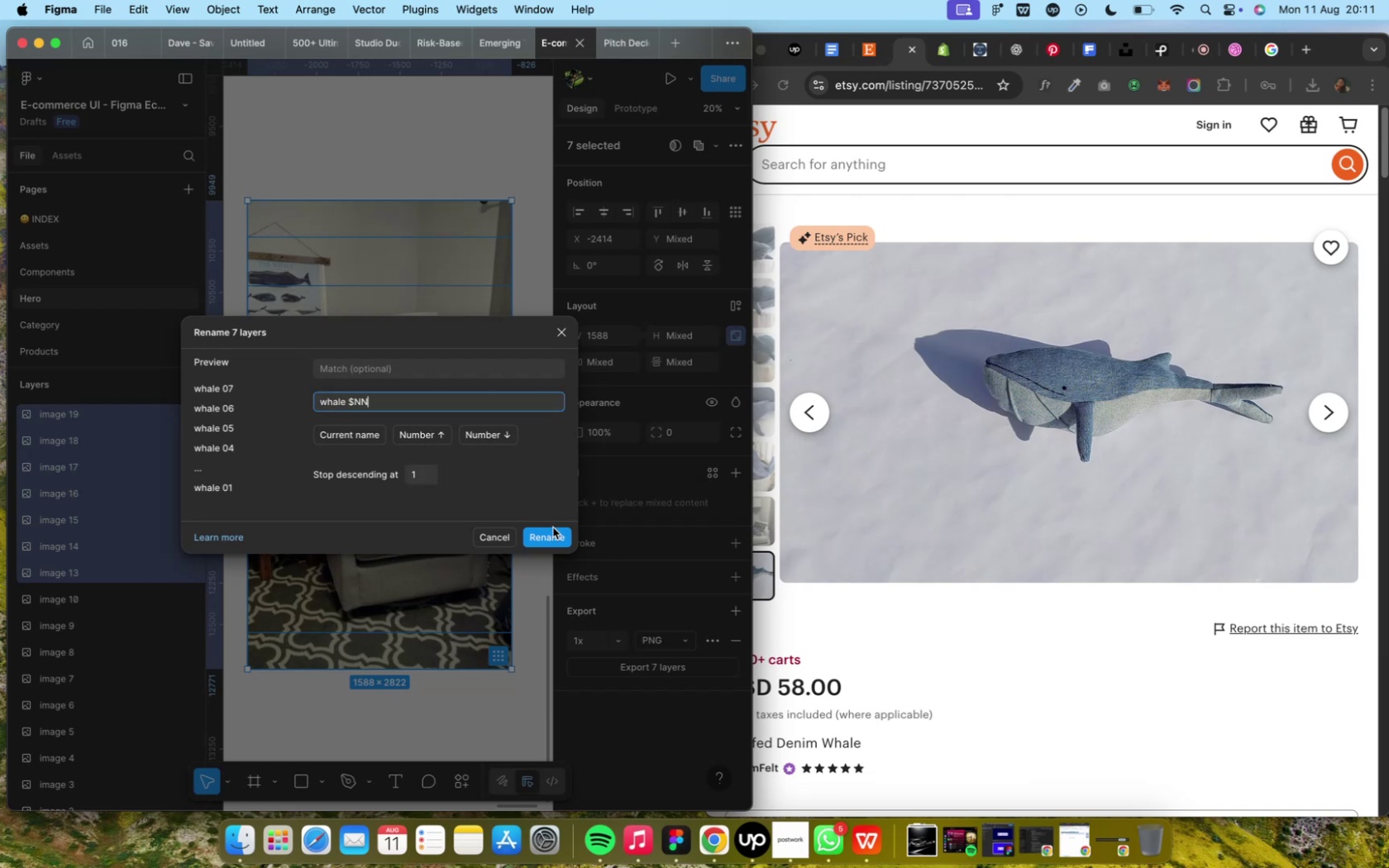 
wait(5.95)
 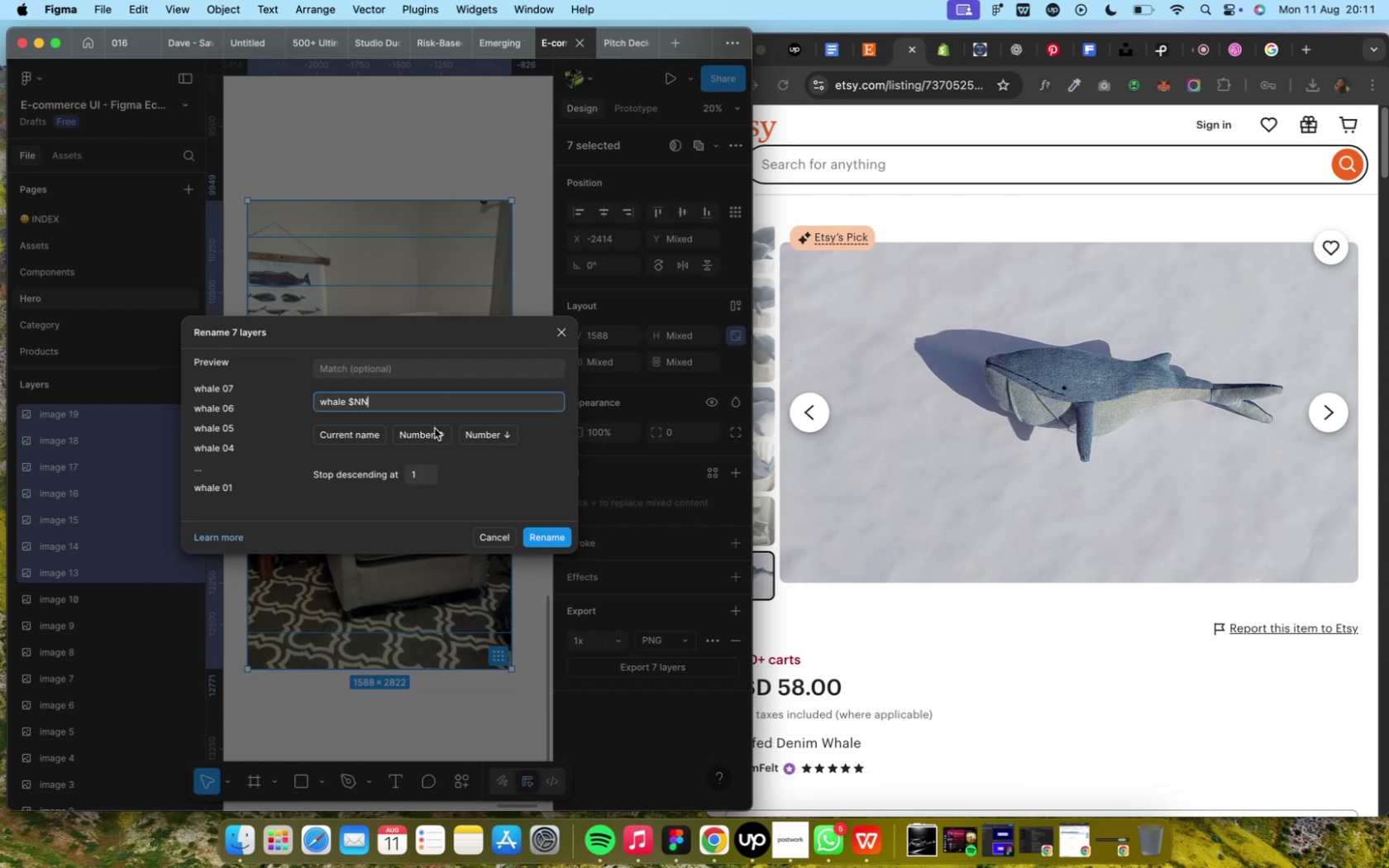 
key(Backspace)
 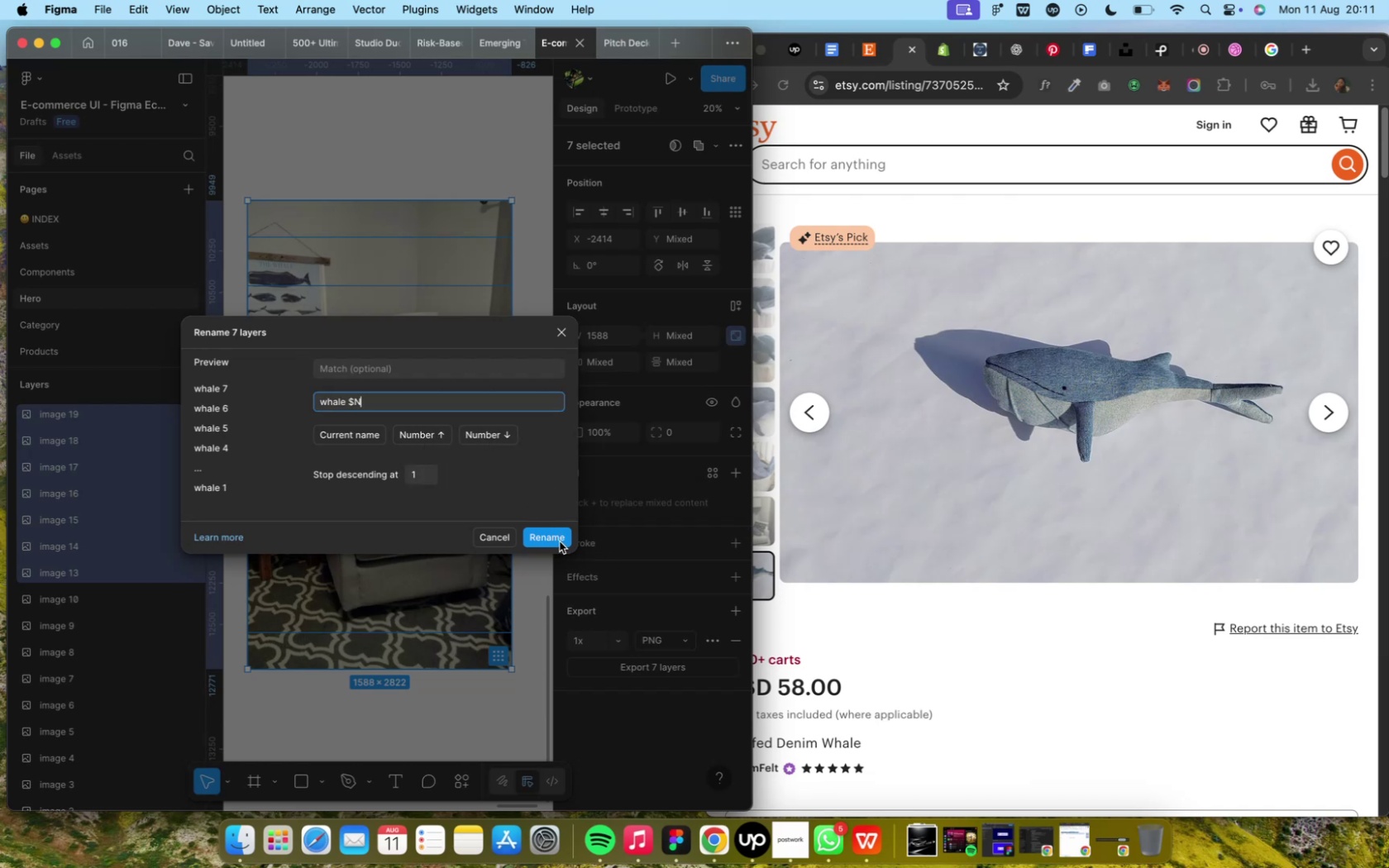 
left_click([558, 538])
 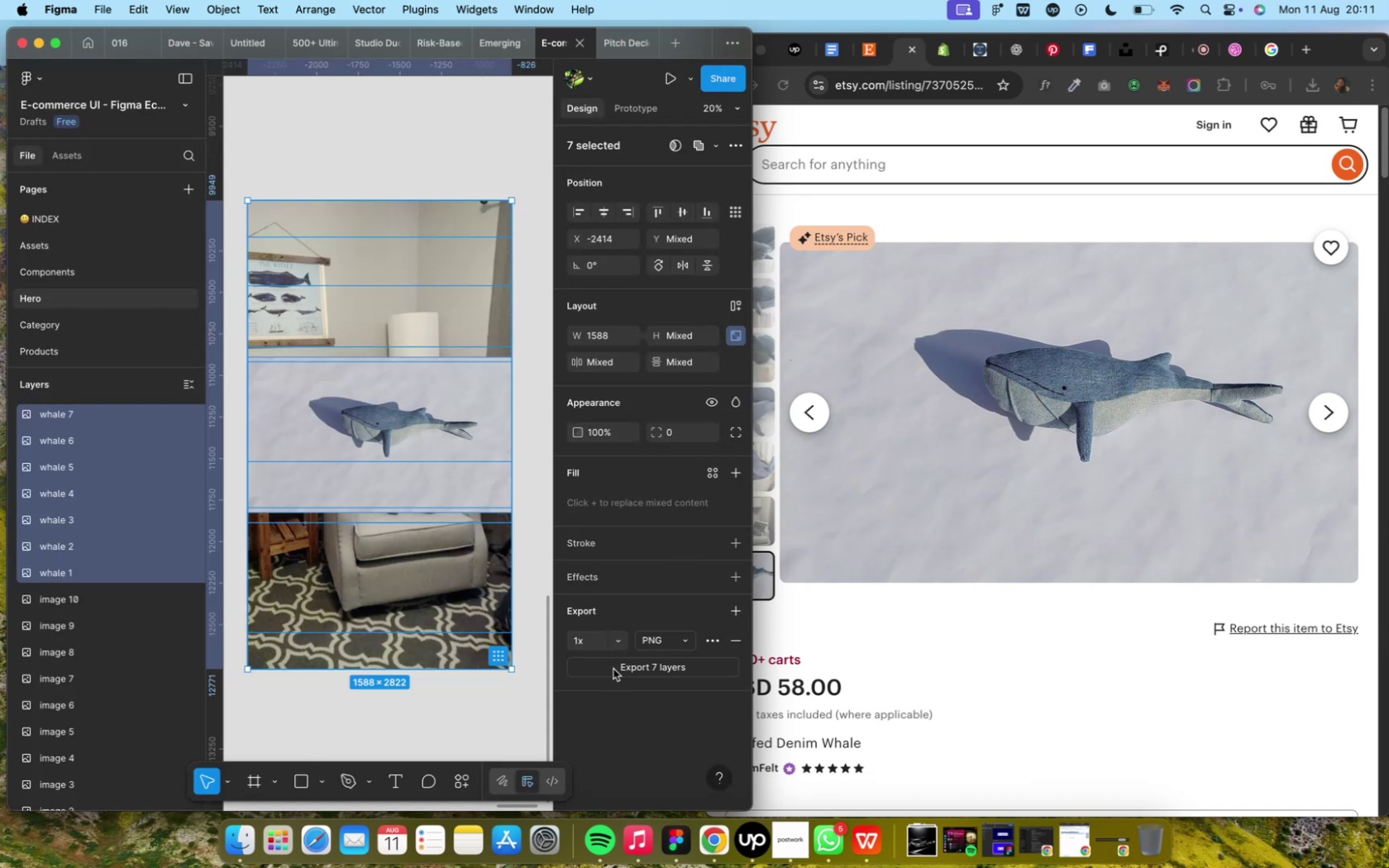 
left_click([613, 670])
 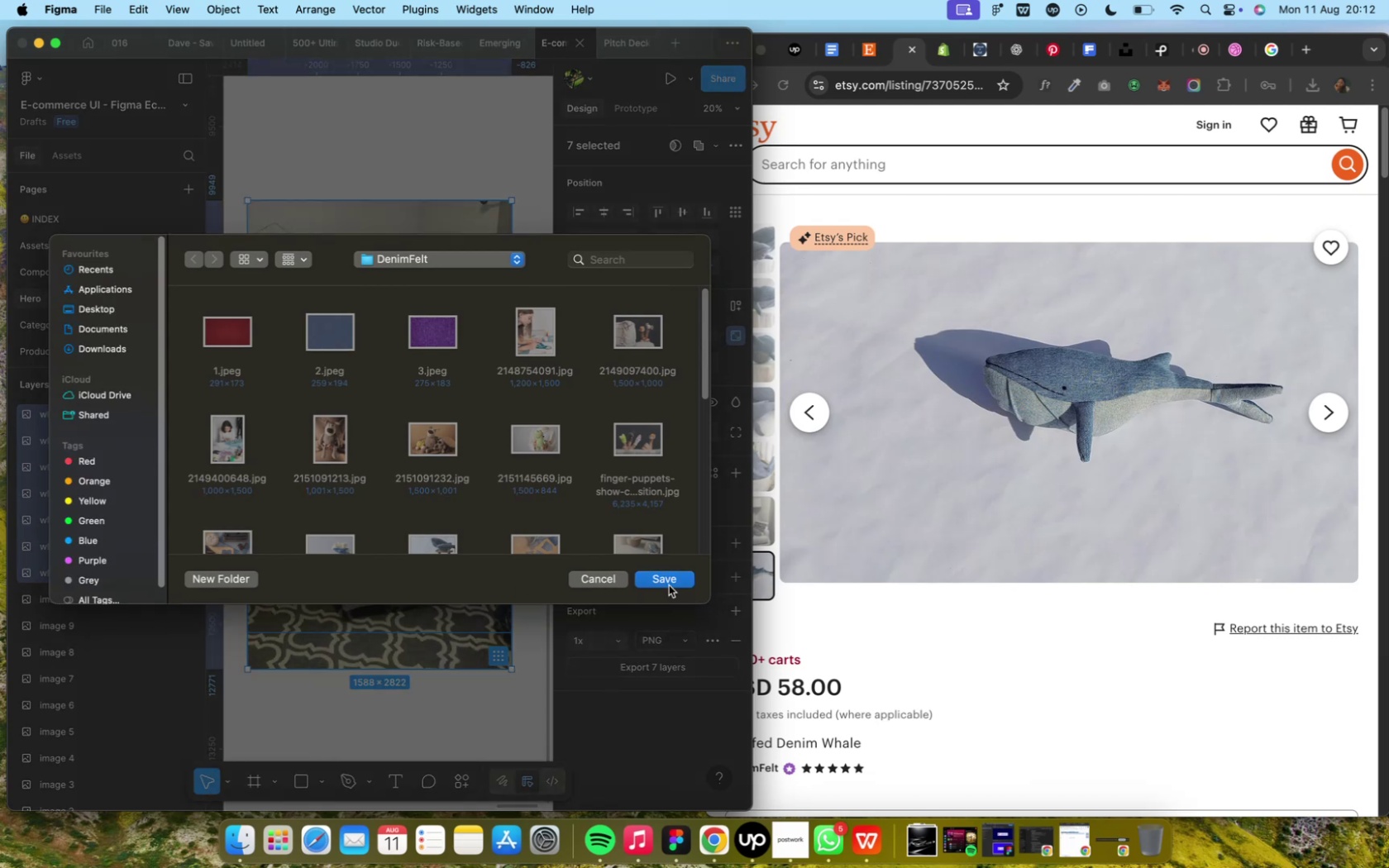 
wait(14.22)
 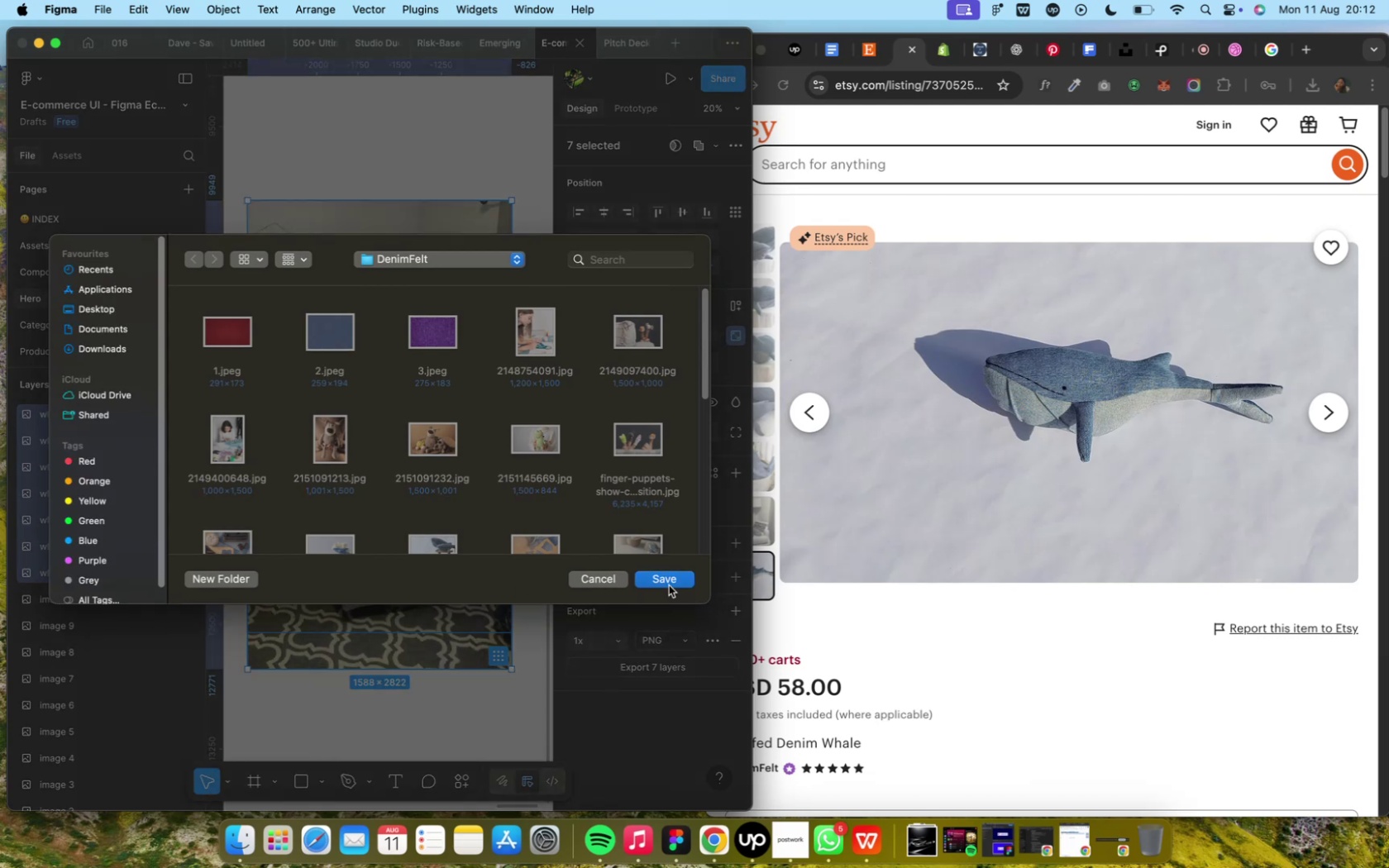 
left_click([919, 619])
 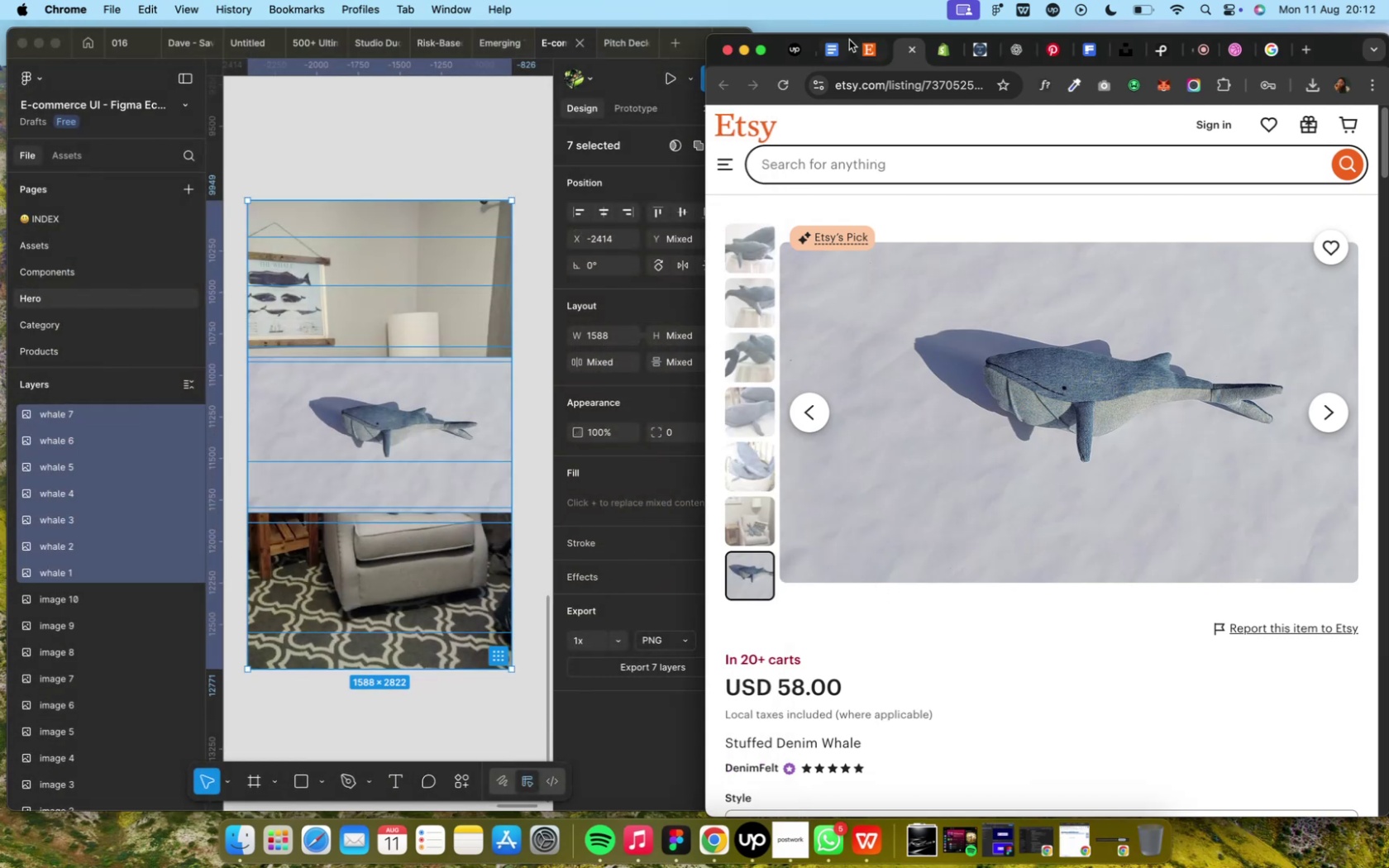 
left_click([757, 49])
 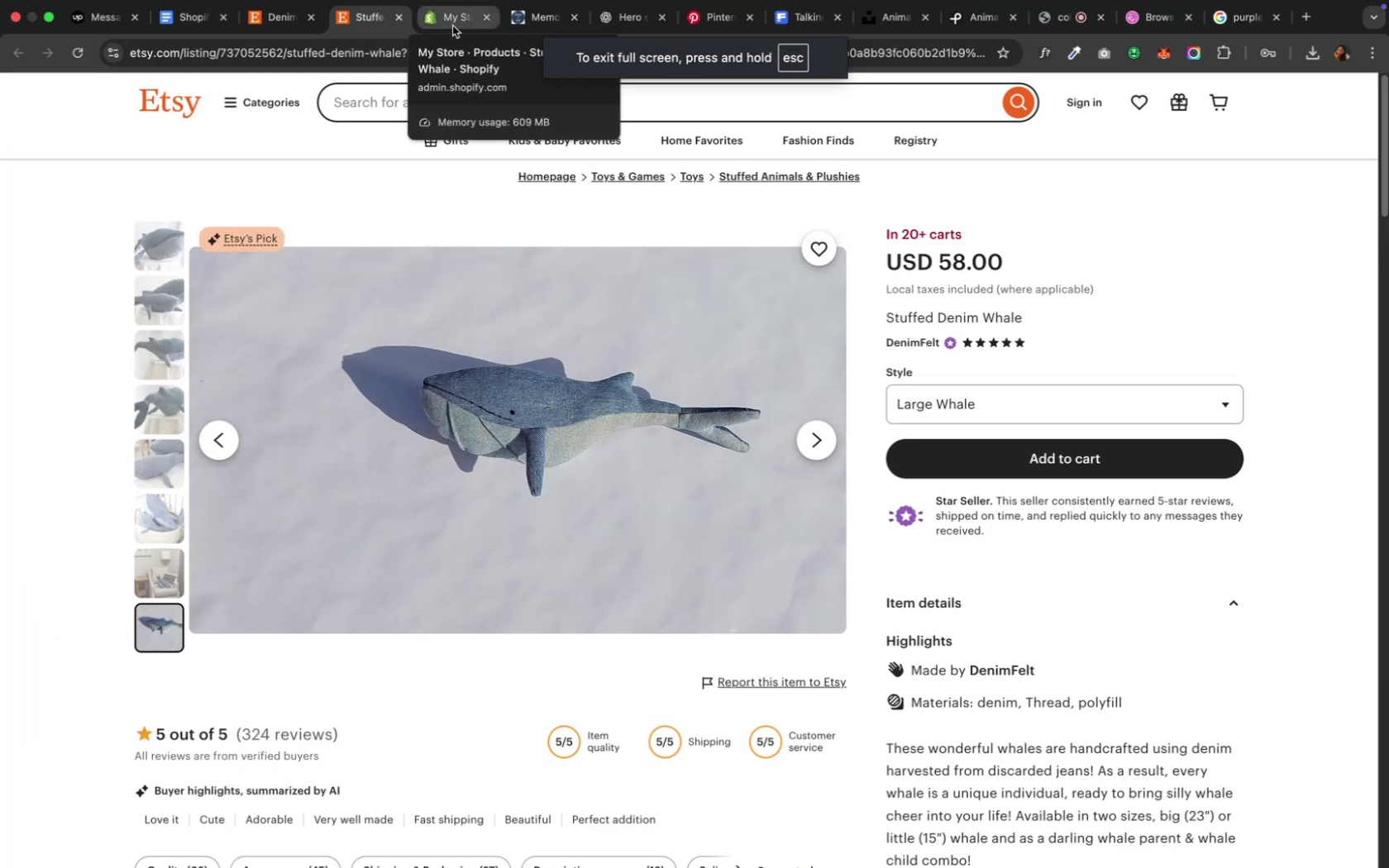 
left_click([452, 26])
 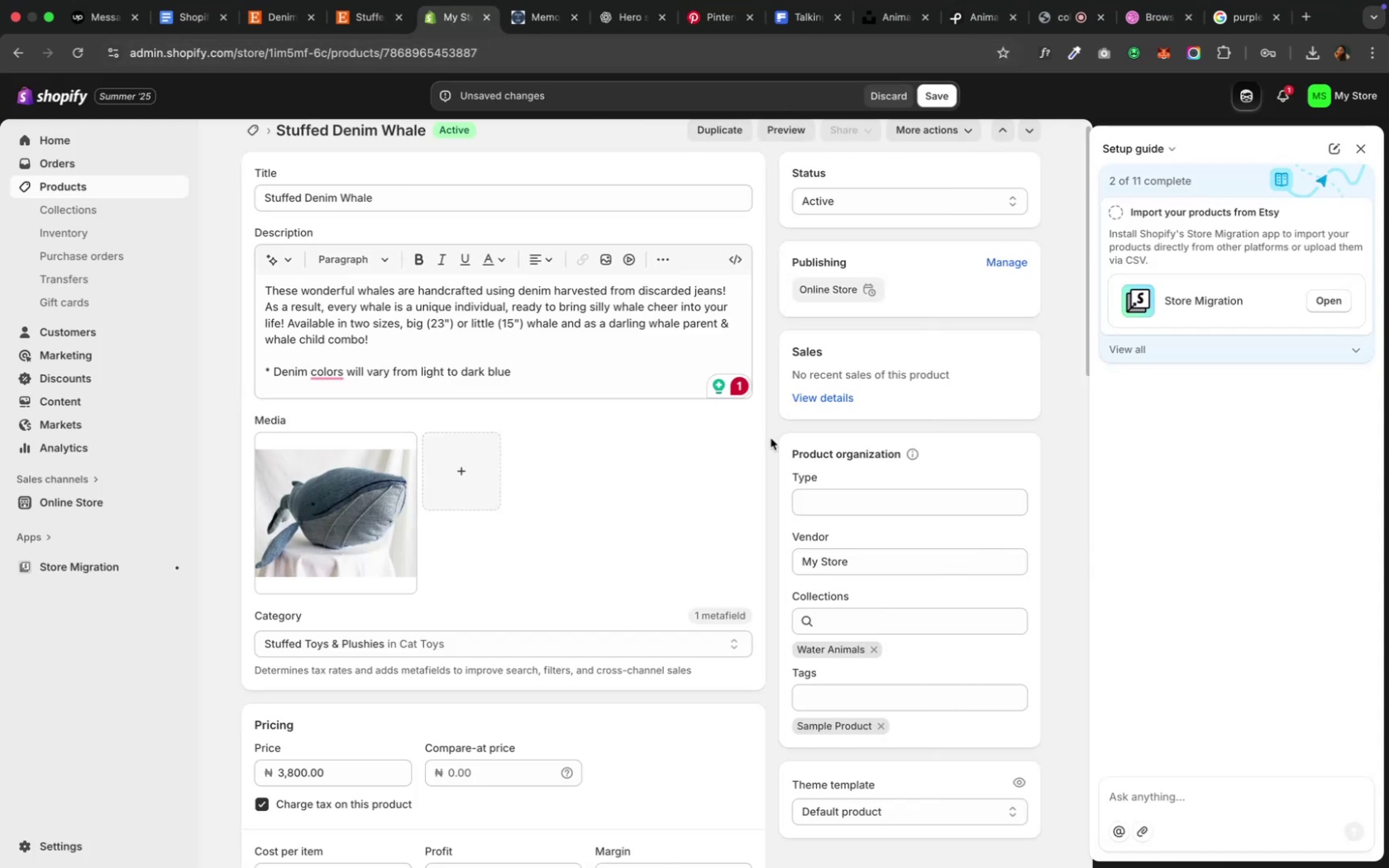 
left_click([480, 467])
 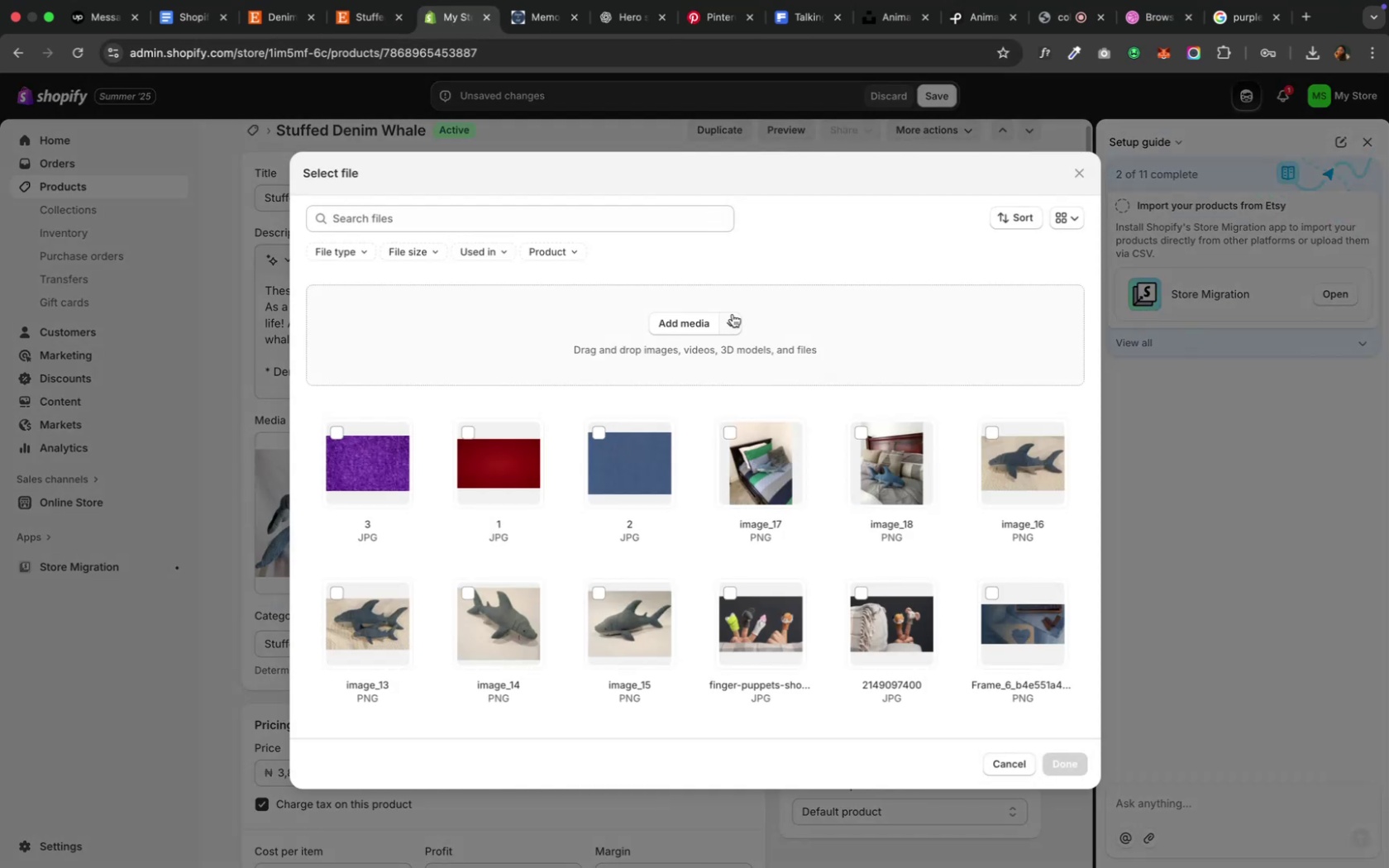 
left_click([691, 317])
 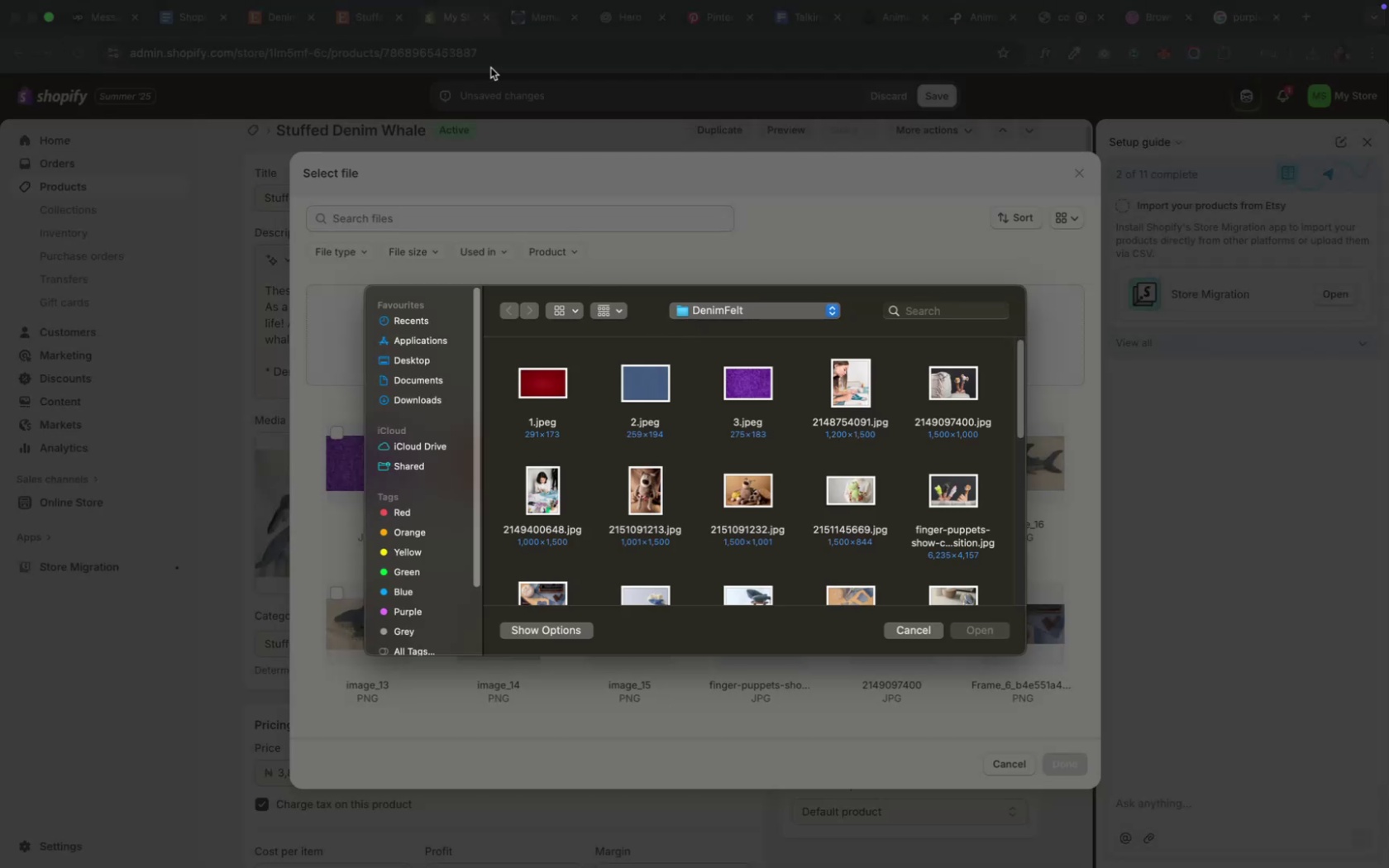 
wait(7.11)
 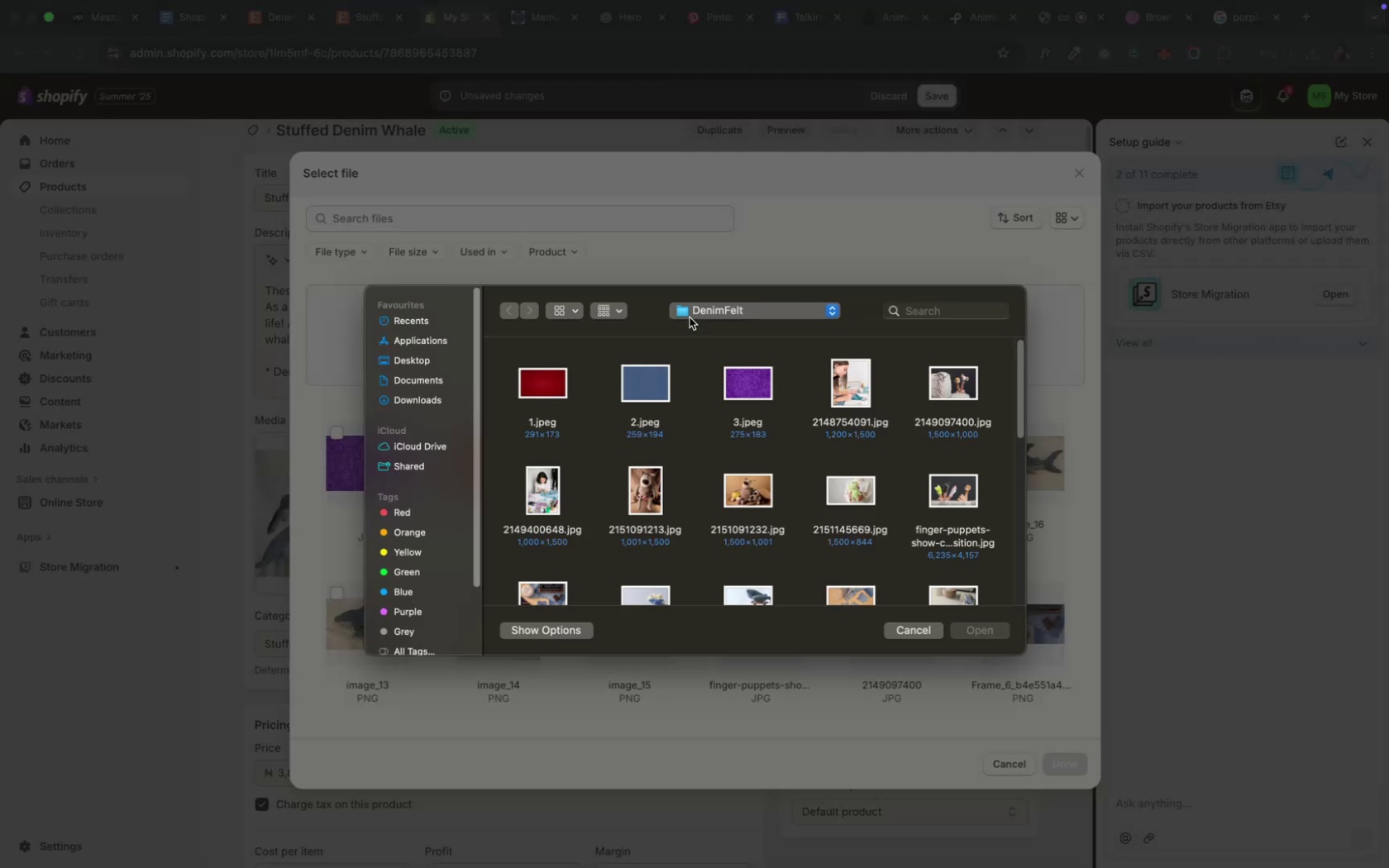 
scroll: coordinate [800, 535], scroll_direction: down, amount: 18.0
 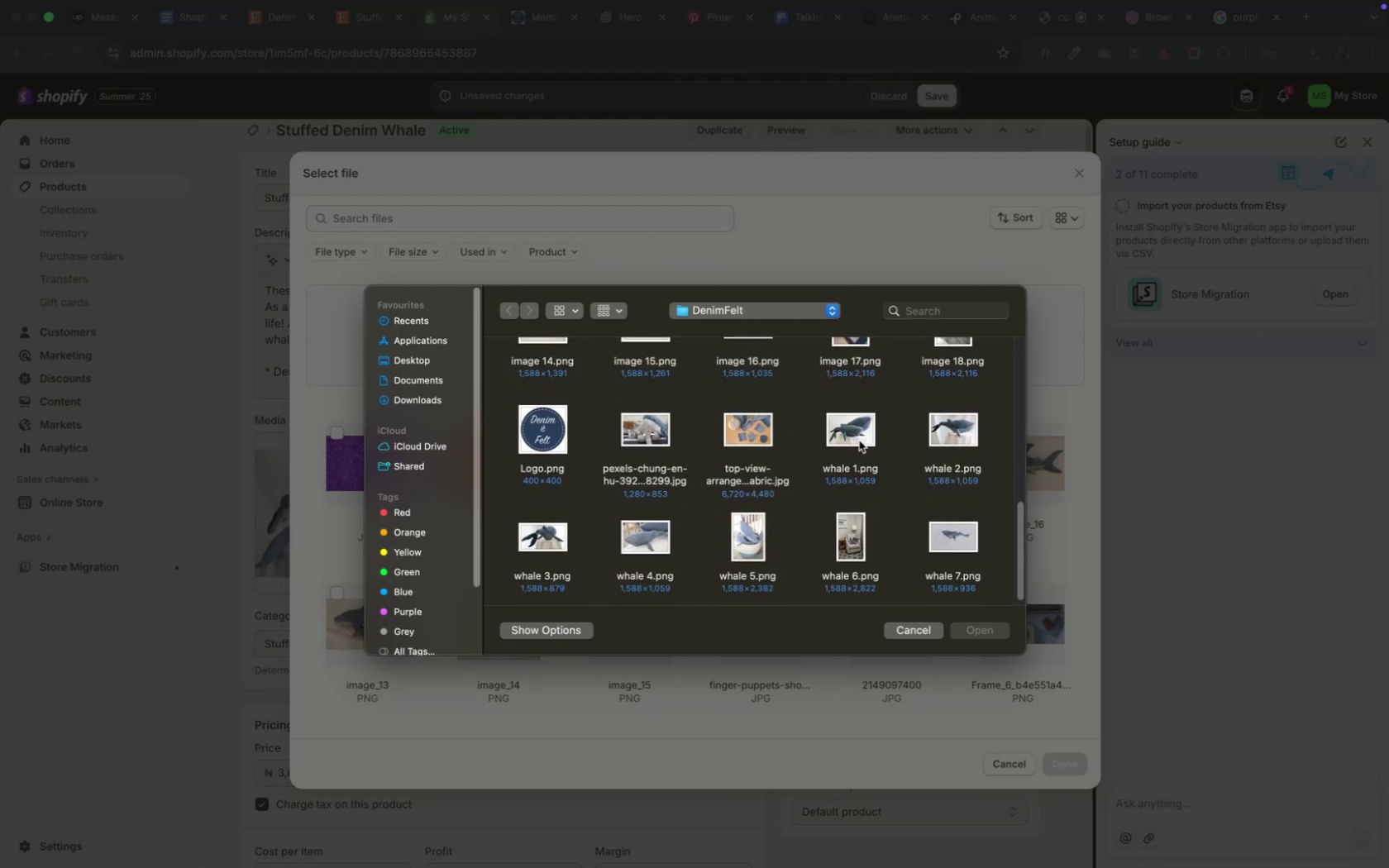 
hold_key(key=ShiftLeft, duration=6.95)
left_click([665, 540])
 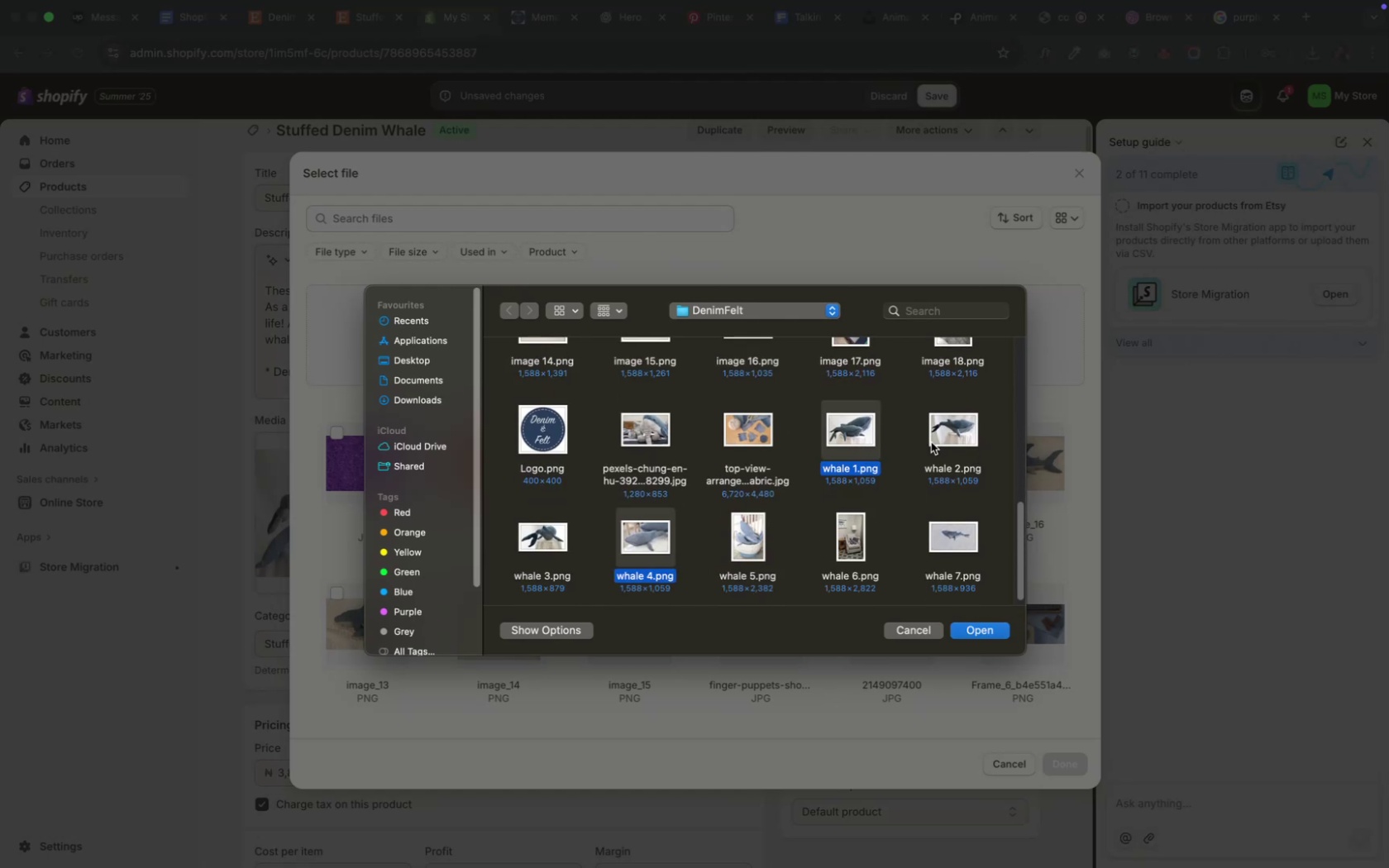 
left_click([935, 437])
 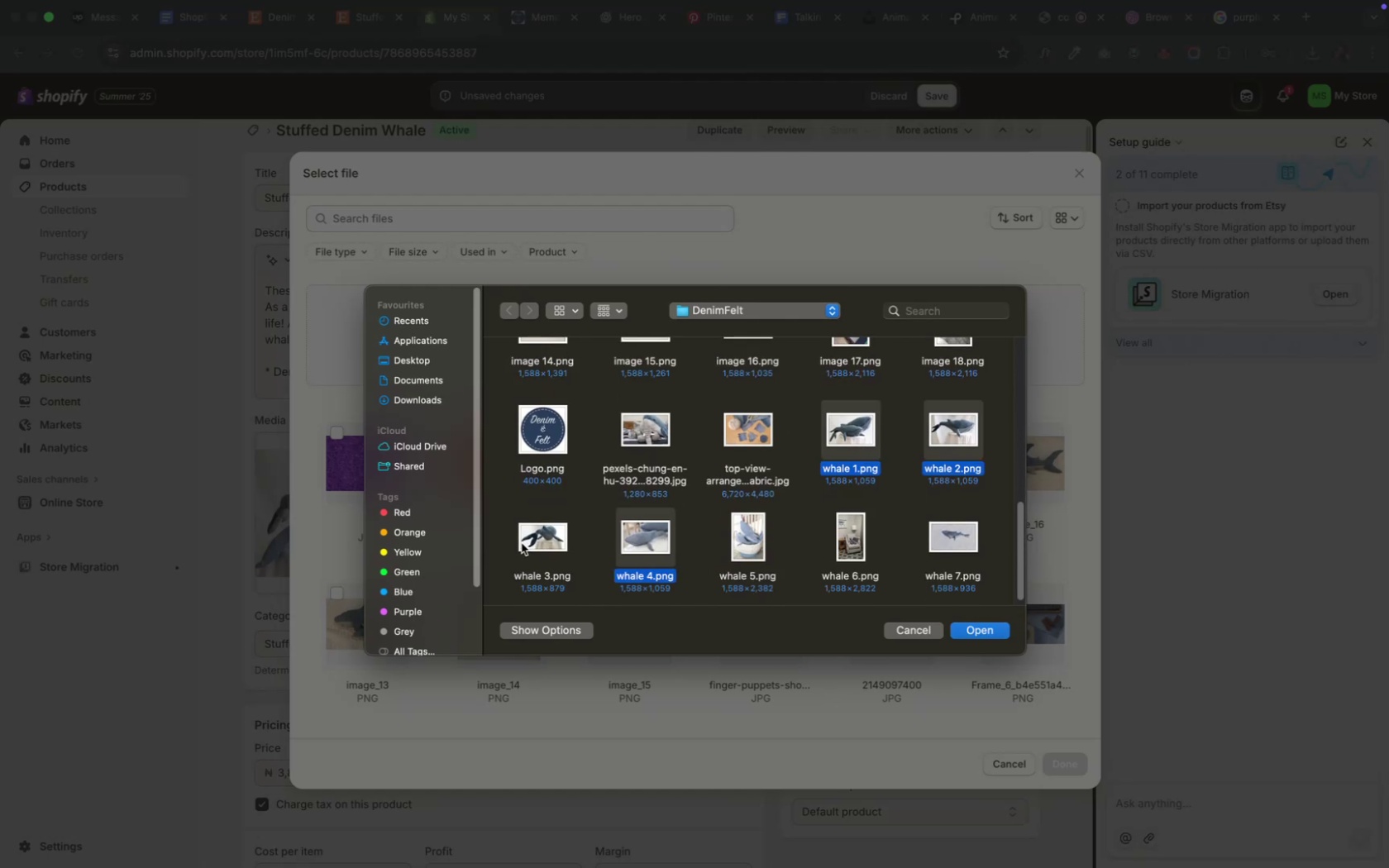 
left_click([523, 542])
 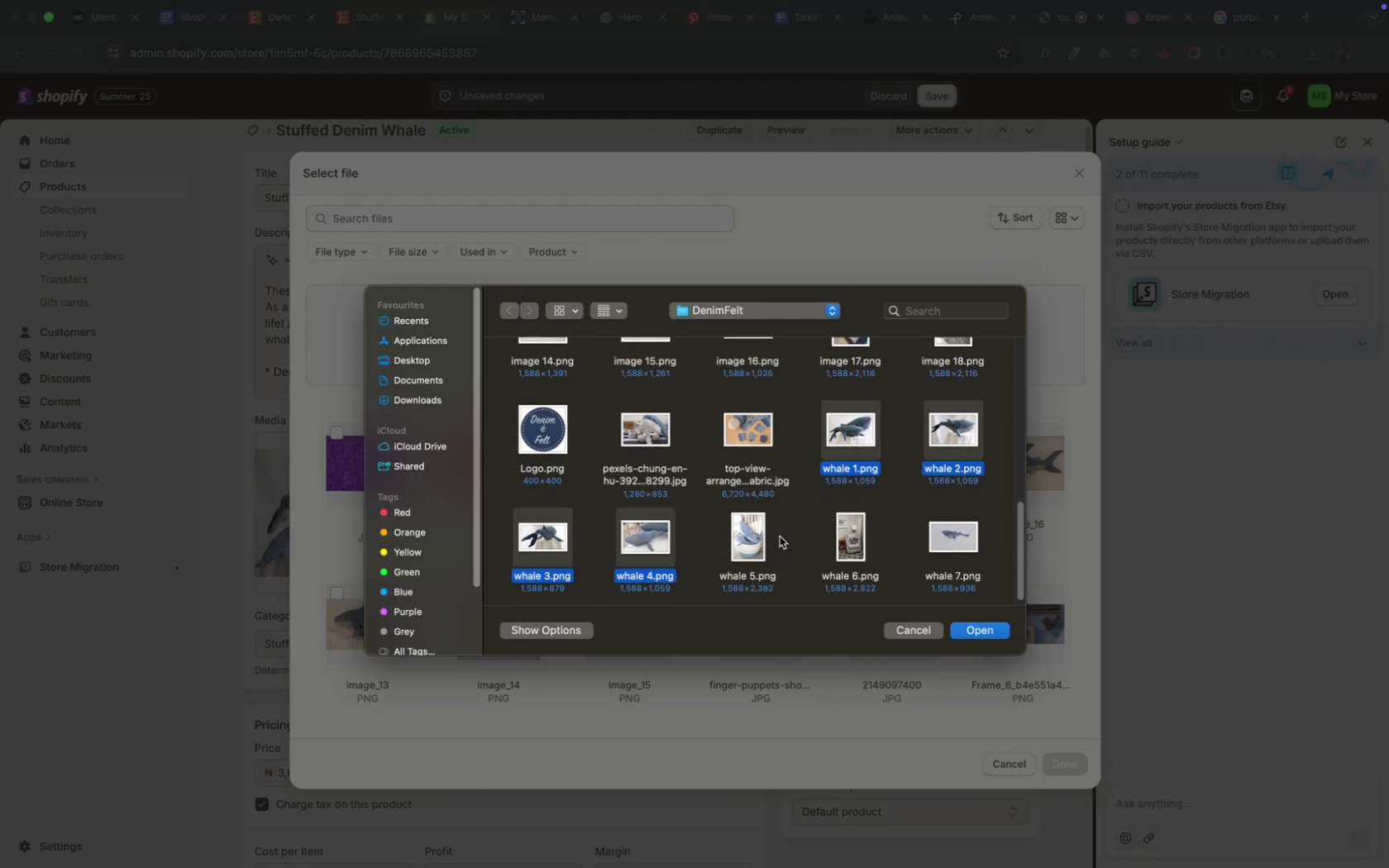 
left_click([740, 536])
 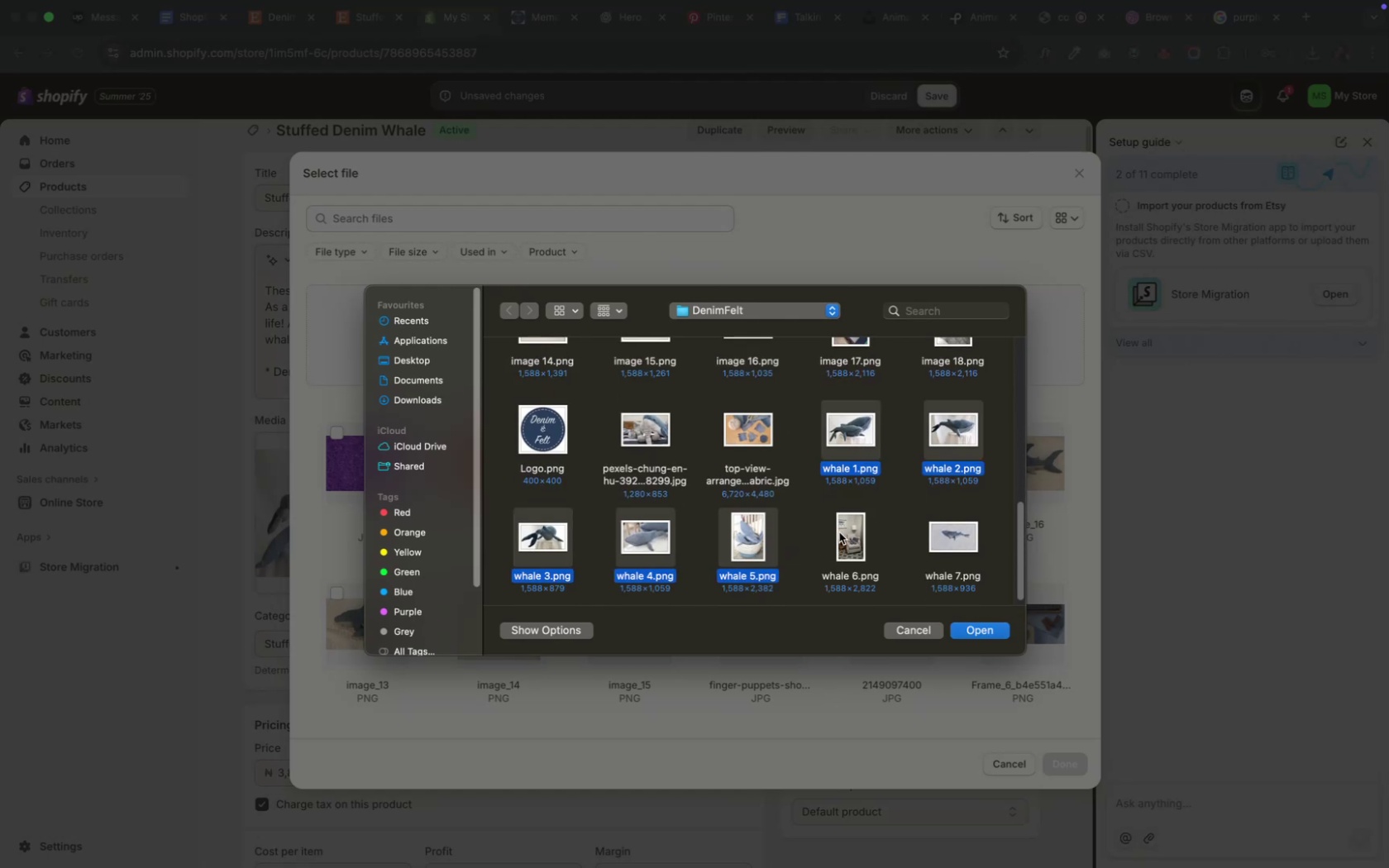 
left_click([843, 531])
 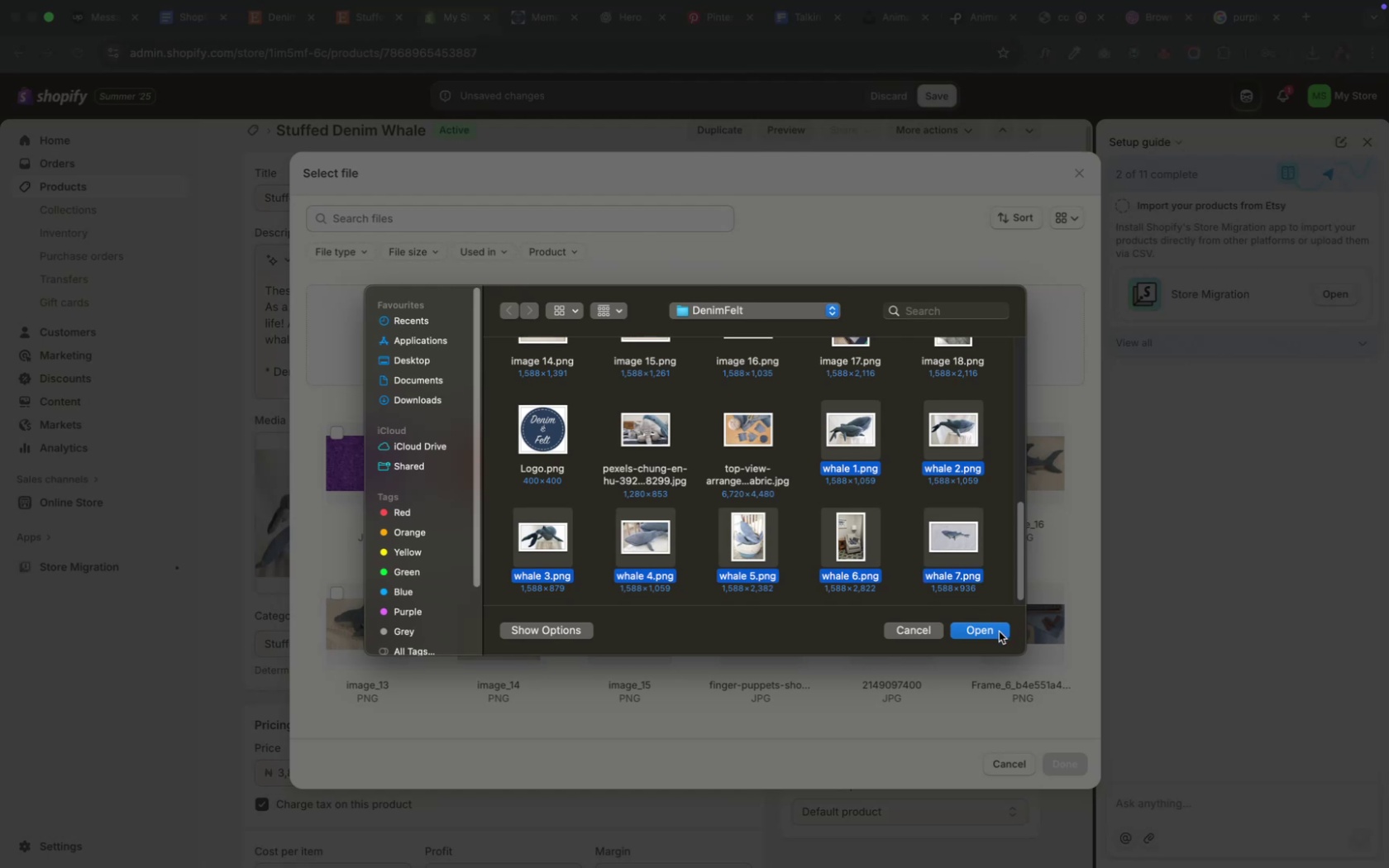 
left_click([993, 628])
 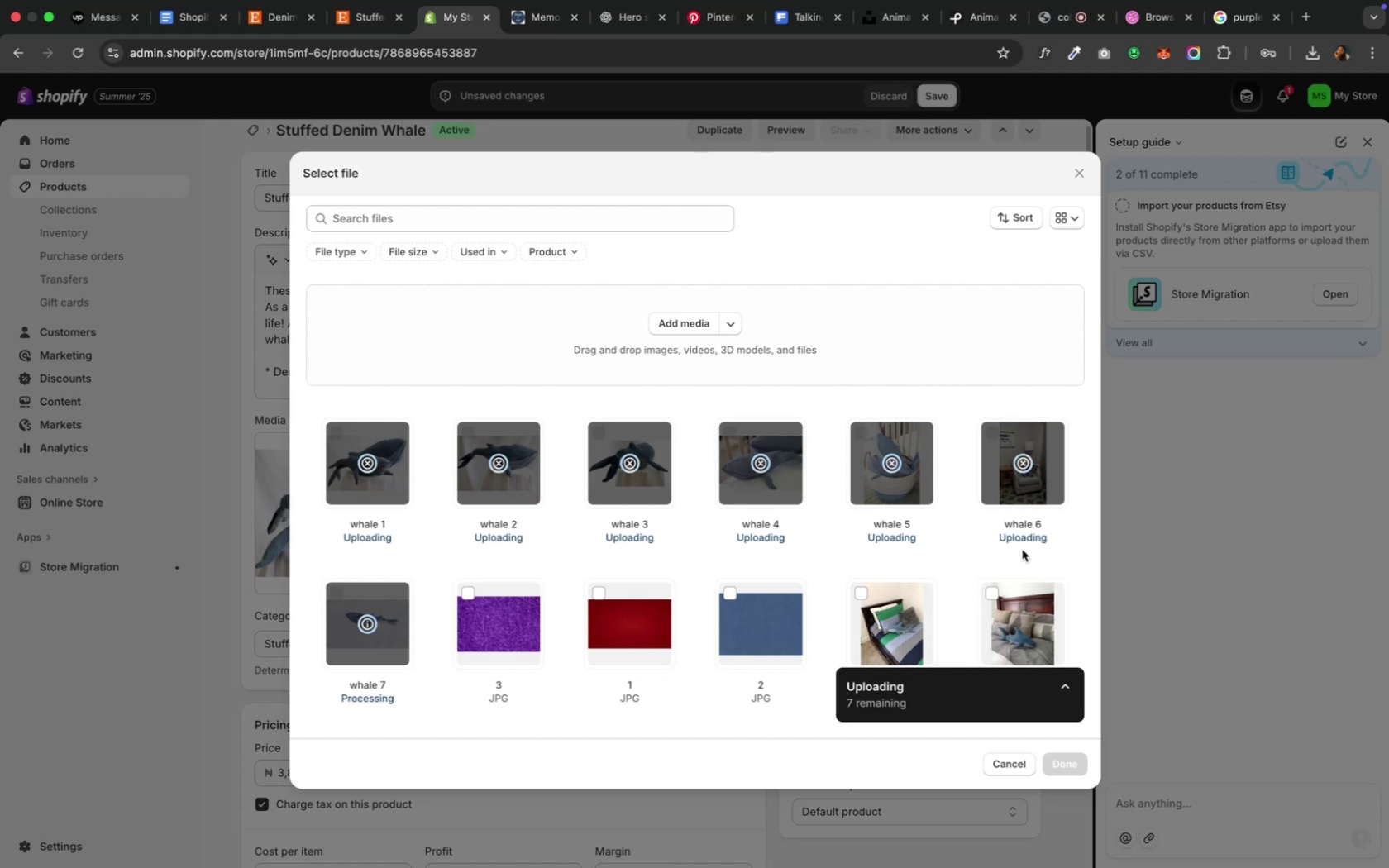 
wait(42.45)
 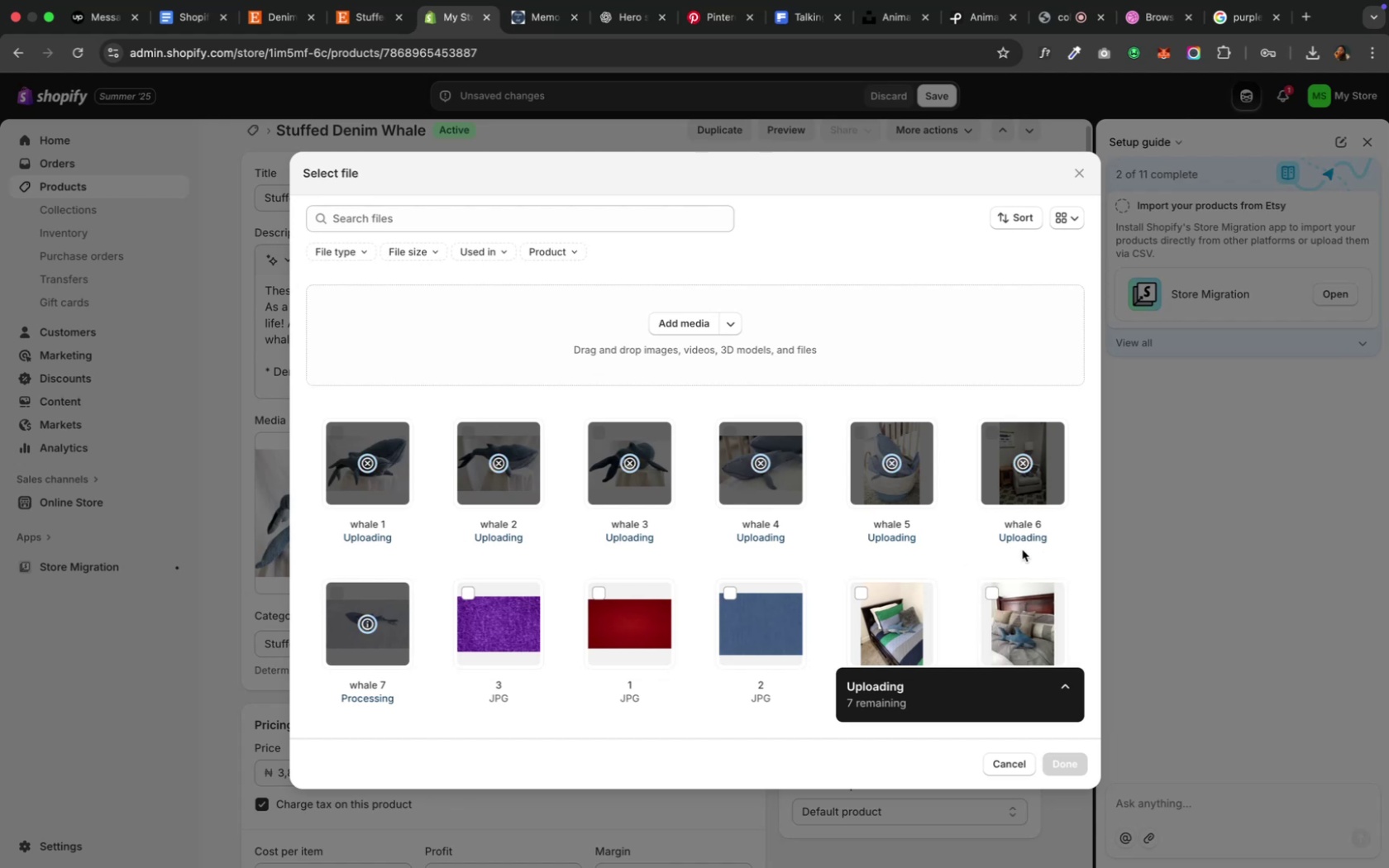 
key(Control+ArrowUp)
 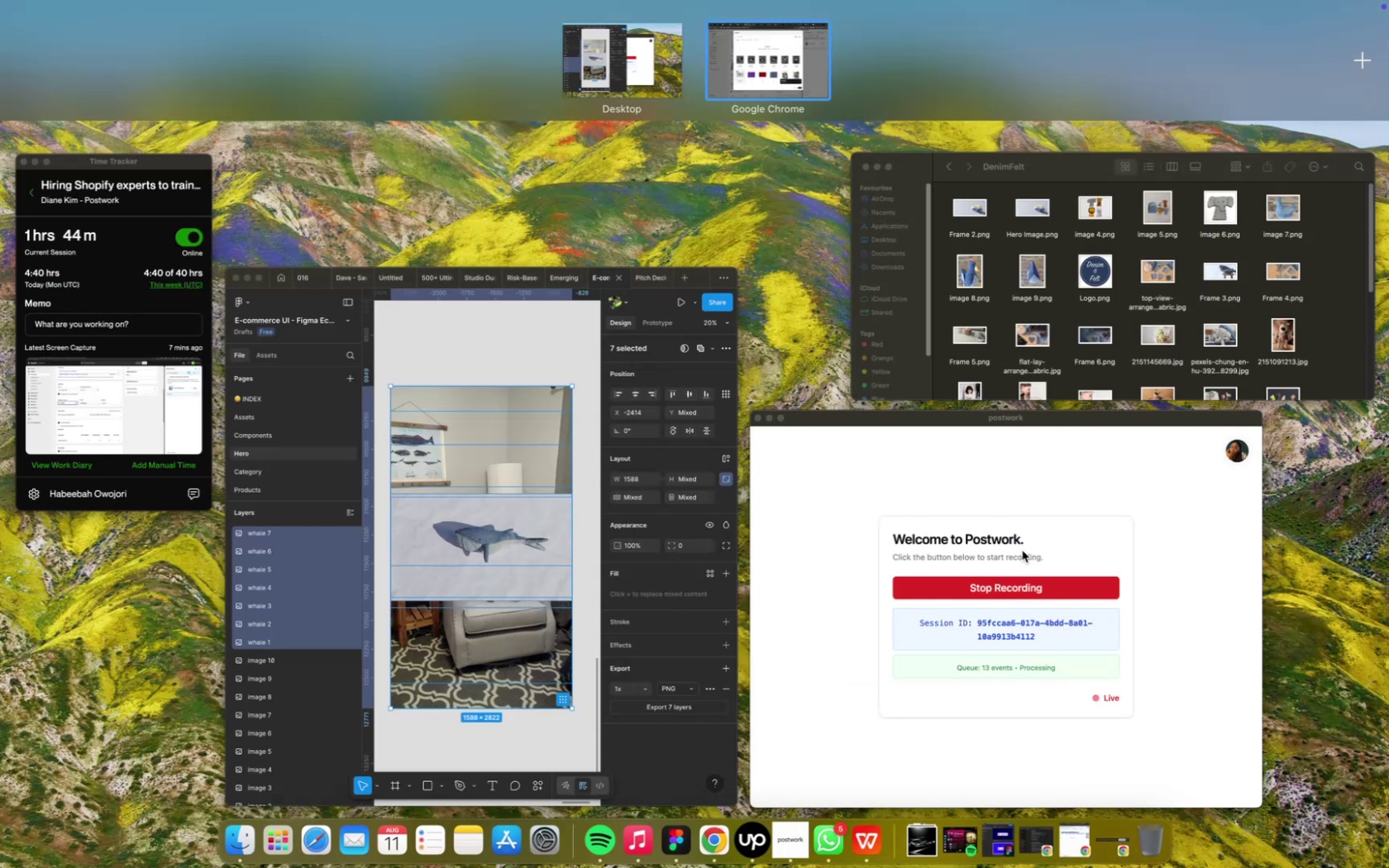 
key(Control+ArrowDown)
 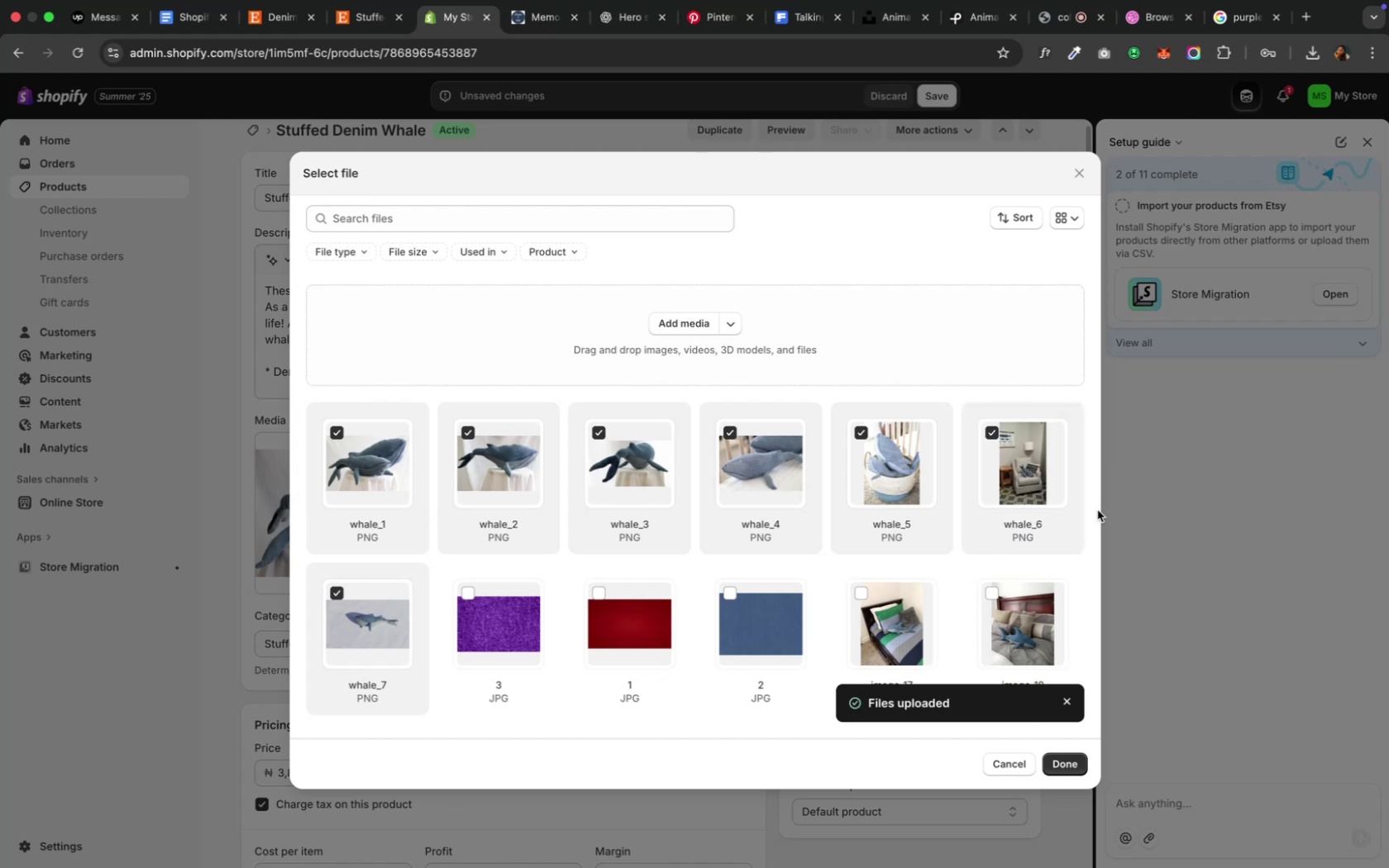 
wait(90.84)
 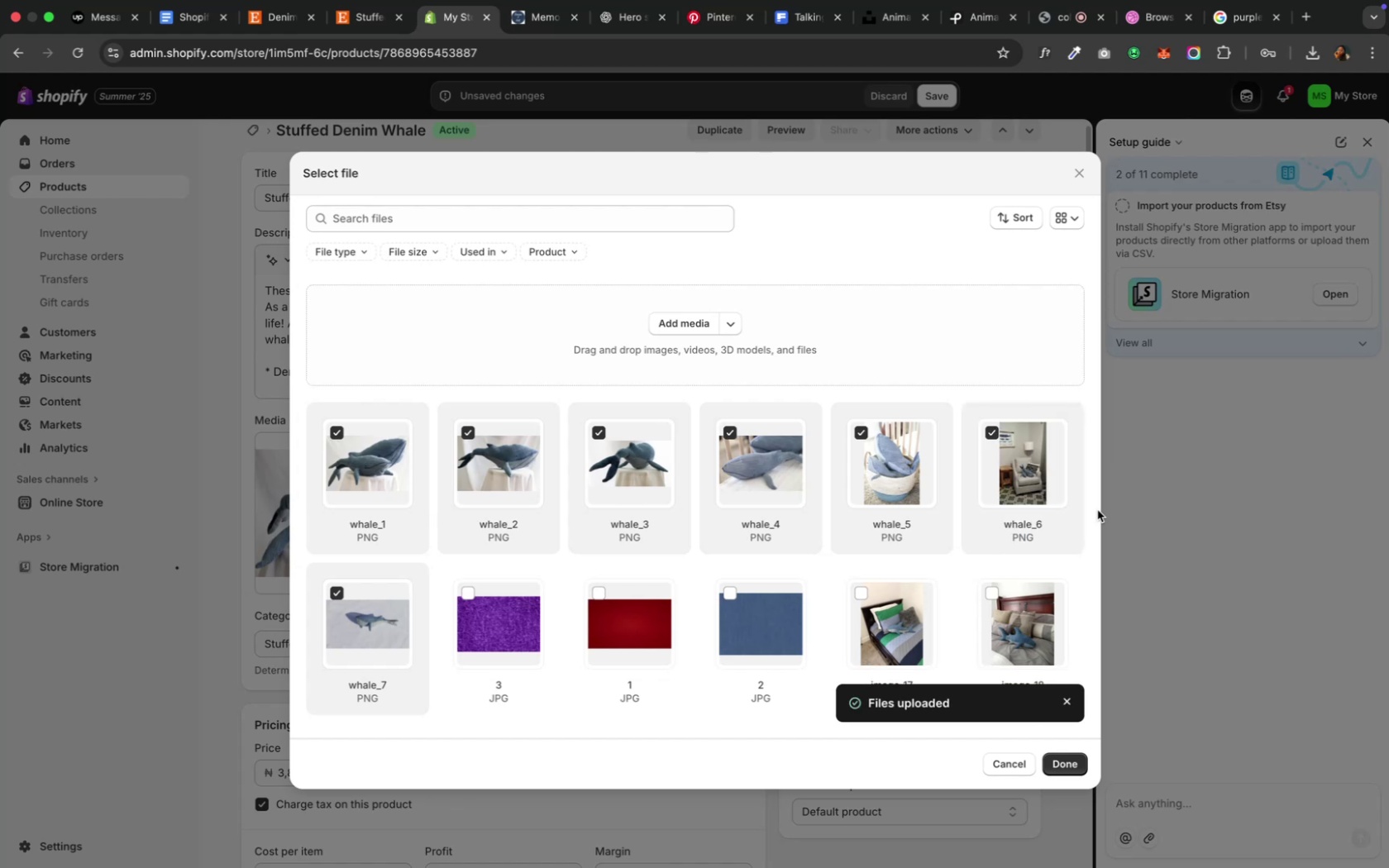 
left_click([1051, 764])
 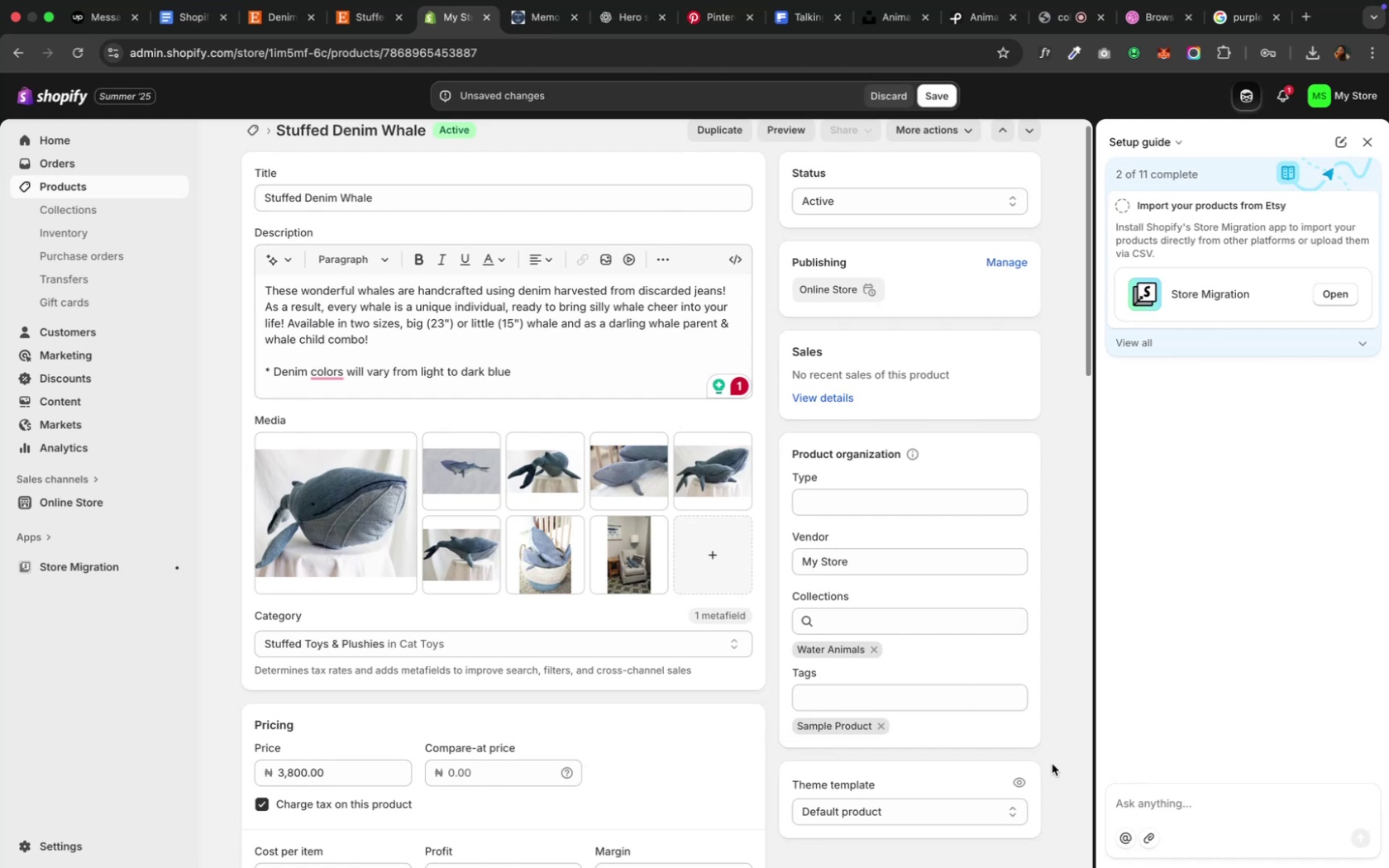 
wait(9.01)
 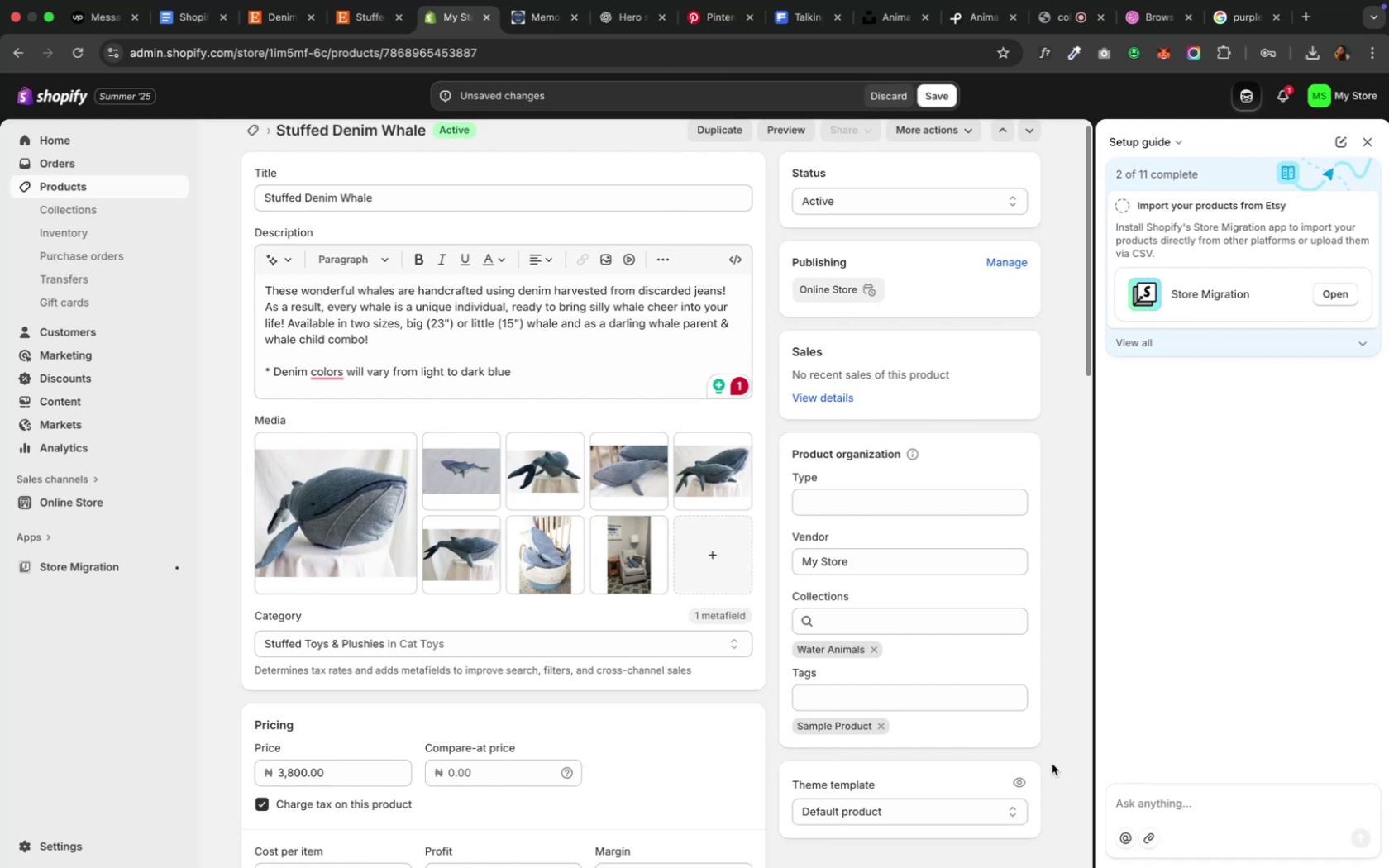 
scroll: coordinate [727, 758], scroll_direction: down, amount: 26.0
 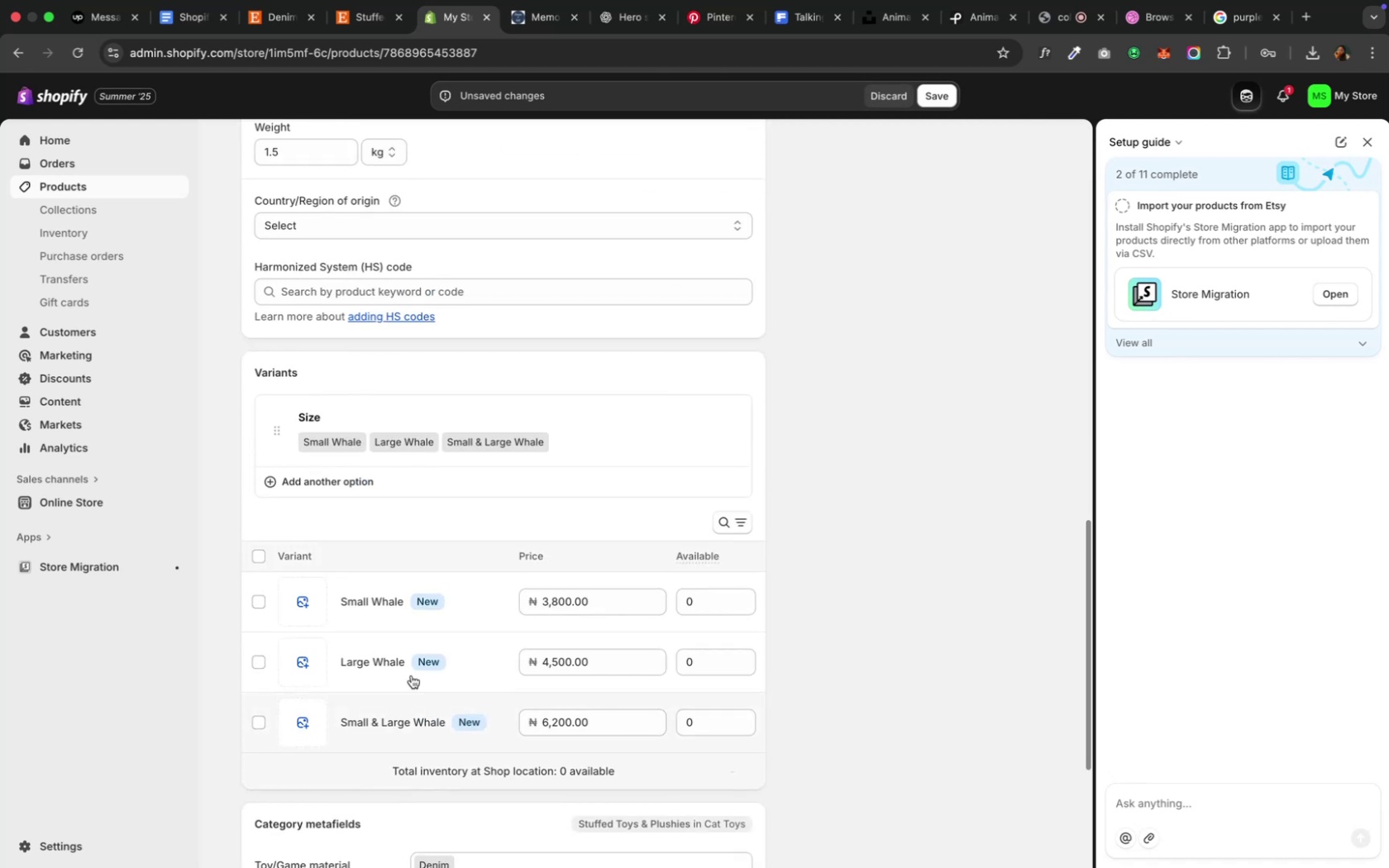 
mouse_move([298, 605])
 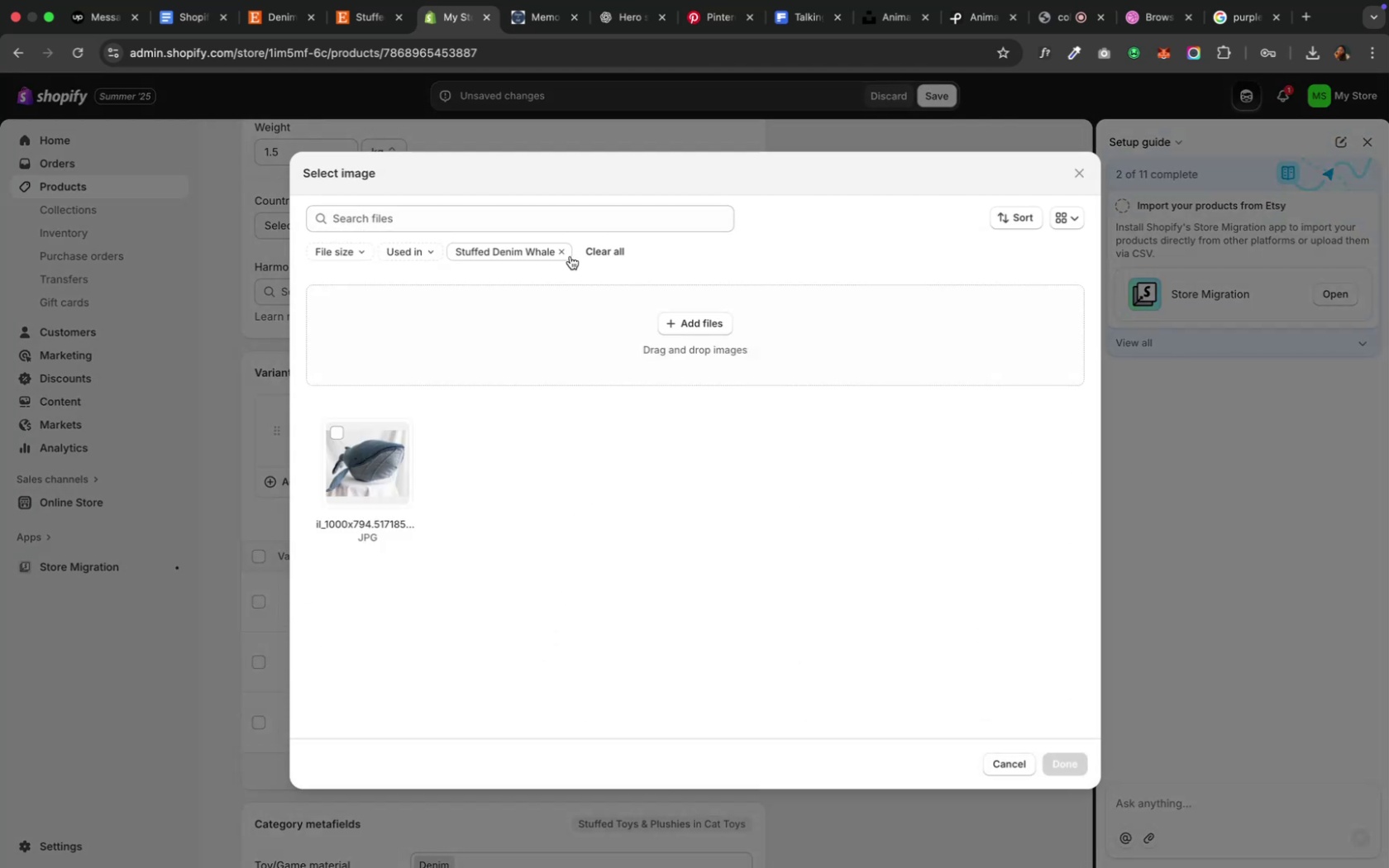 
left_click([563, 254])
 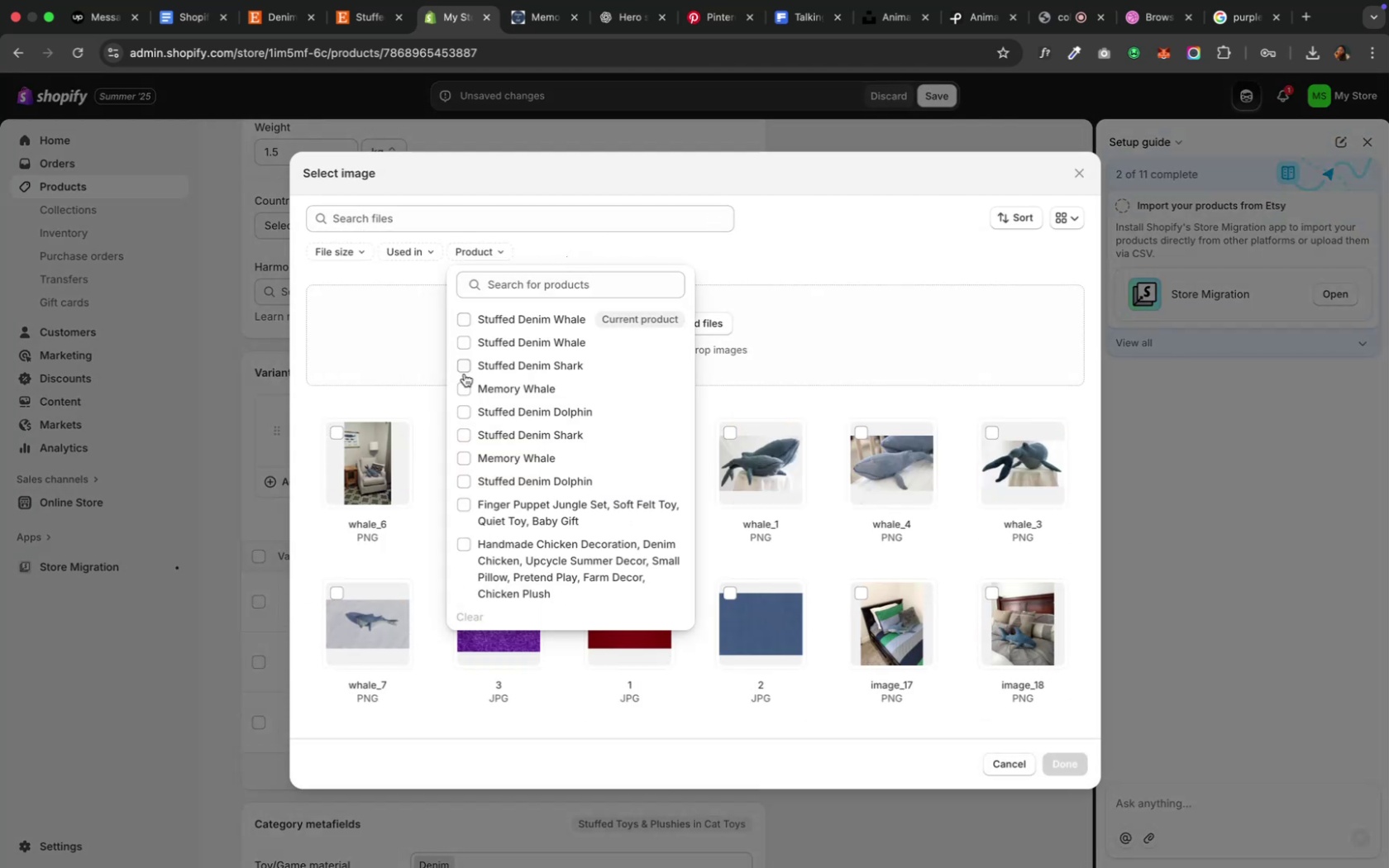 
left_click([320, 399])
 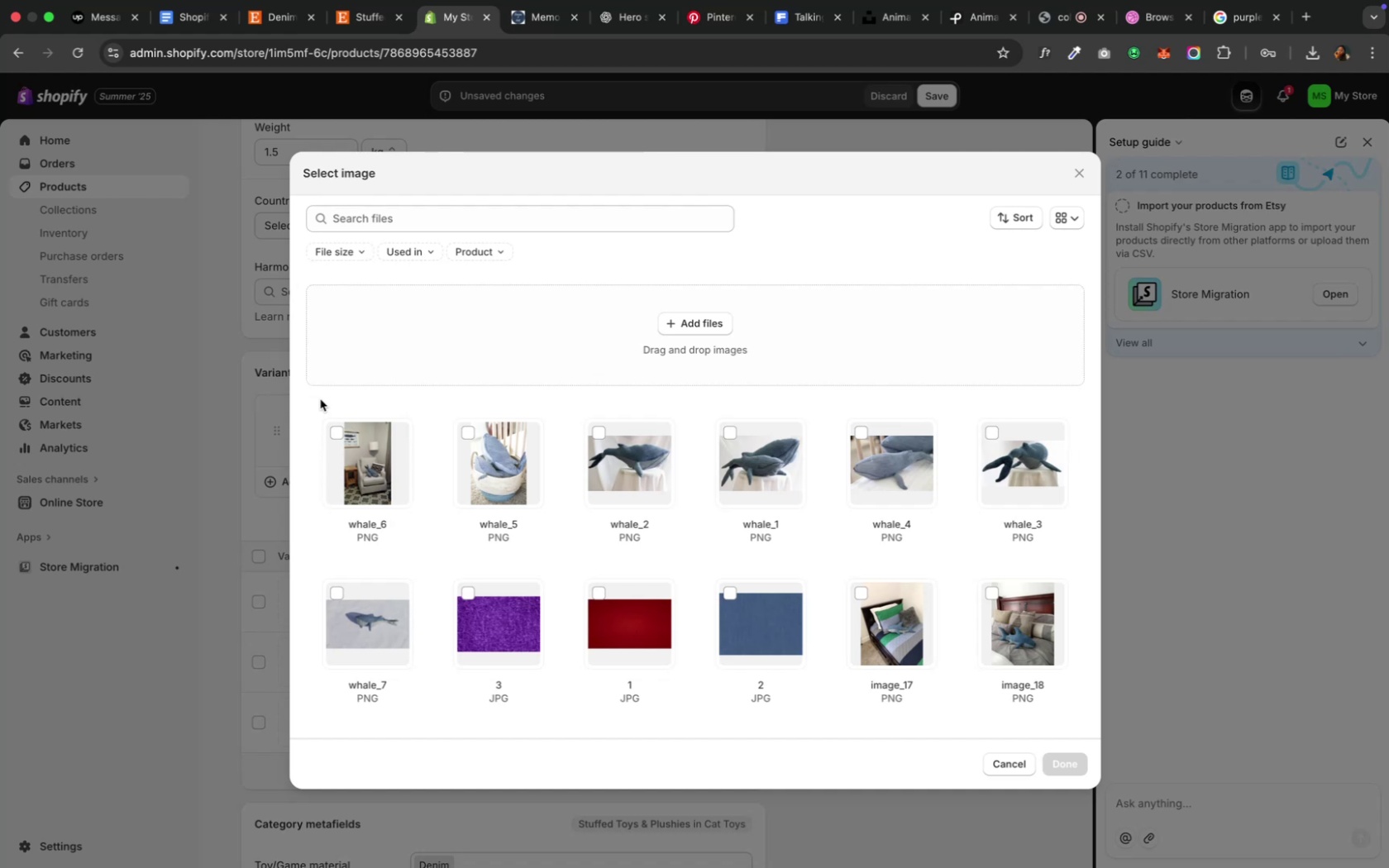 
wait(9.56)
 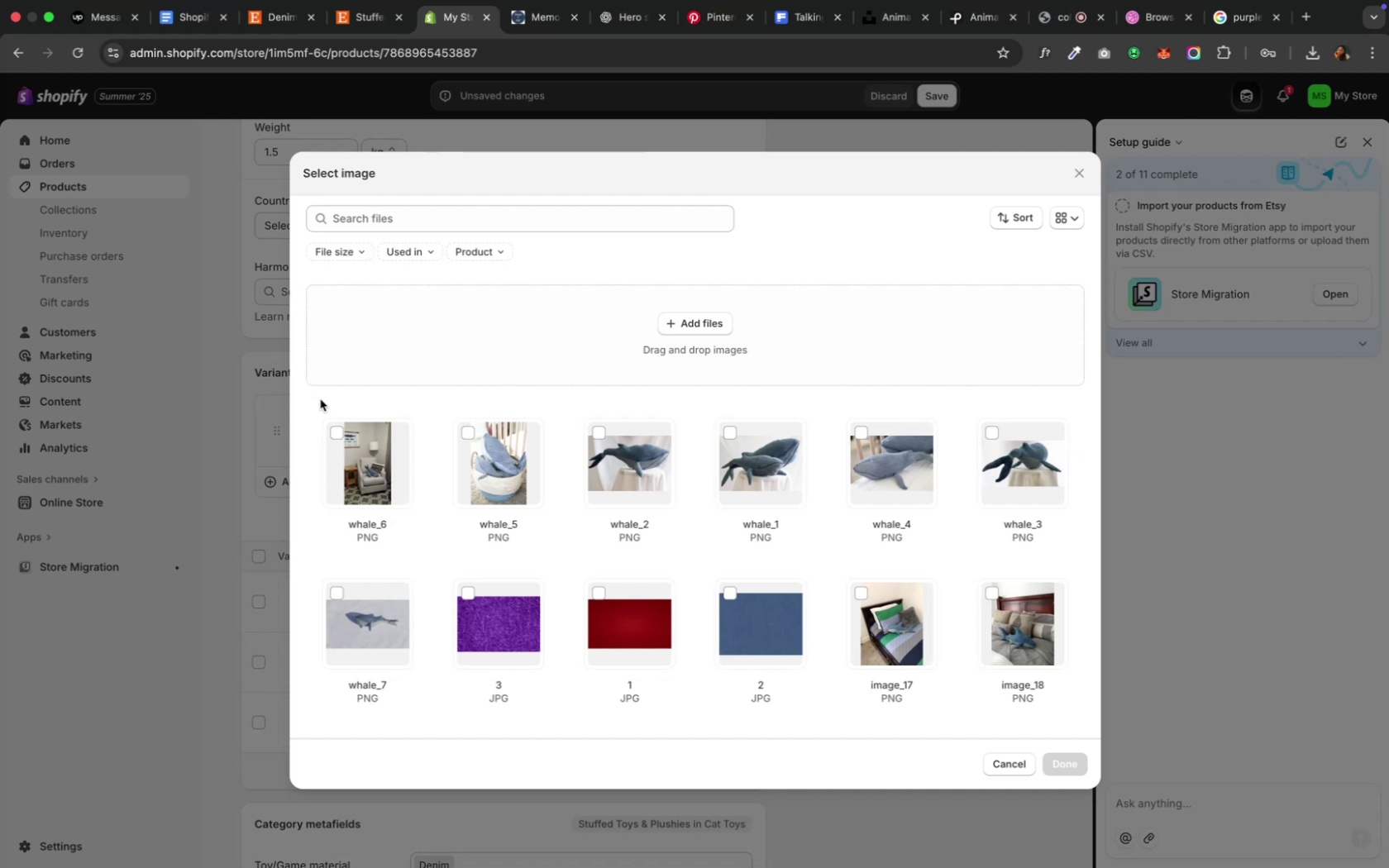 
left_click([334, 595])
 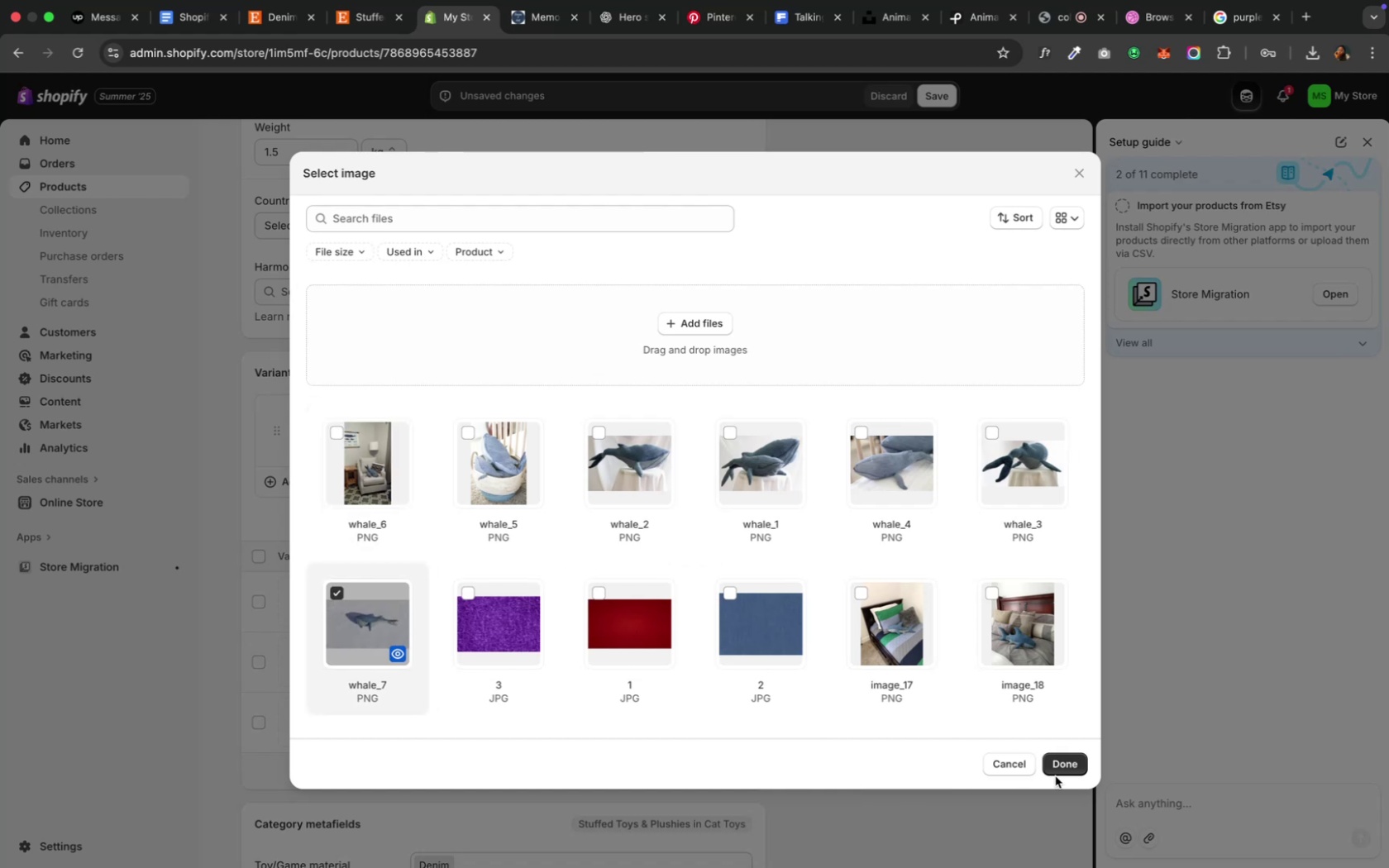 
left_click([1069, 763])
 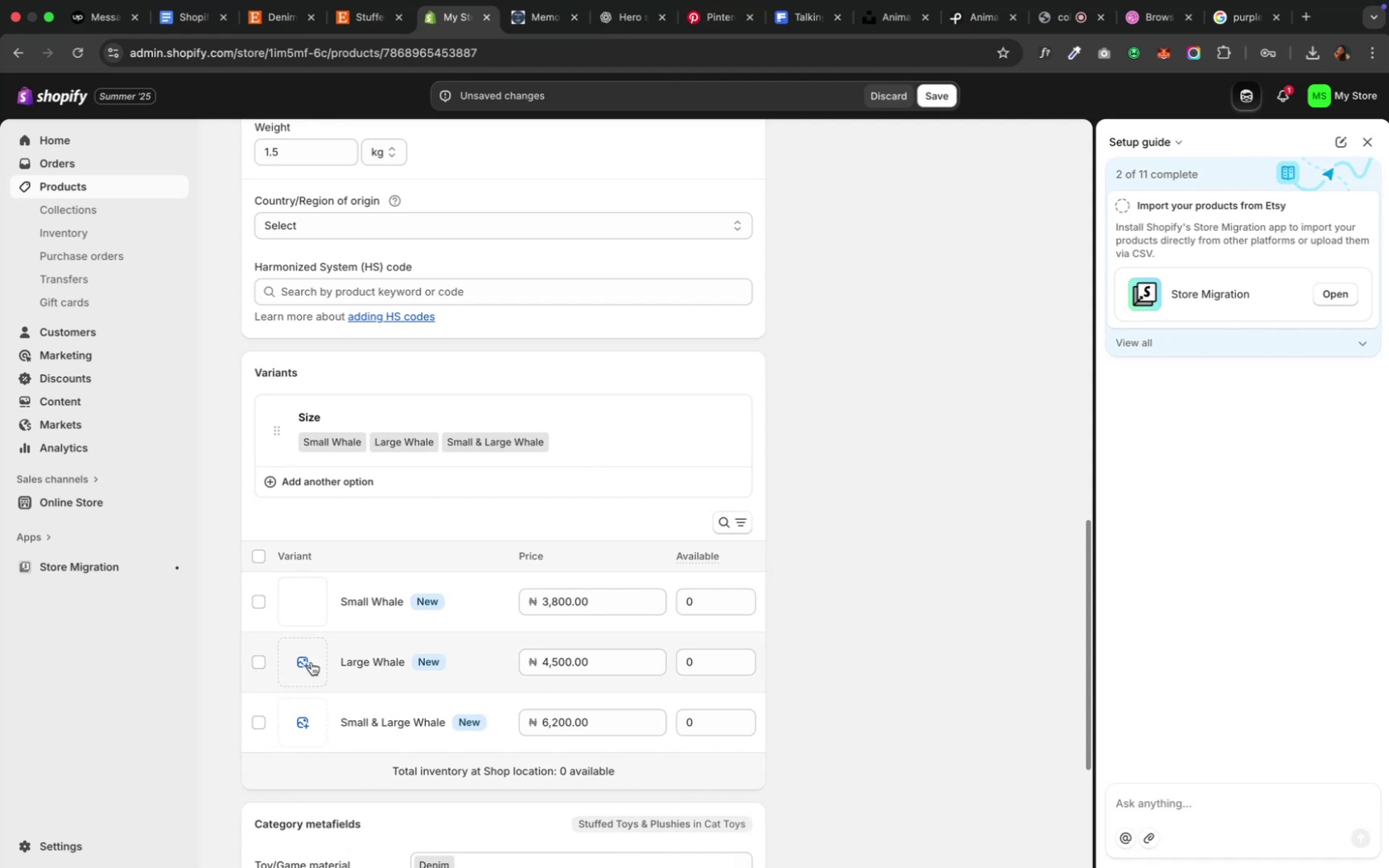 
left_click([294, 665])
 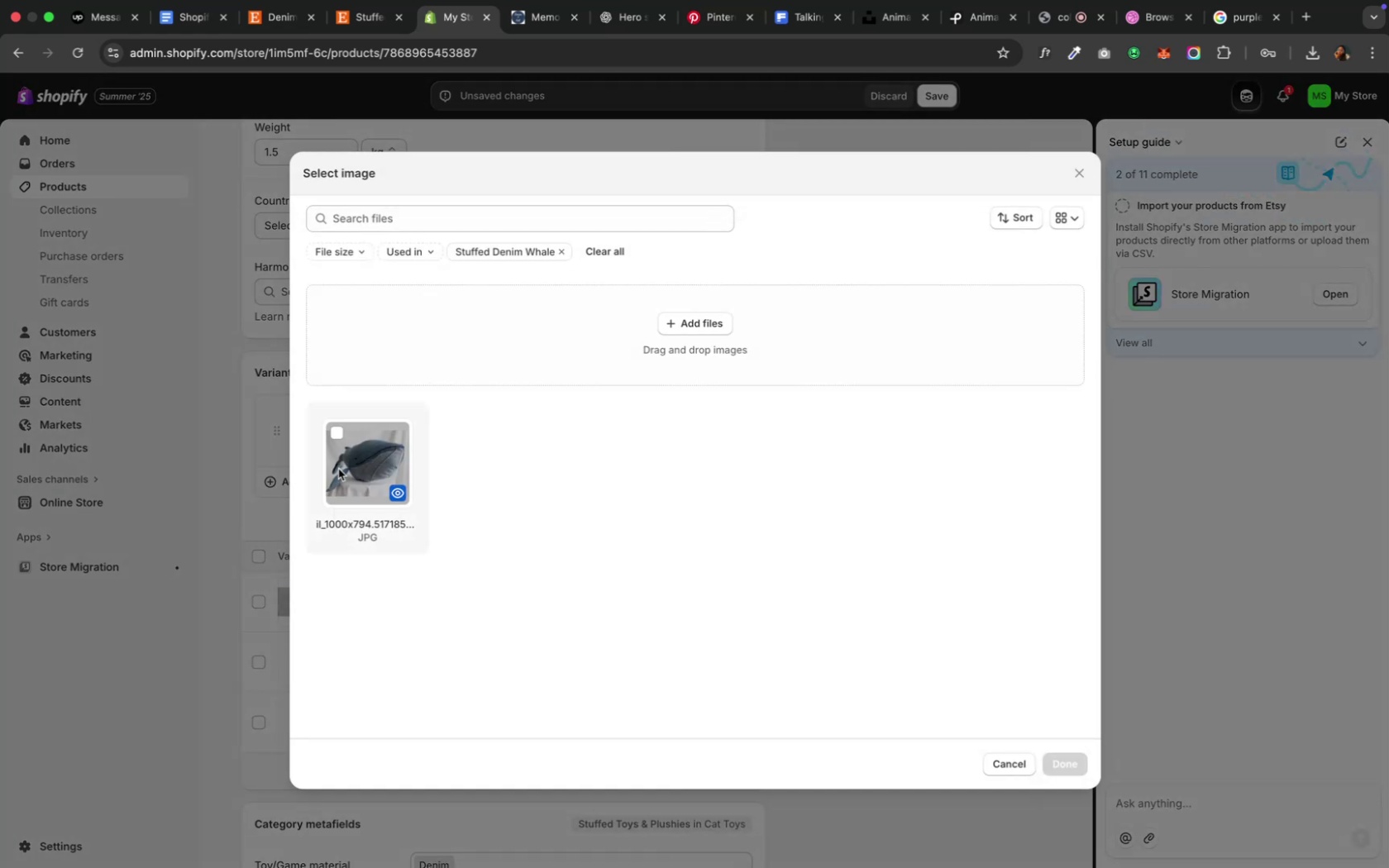 
left_click([337, 444])
 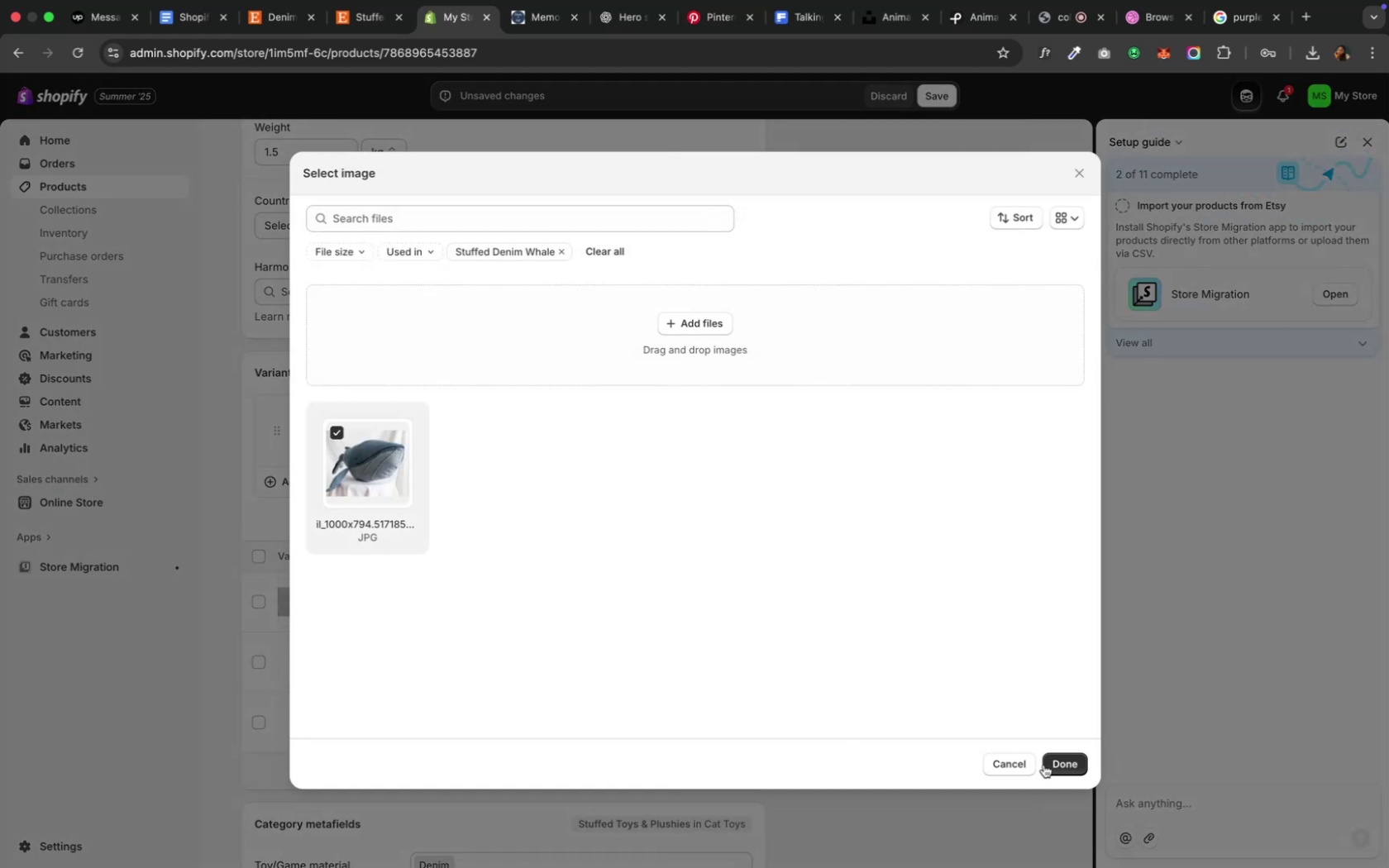 
left_click([1050, 765])
 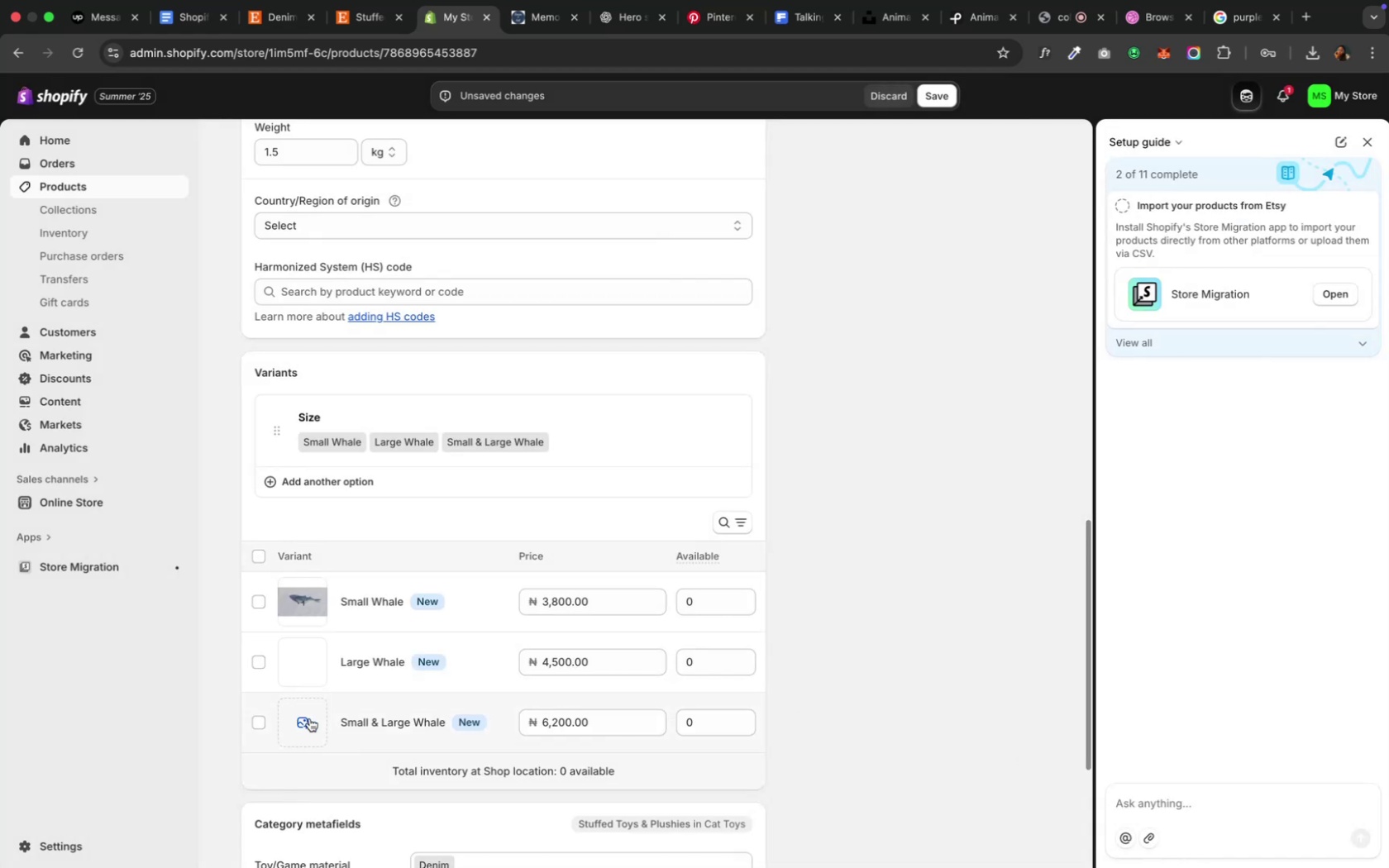 
left_click([308, 719])
 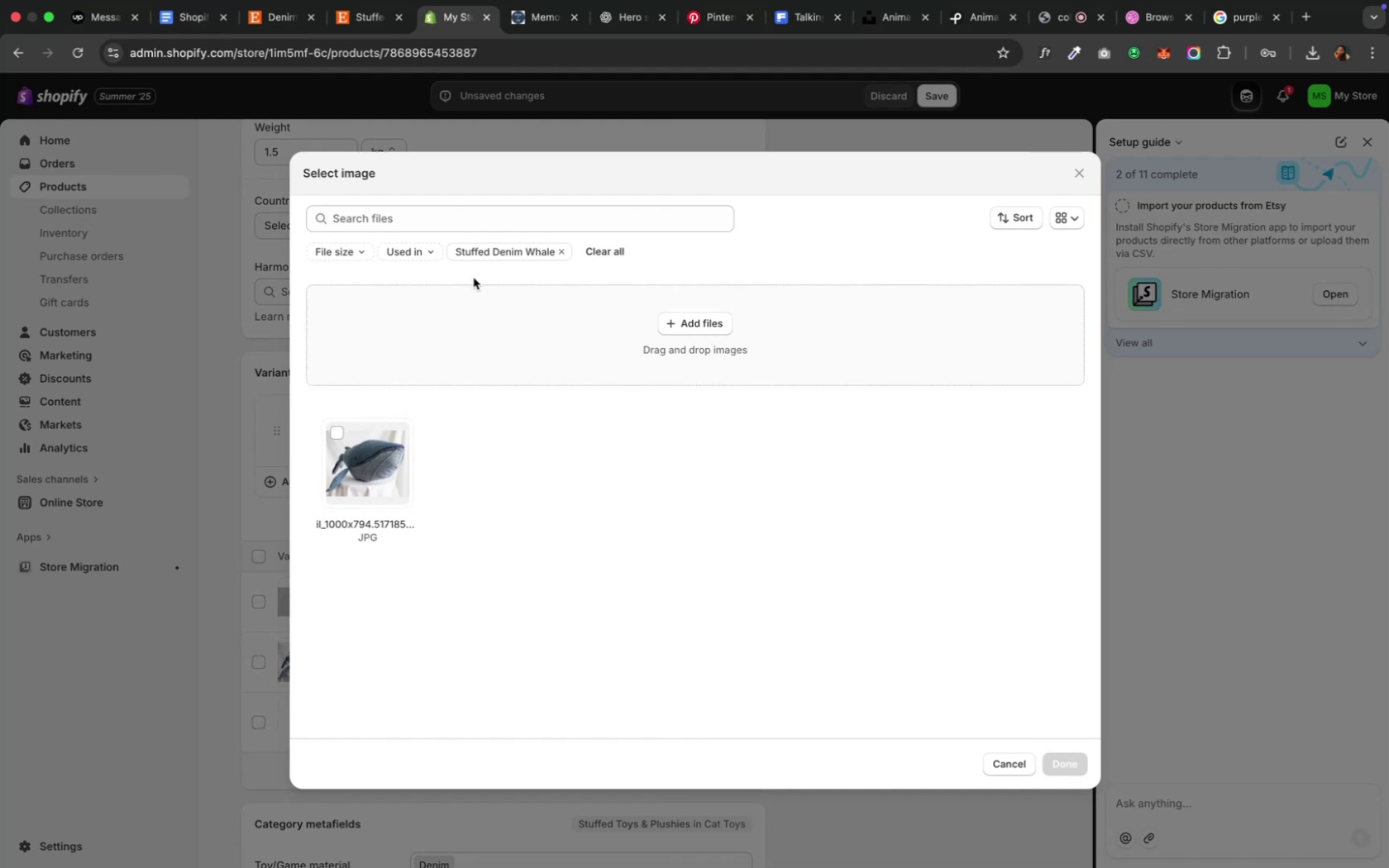 
left_click([623, 254])
 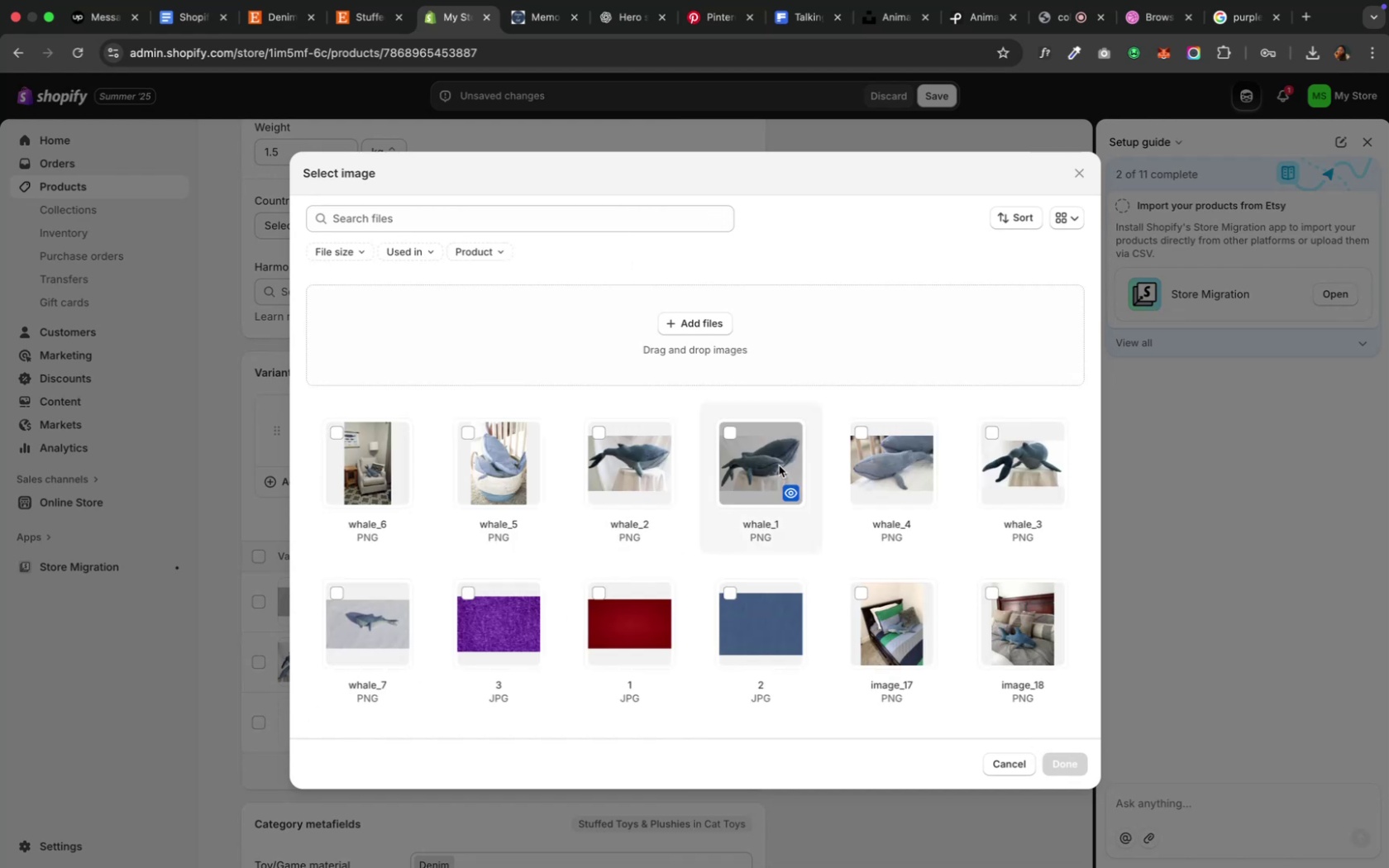 
left_click([778, 465])
 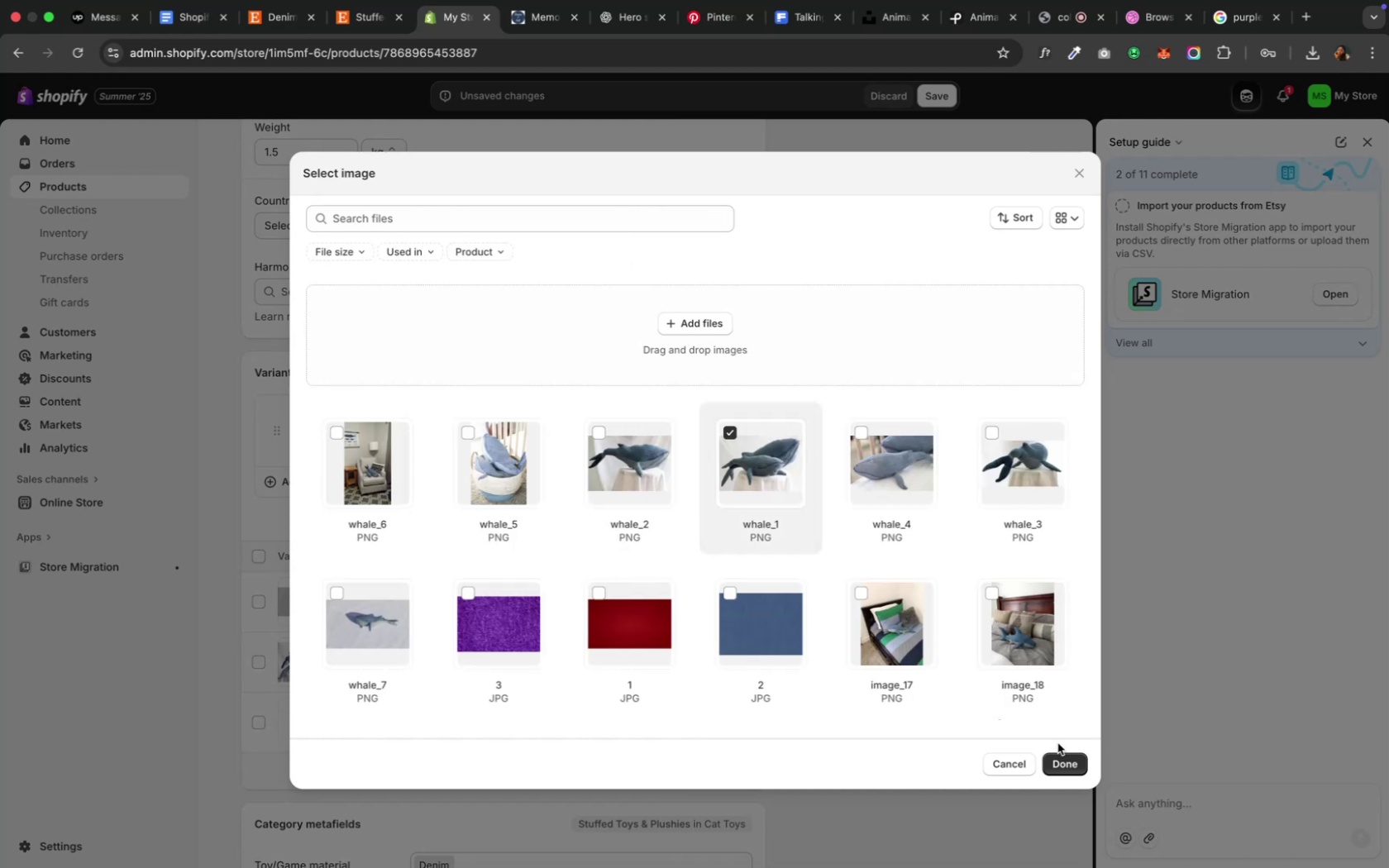 
left_click([1062, 766])
 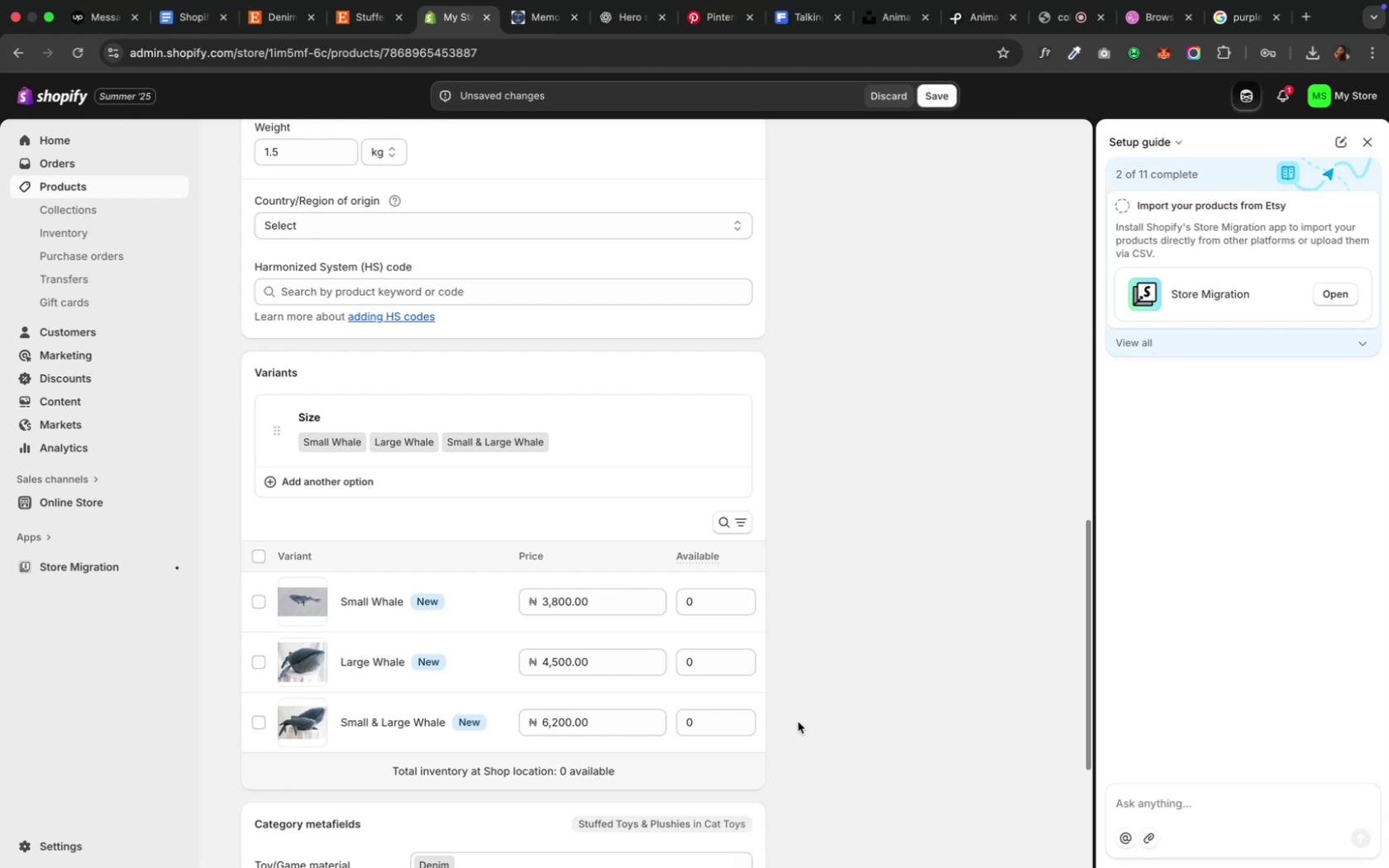 
wait(5.23)
 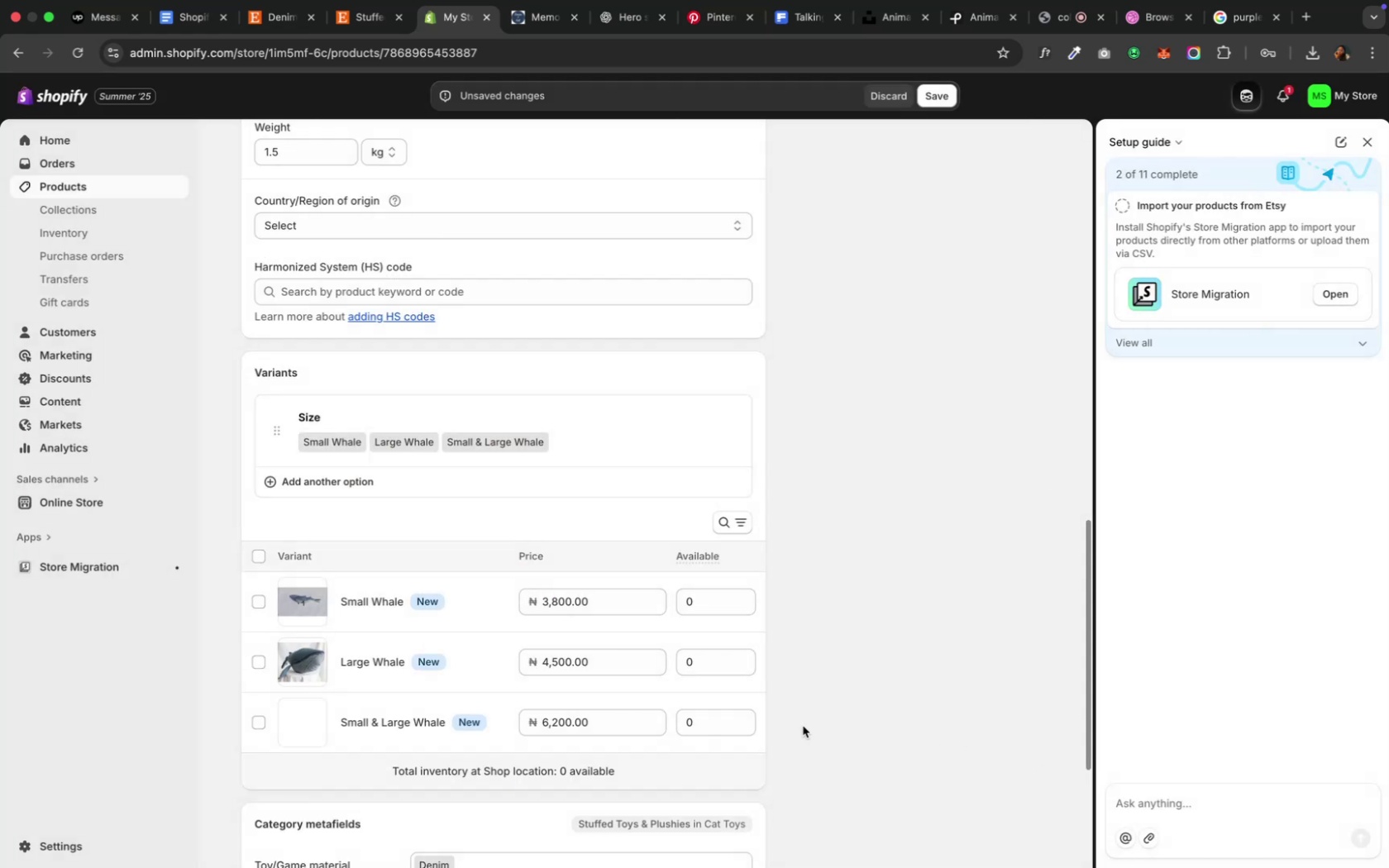 
scroll: coordinate [797, 719], scroll_direction: up, amount: 22.0
 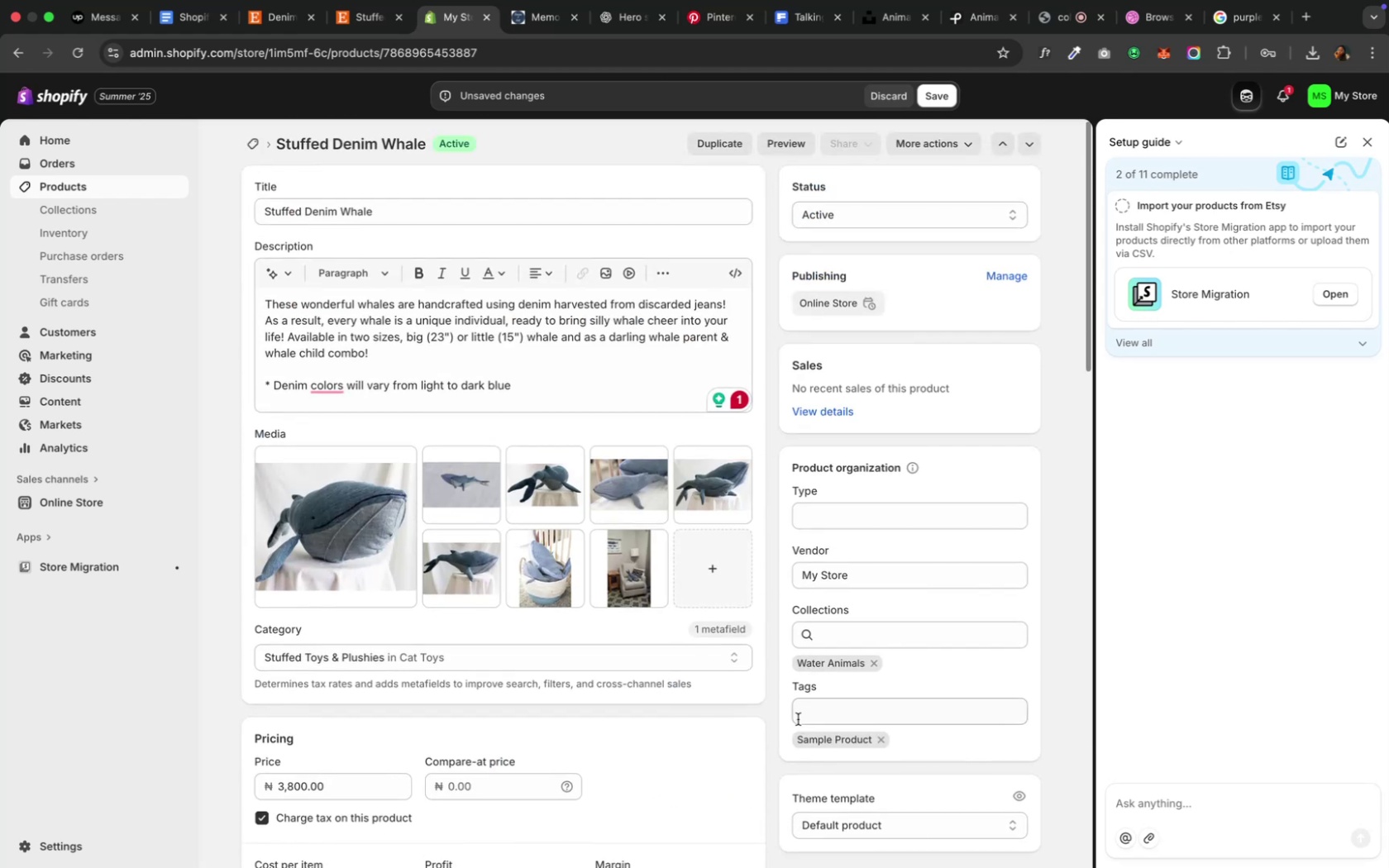 
scroll: coordinate [795, 708], scroll_direction: down, amount: 21.0
 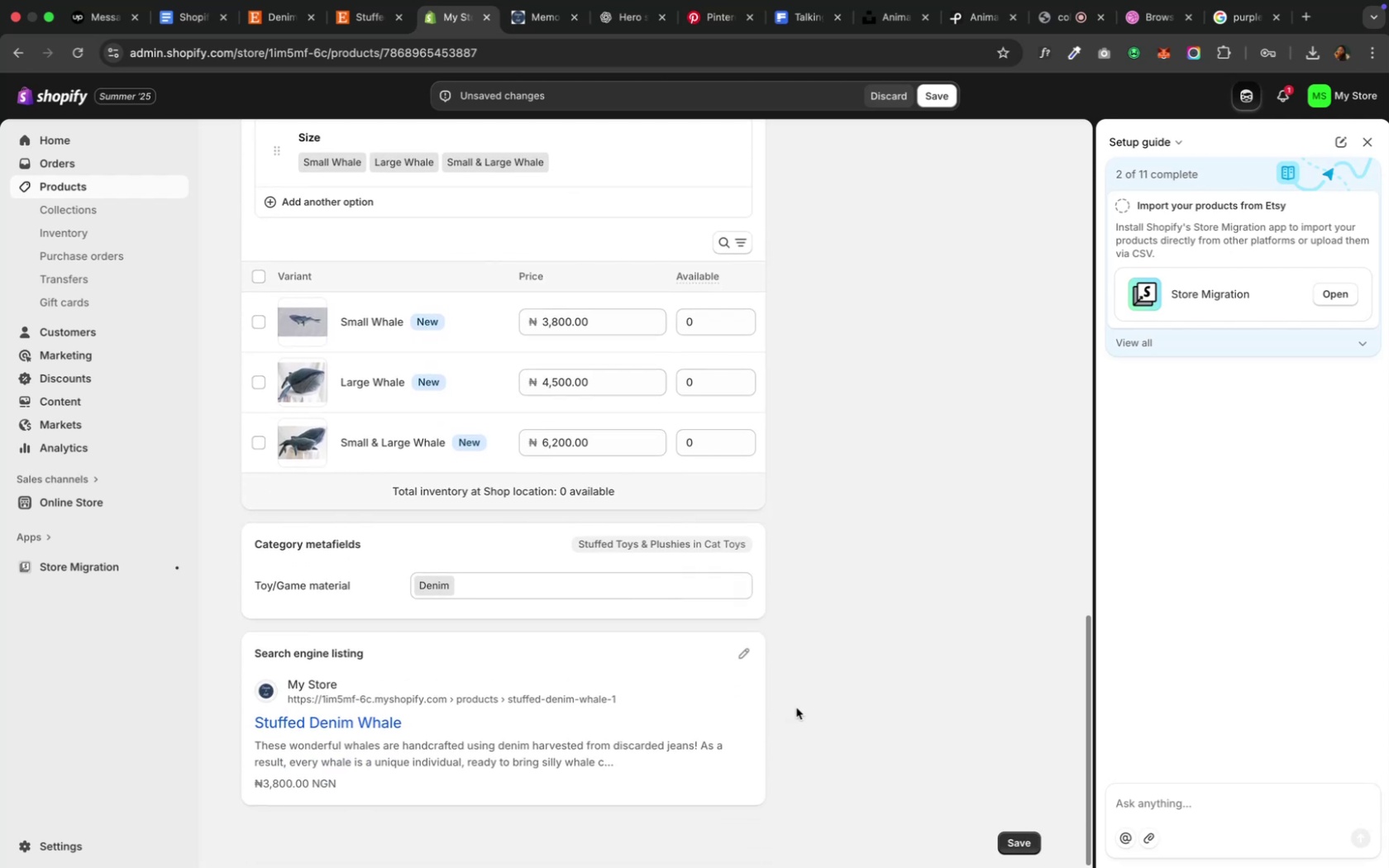 
scroll: coordinate [795, 708], scroll_direction: up, amount: 34.0
 